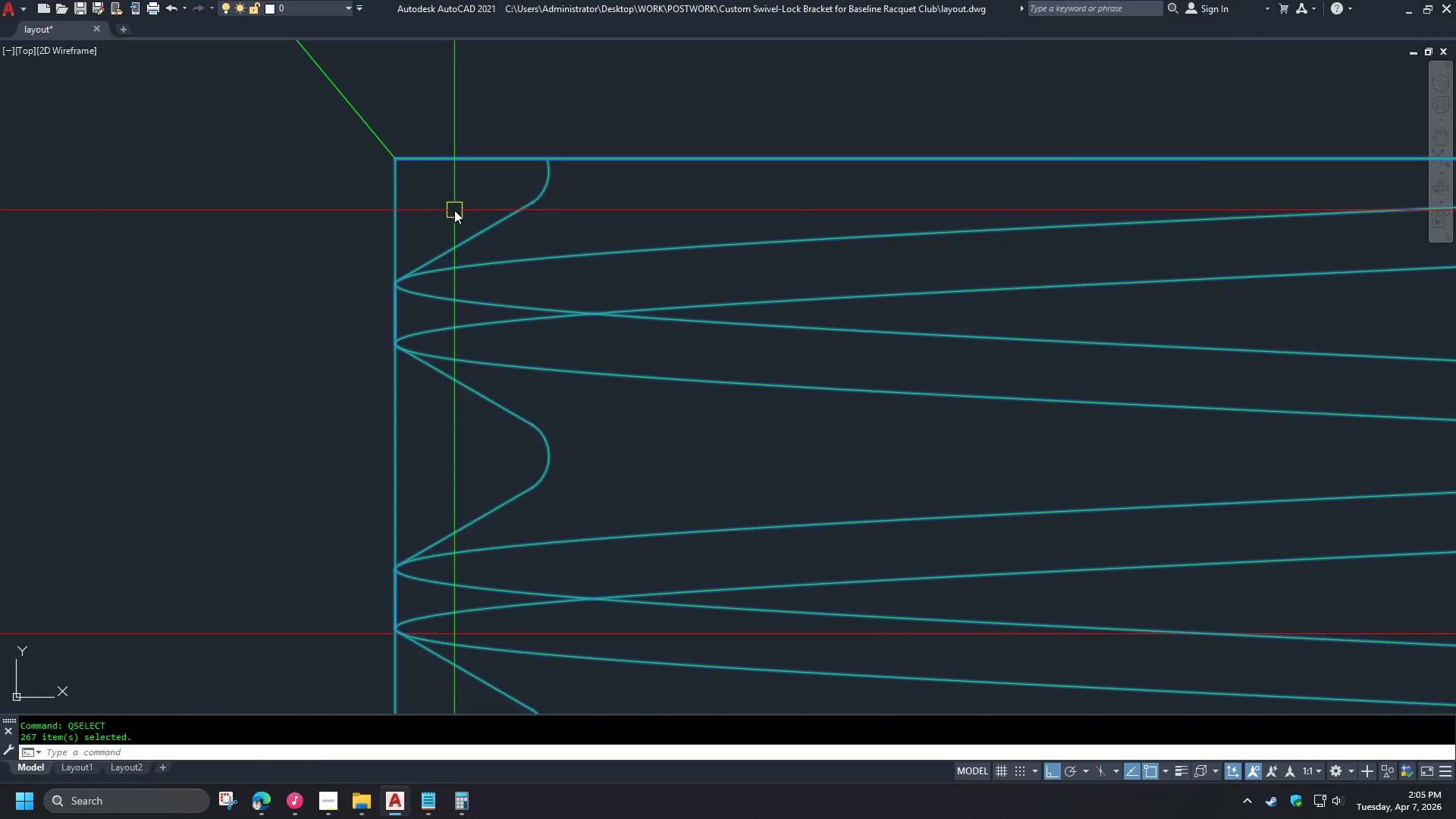 
key(F)
 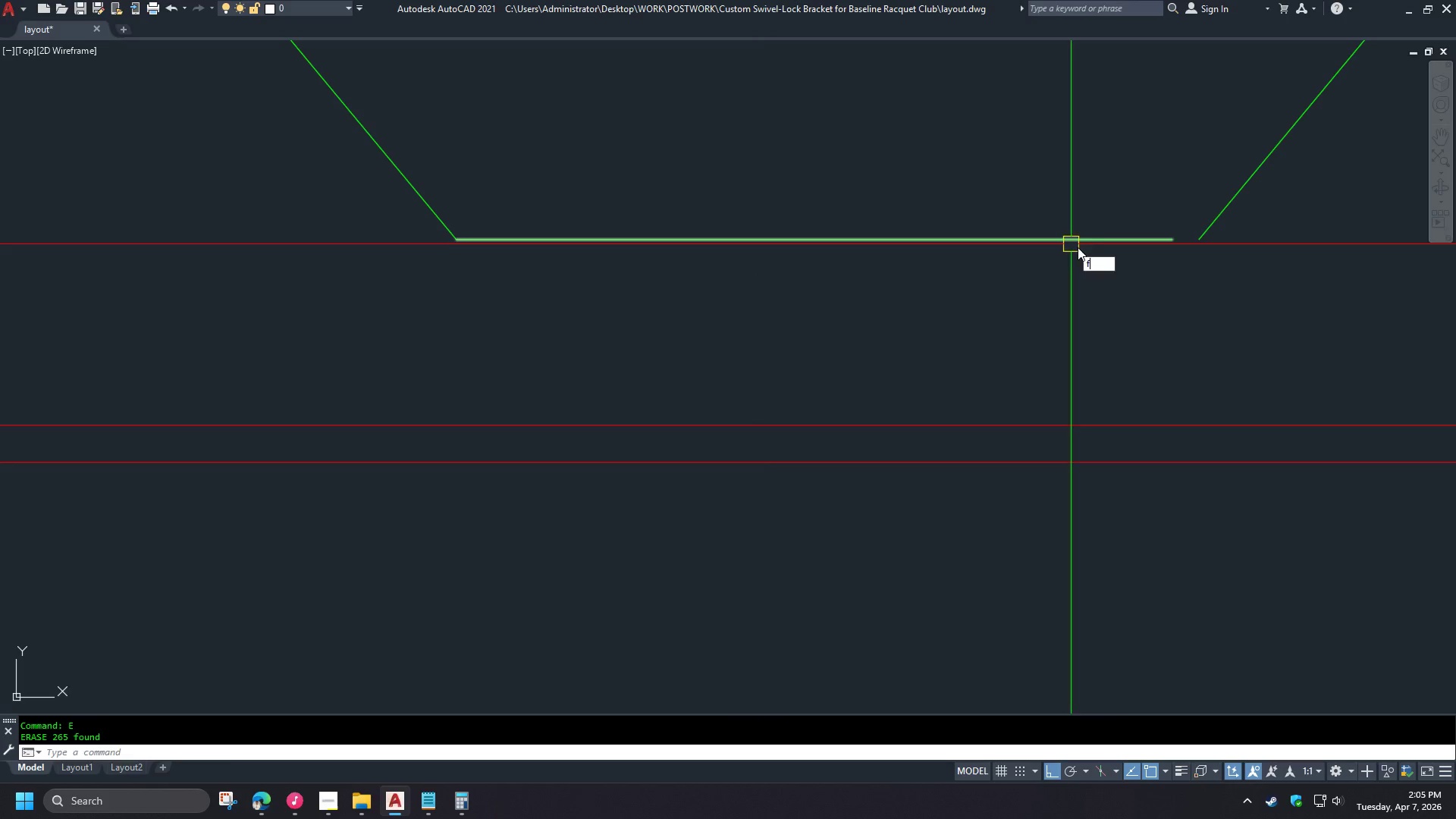 
key(Space)
 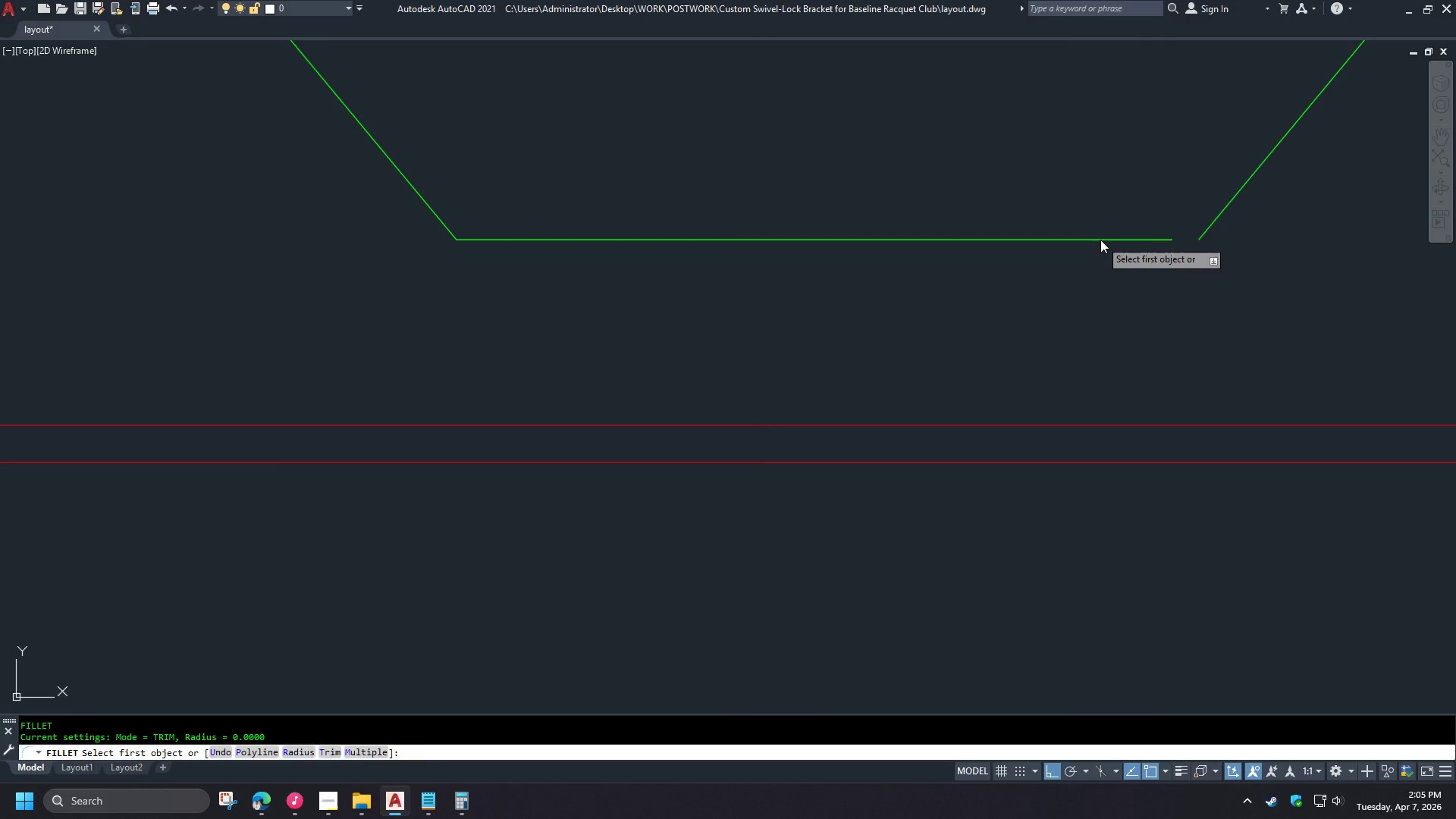 
left_click([1100, 240])
 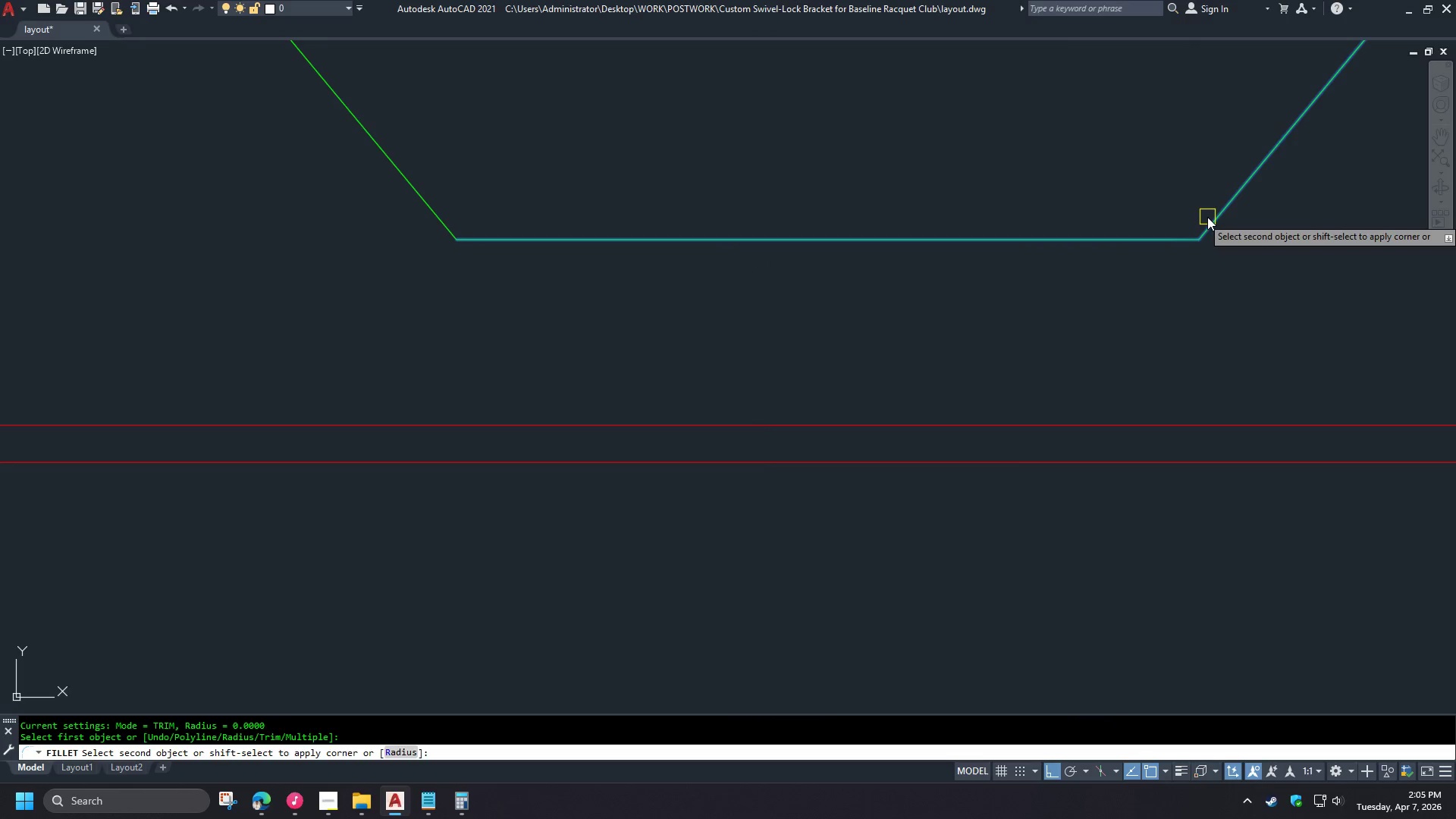 
left_click([1210, 217])
 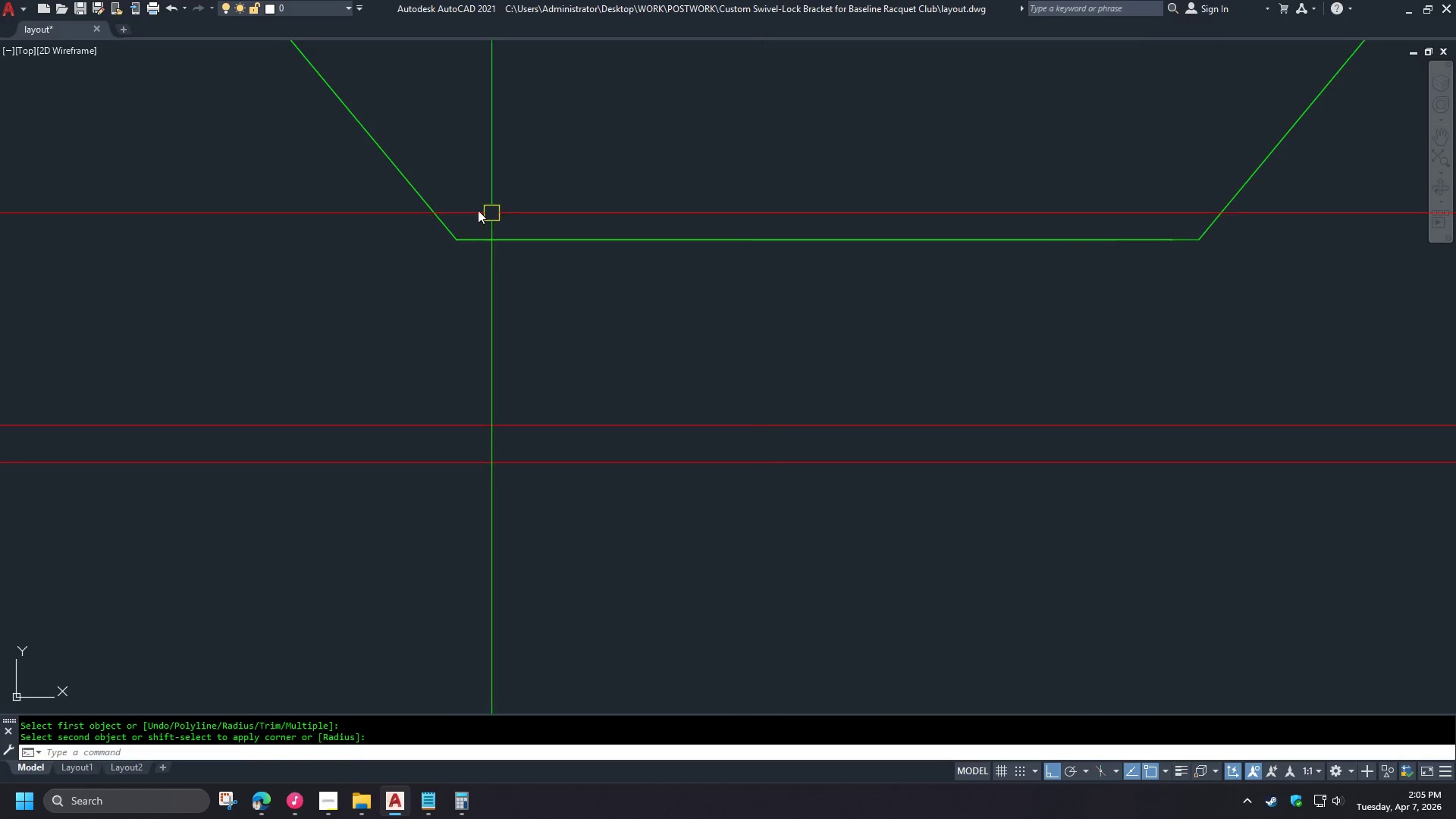 
scroll: coordinate [495, 287], scroll_direction: down, amount: 2.0
 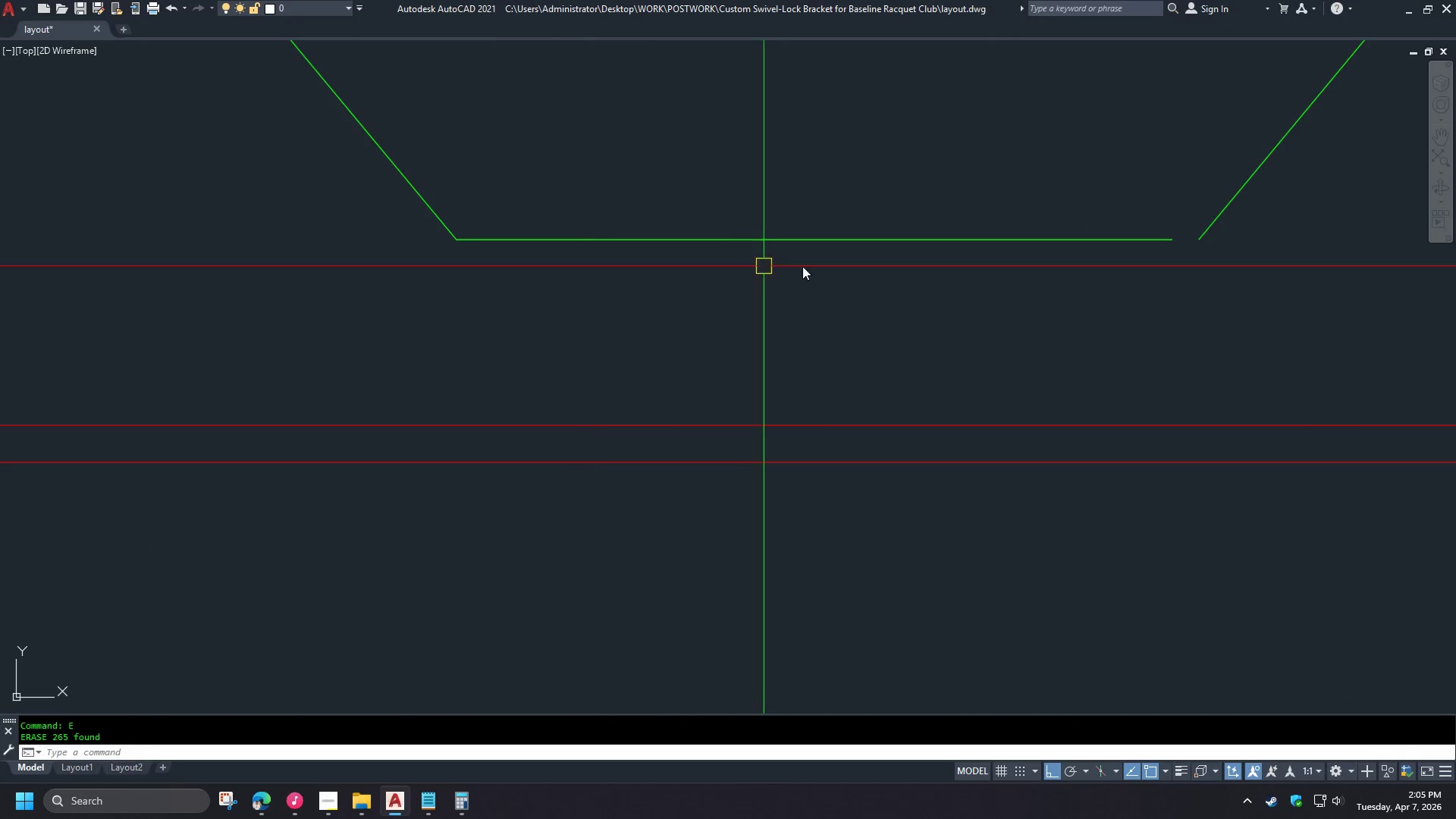 
left_click([494, 209])
 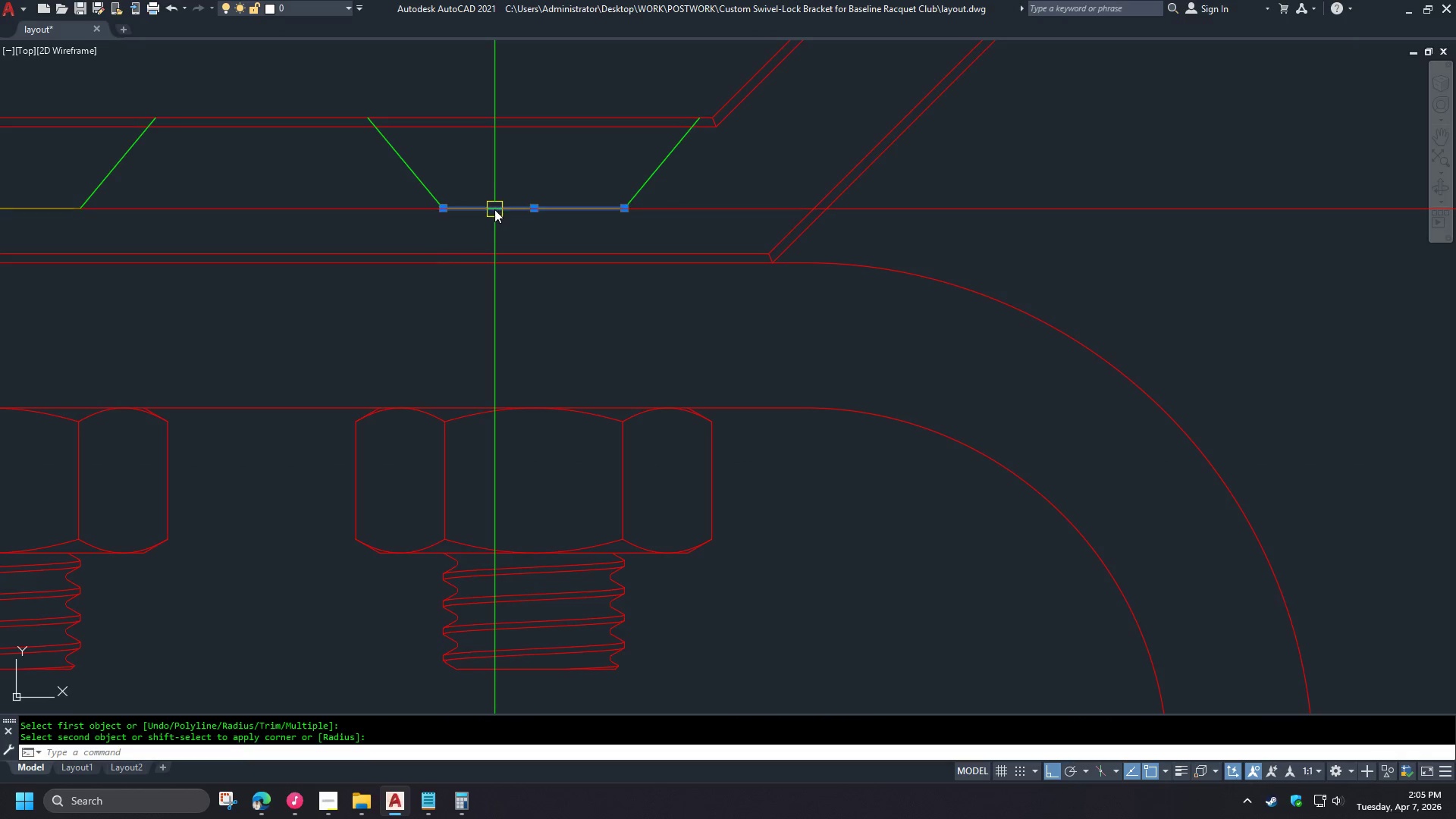 
key(E)
 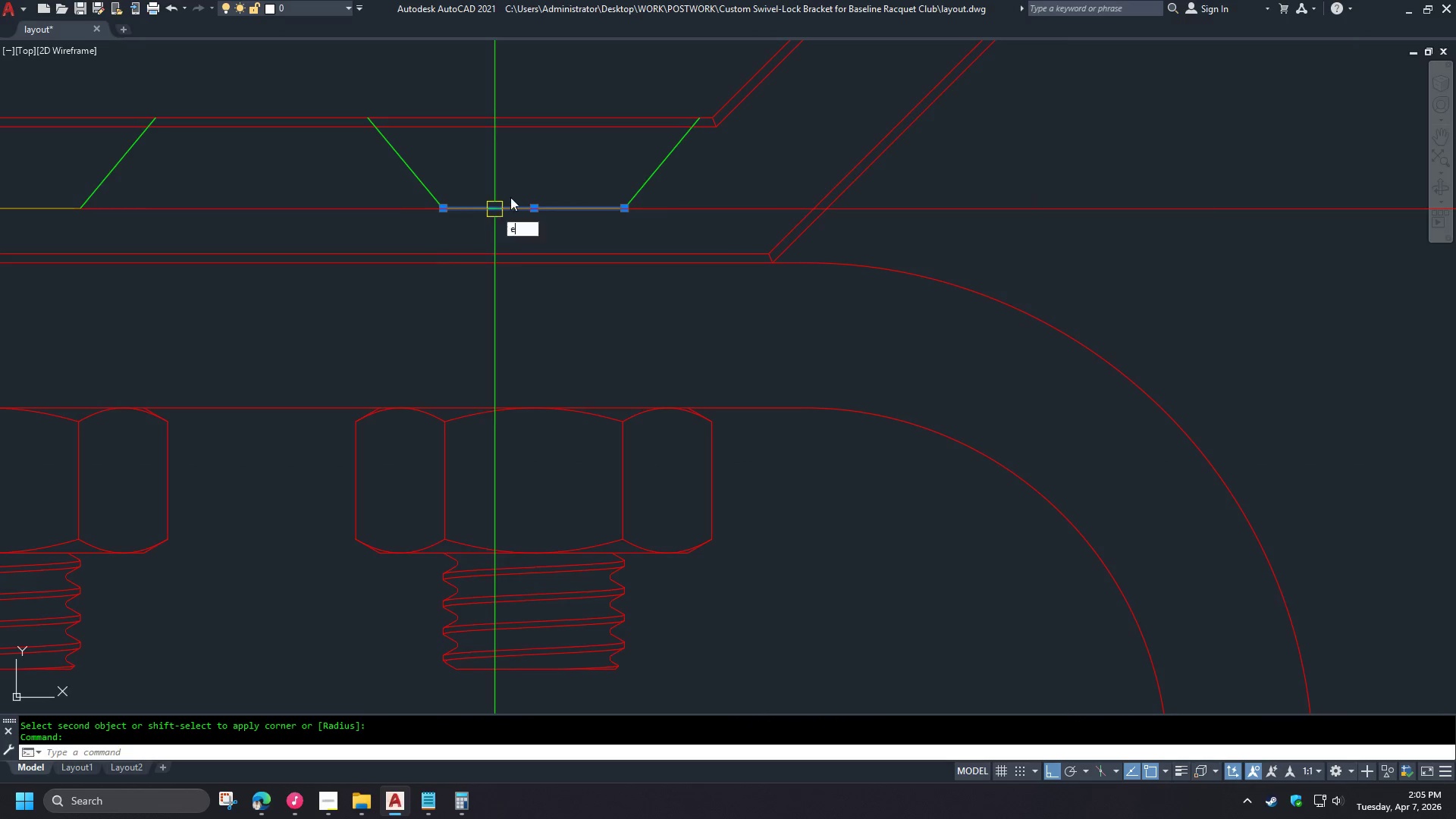 
key(Space)
 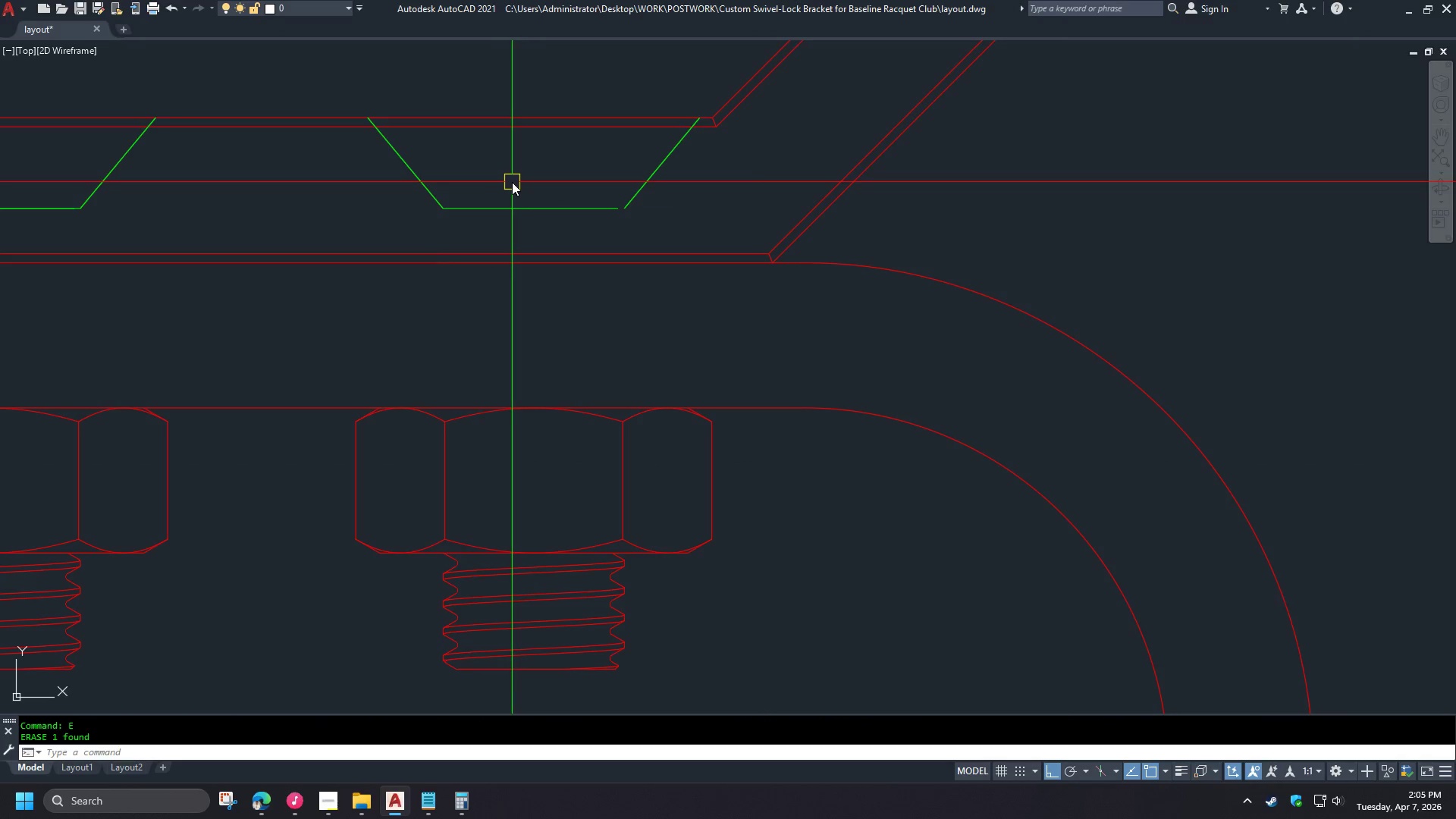 
key(Control+Z)
 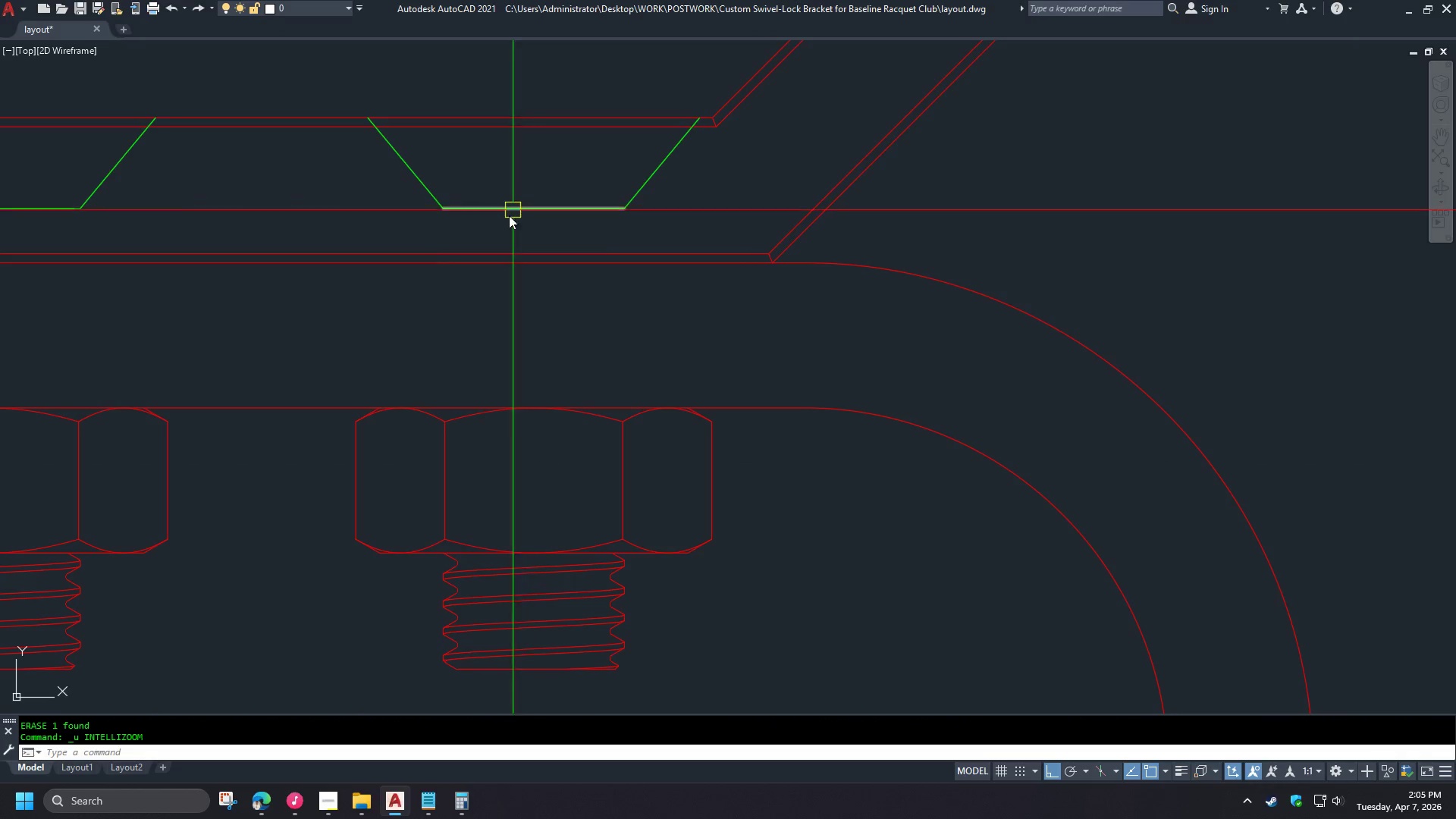 
scroll: coordinate [438, 198], scroll_direction: down, amount: 3.0
 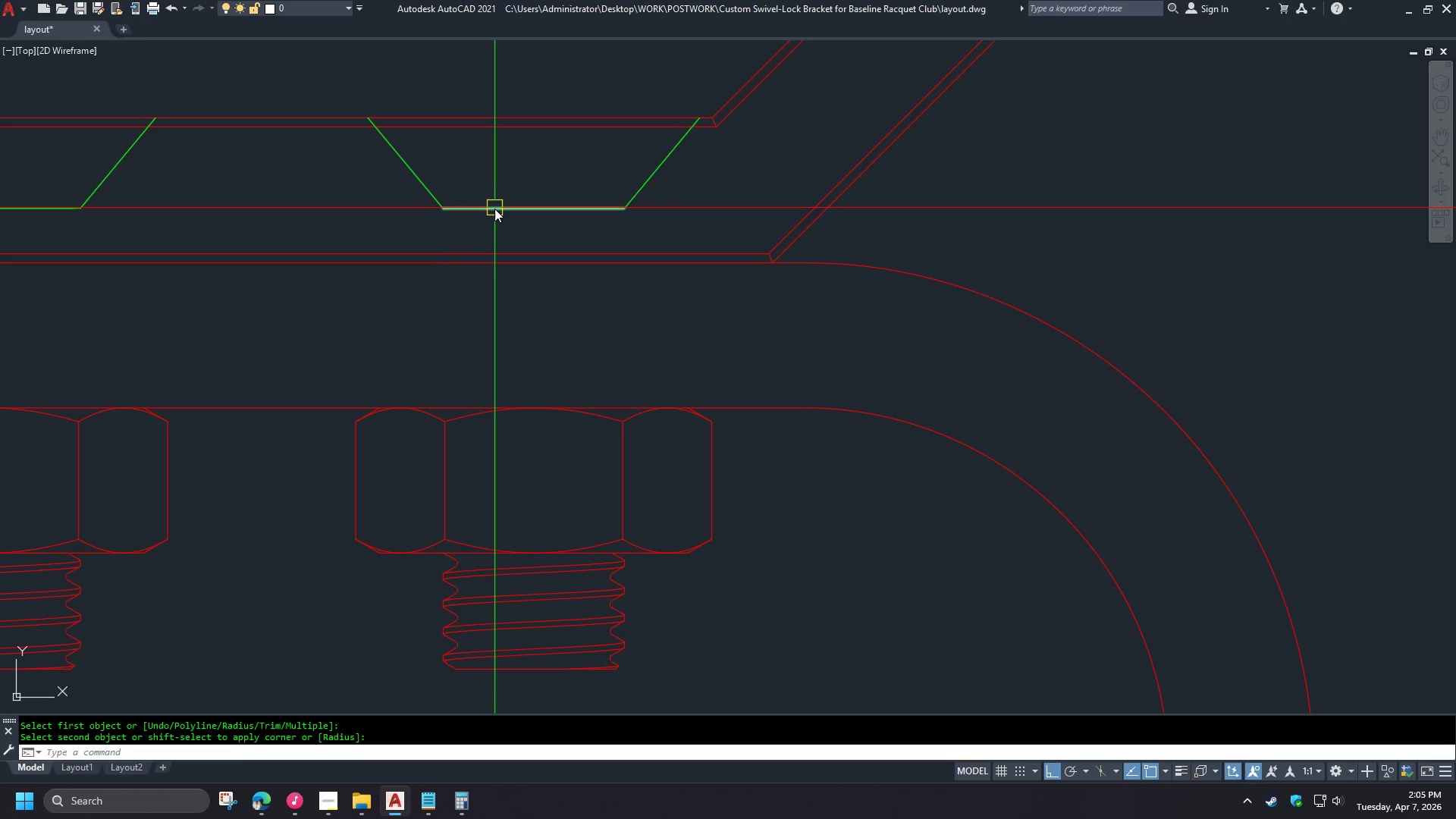 
left_click_drag(start_coordinate=[500, 231], to_coordinate=[497, 224])
 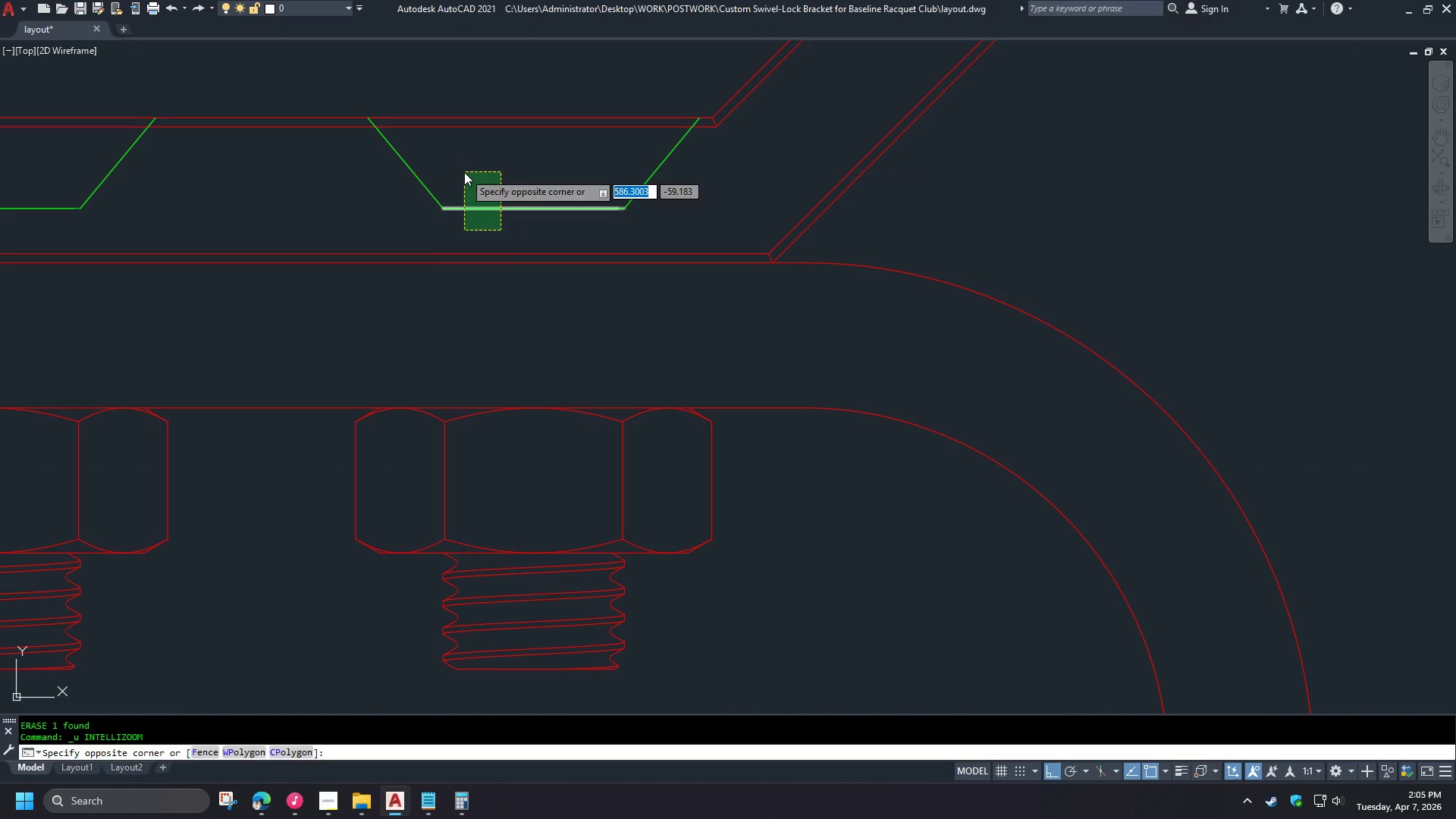 
double_click([464, 172])
 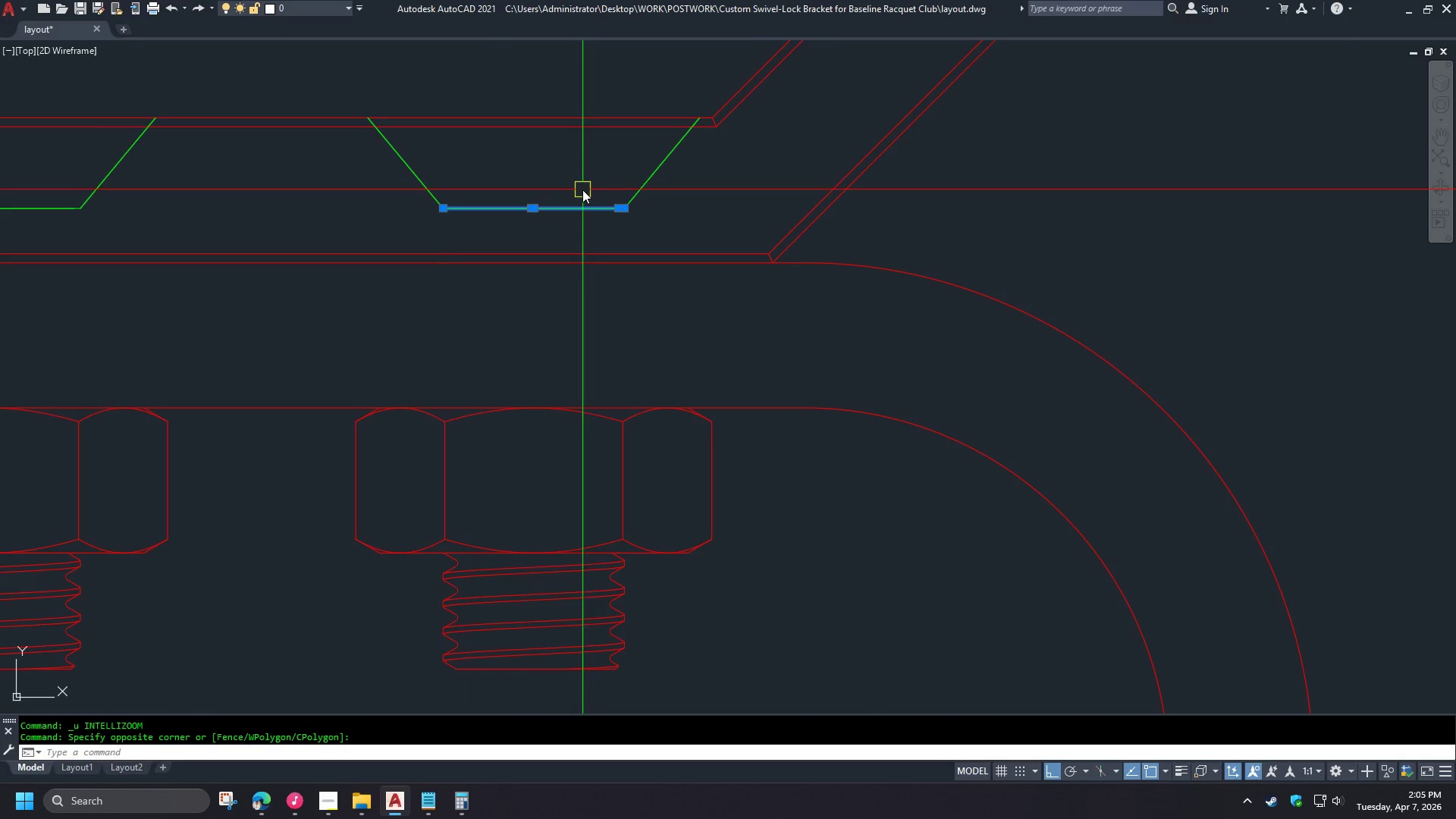 
hold_key(key=ShiftLeft, duration=0.95)
left_click([603, 211])
 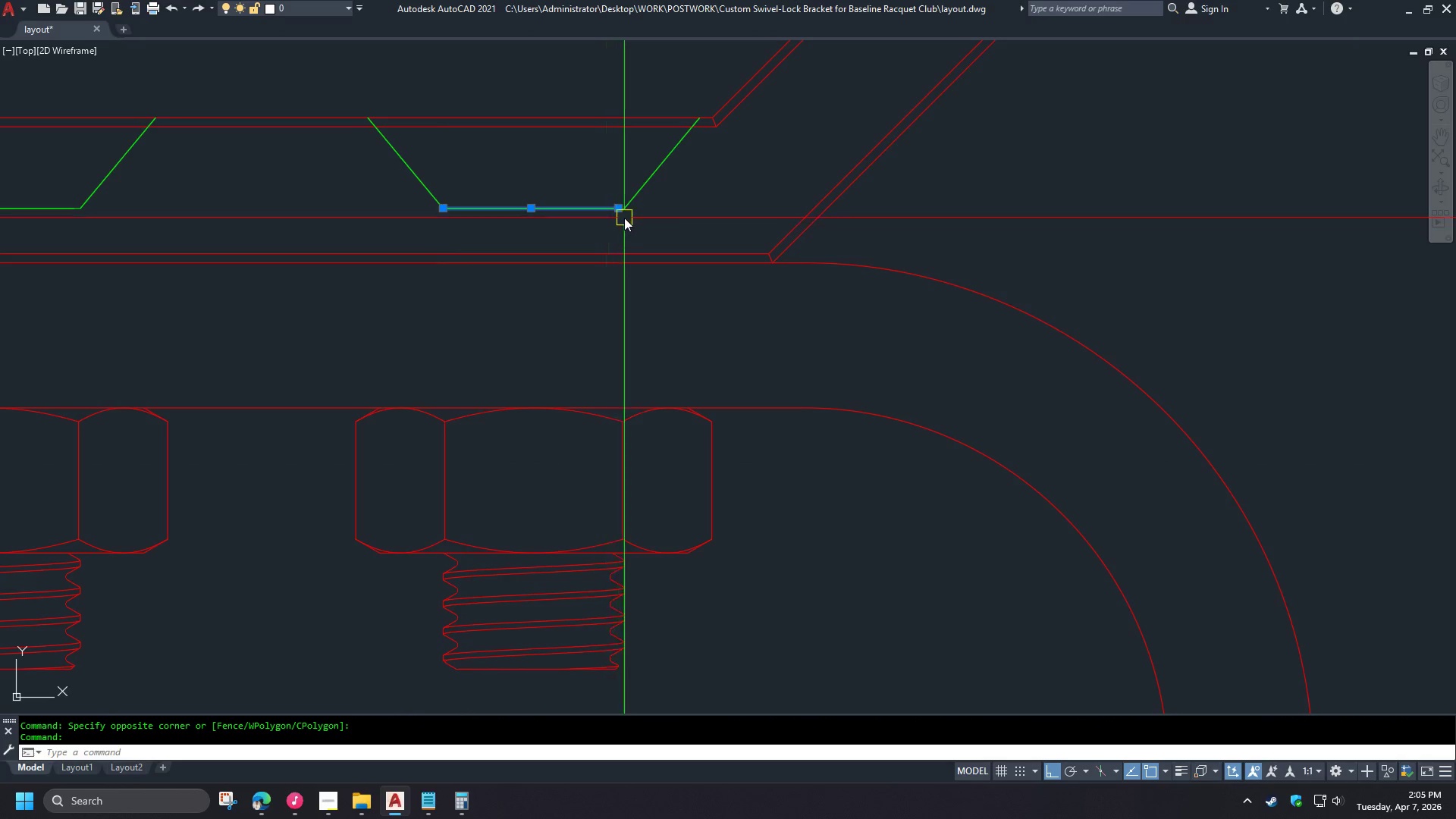 
key(E)
 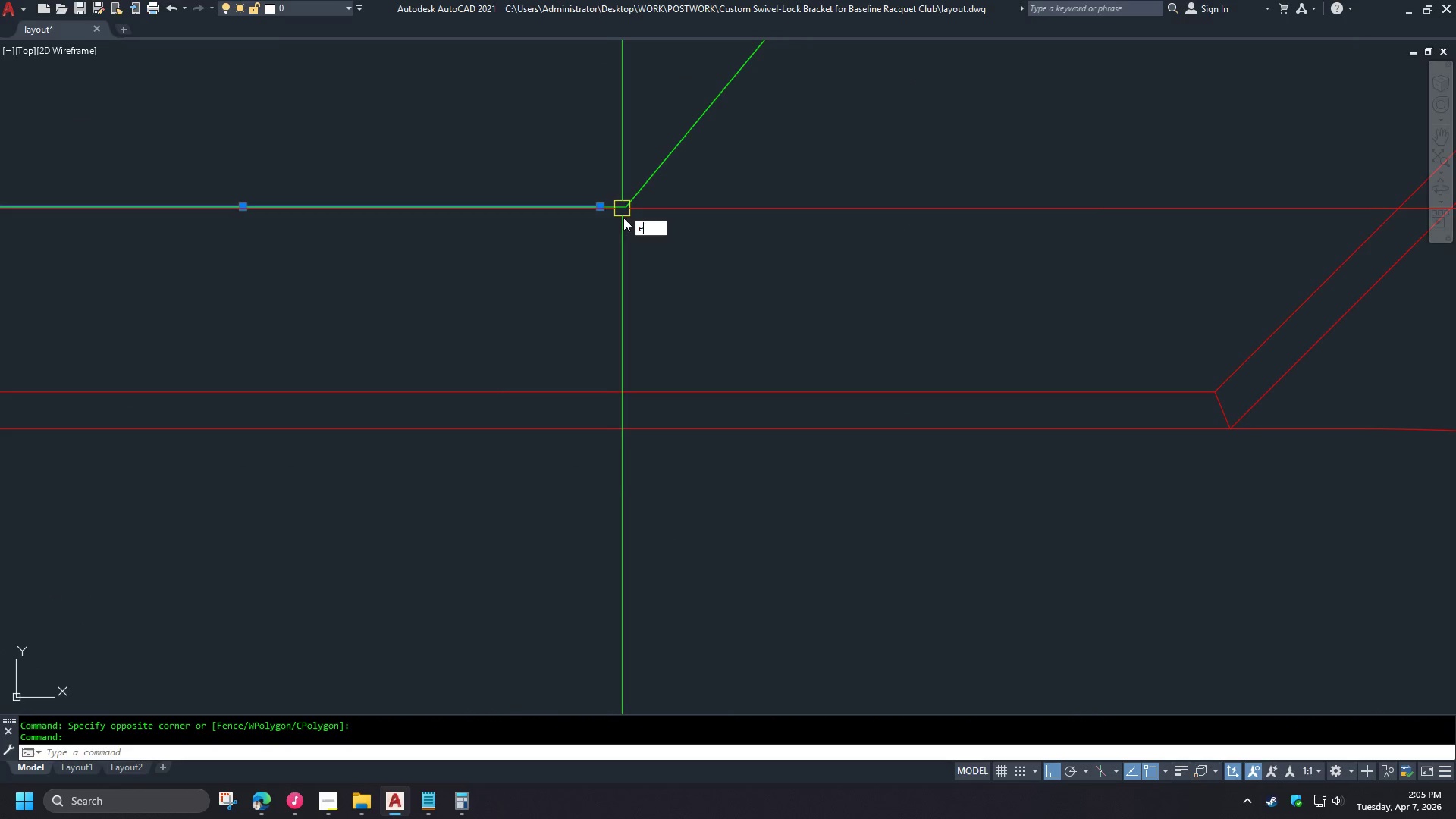 
key(Space)
 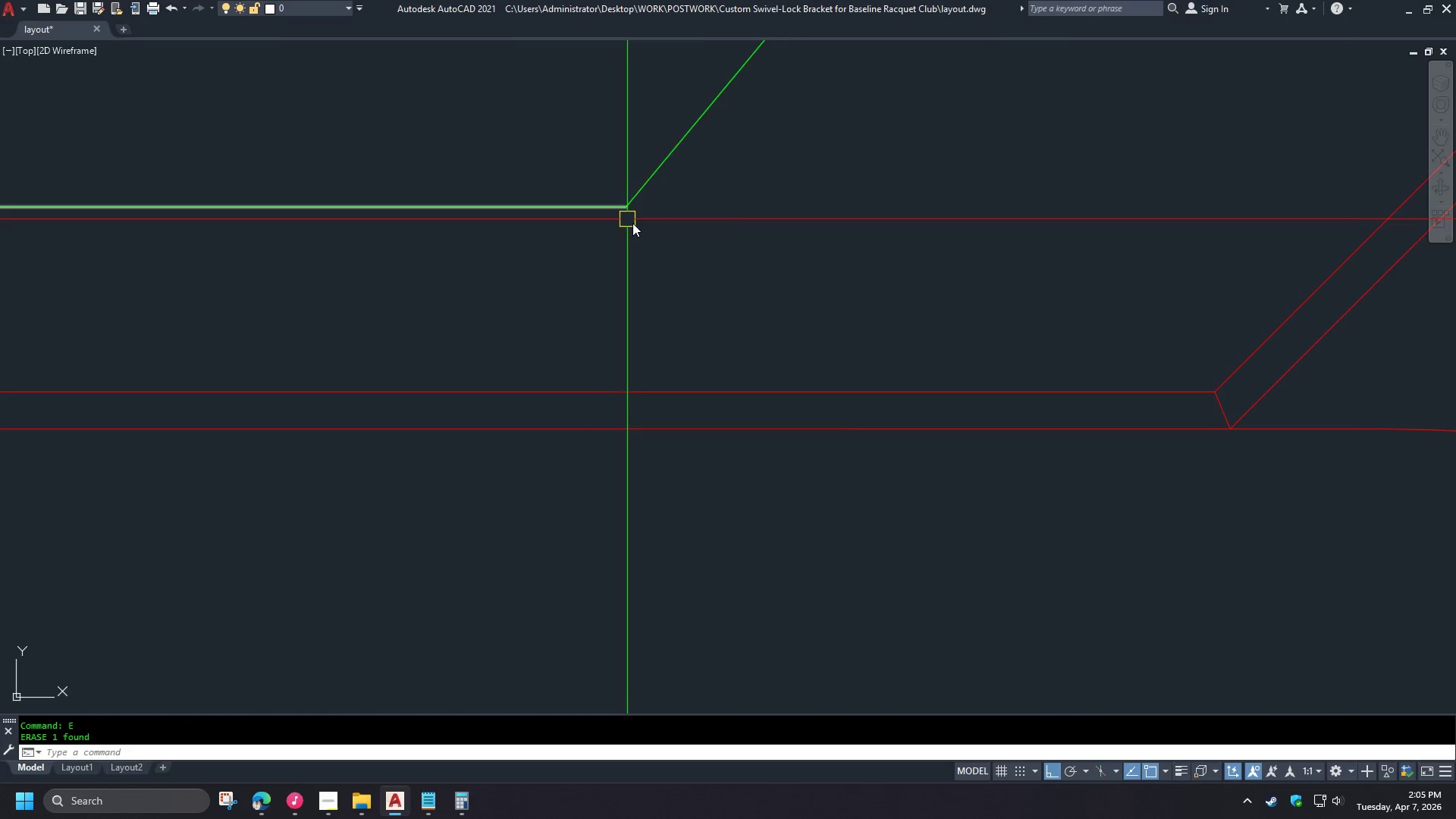 
scroll: coordinate [622, 209], scroll_direction: up, amount: 3.0
 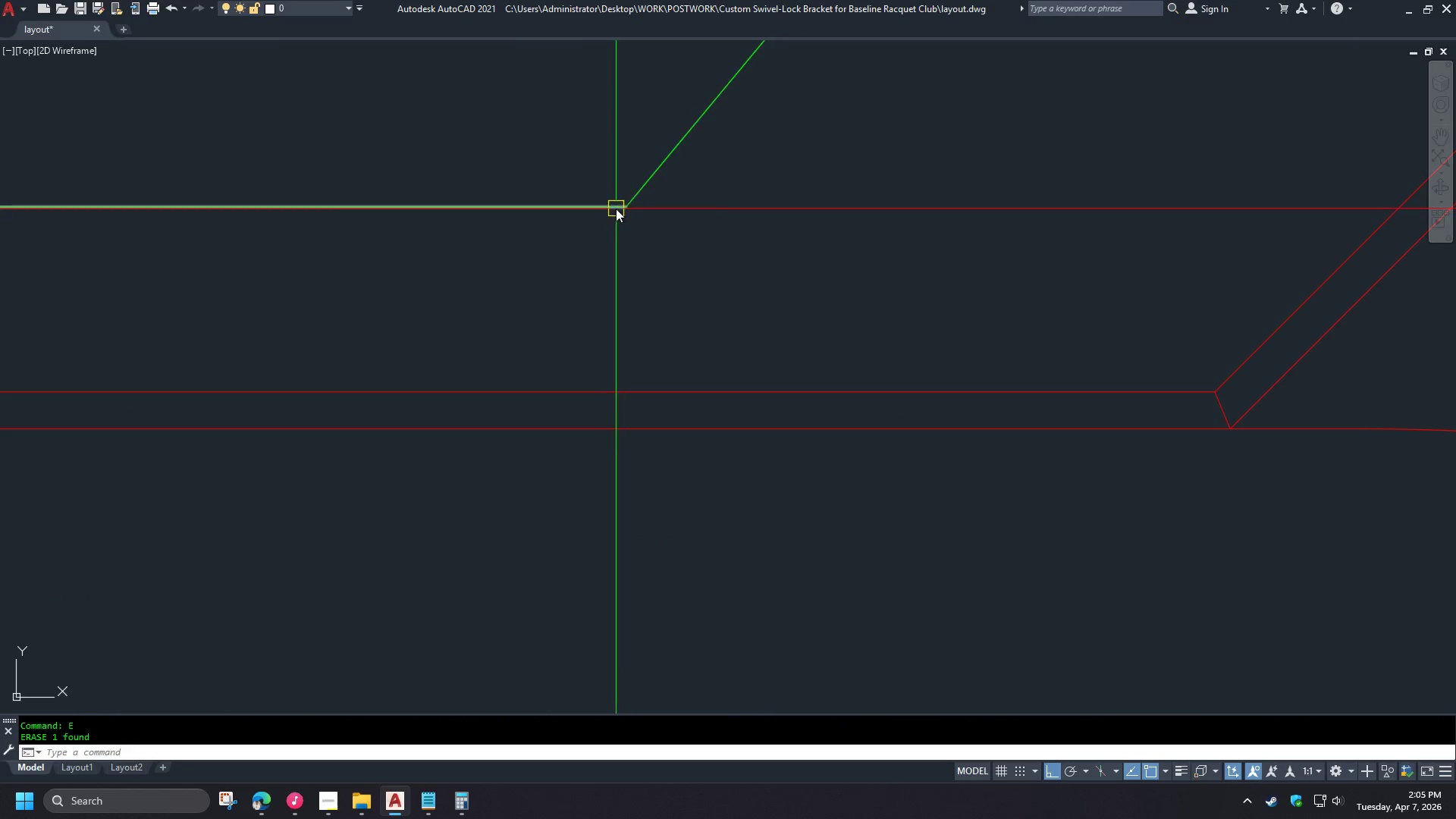 
hold_key(key=ShiftLeft, duration=0.53)
left_click([350, 230])
 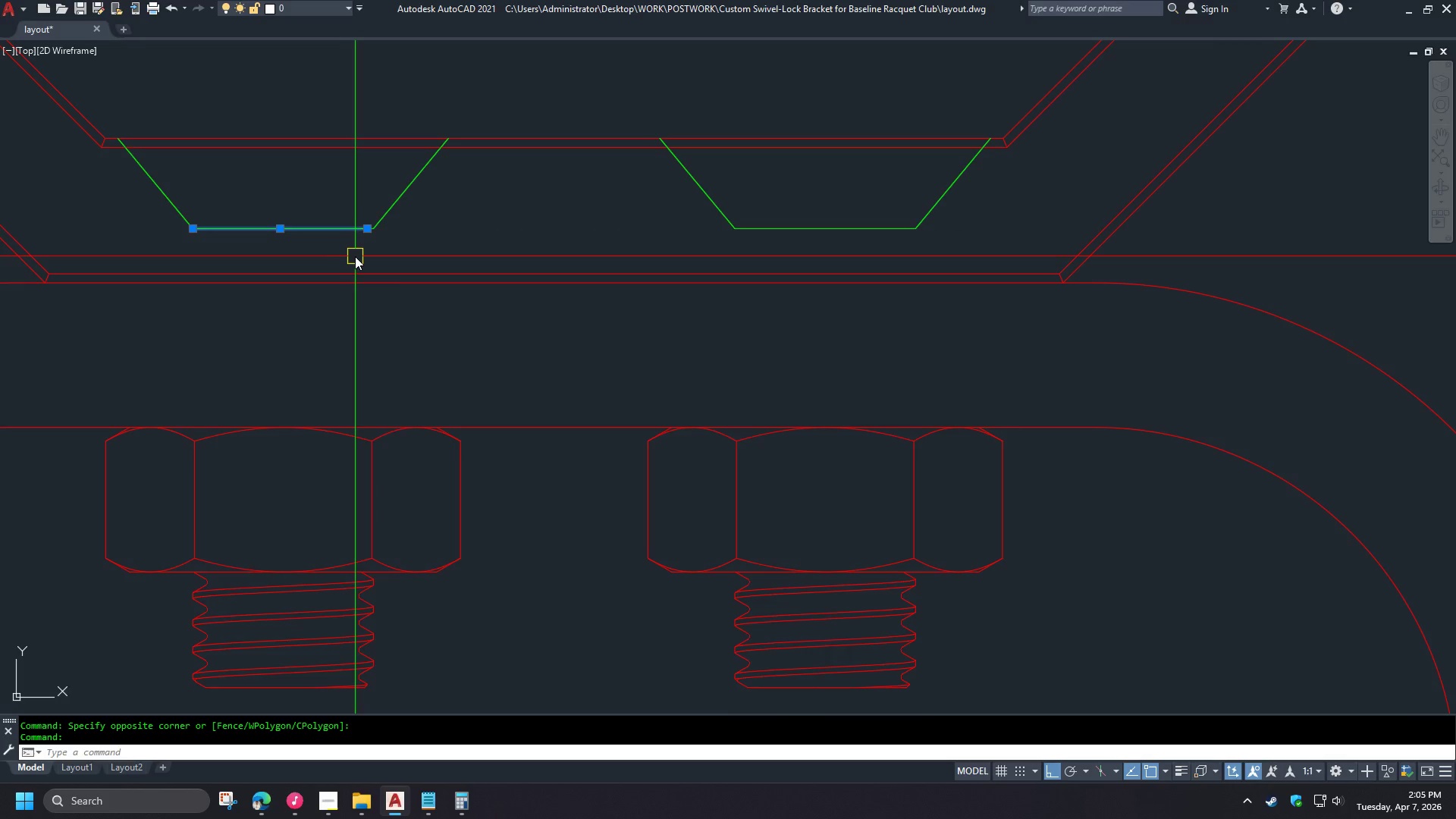 
scroll: coordinate [708, 236], scroll_direction: down, amount: 3.0
 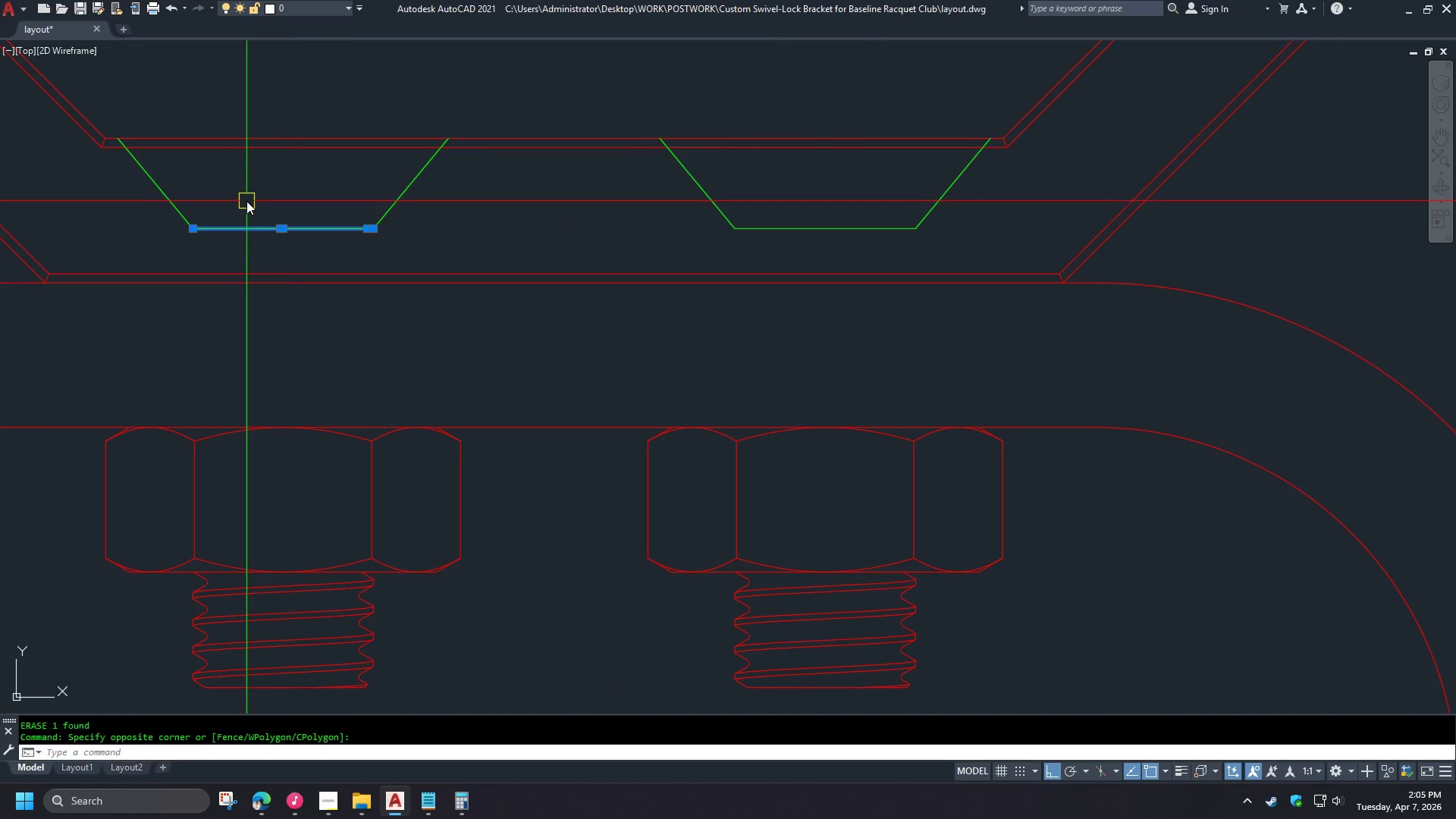 
key(E)
 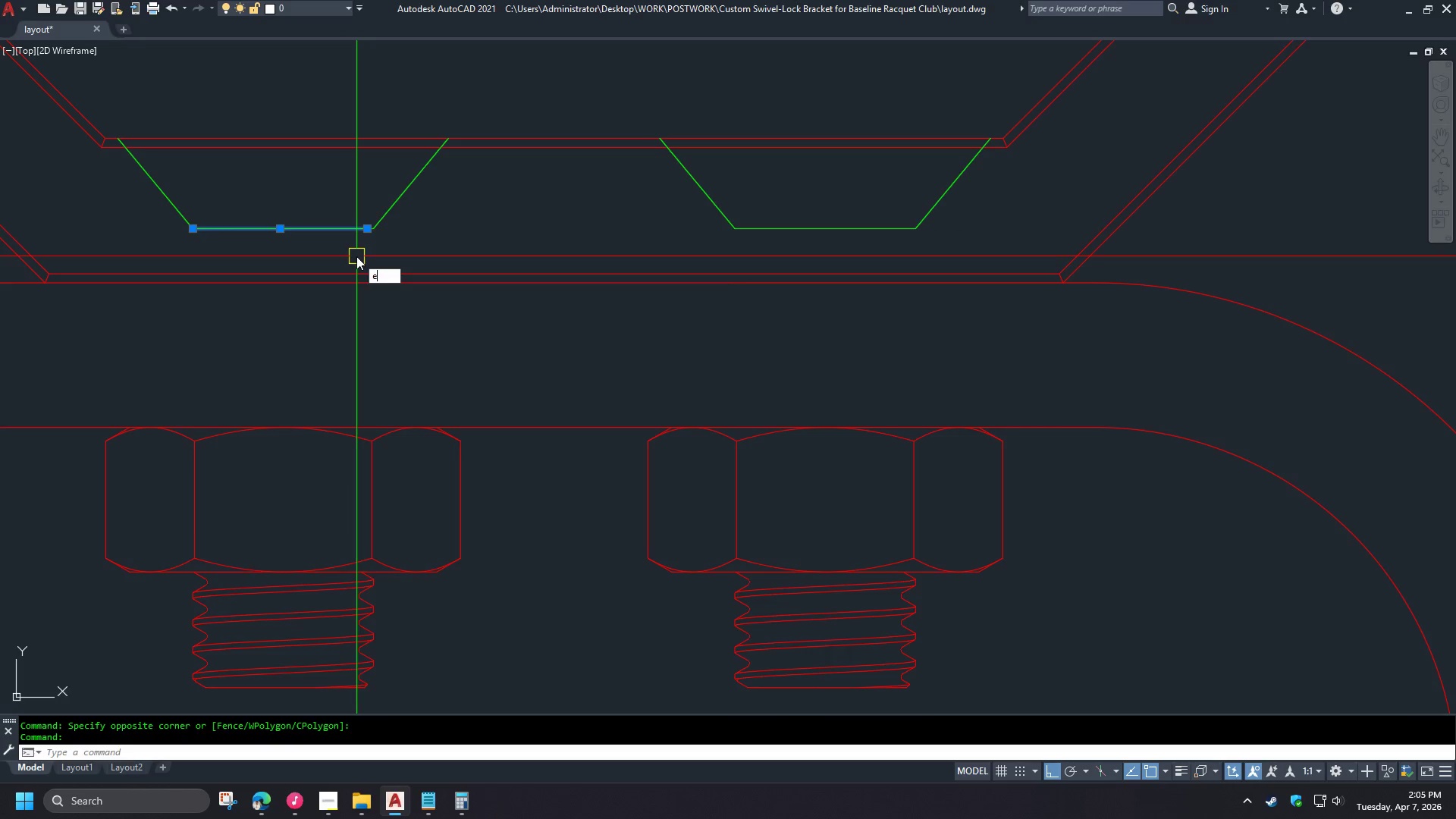 
key(Space)
 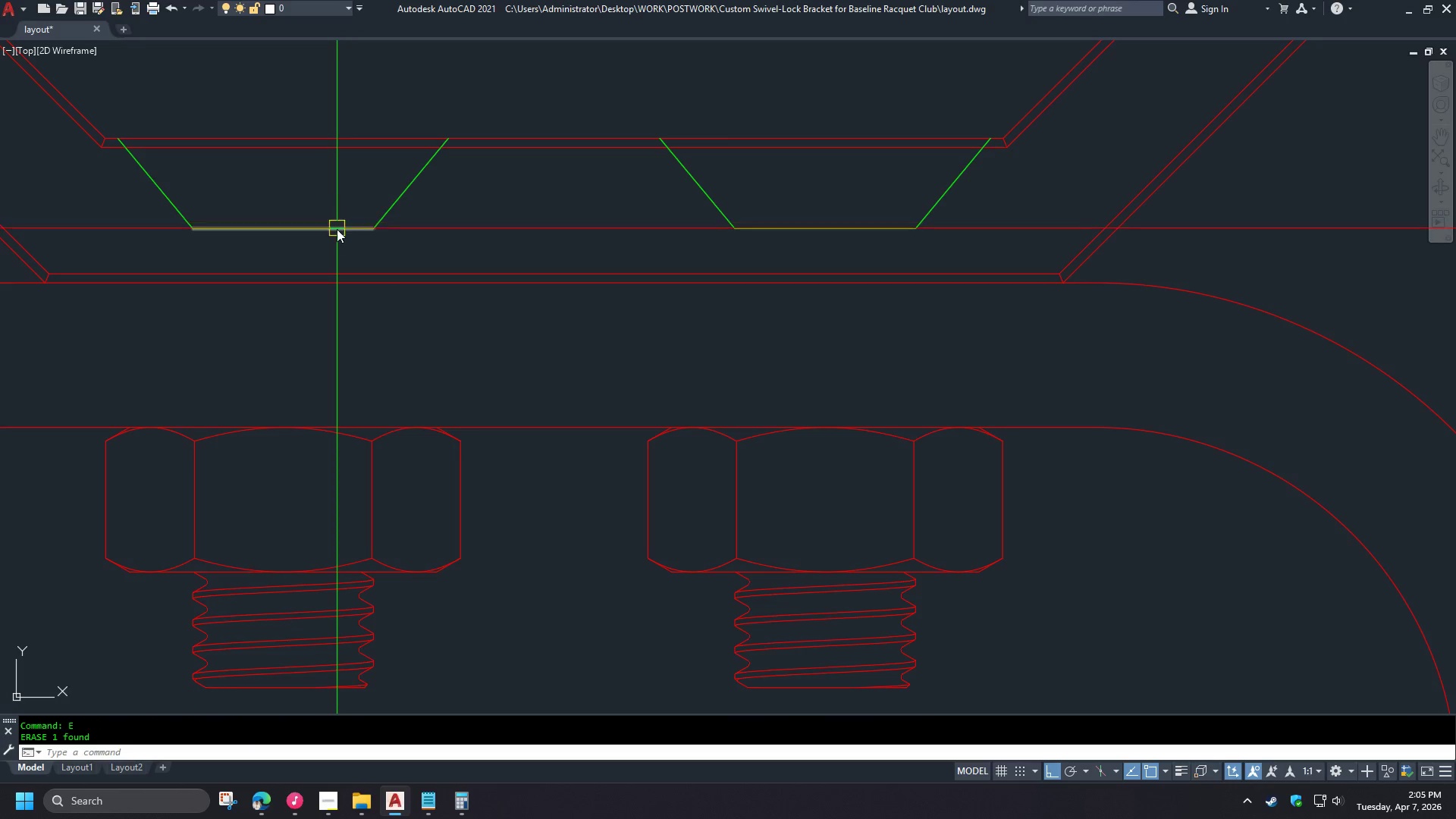 
key(L)
 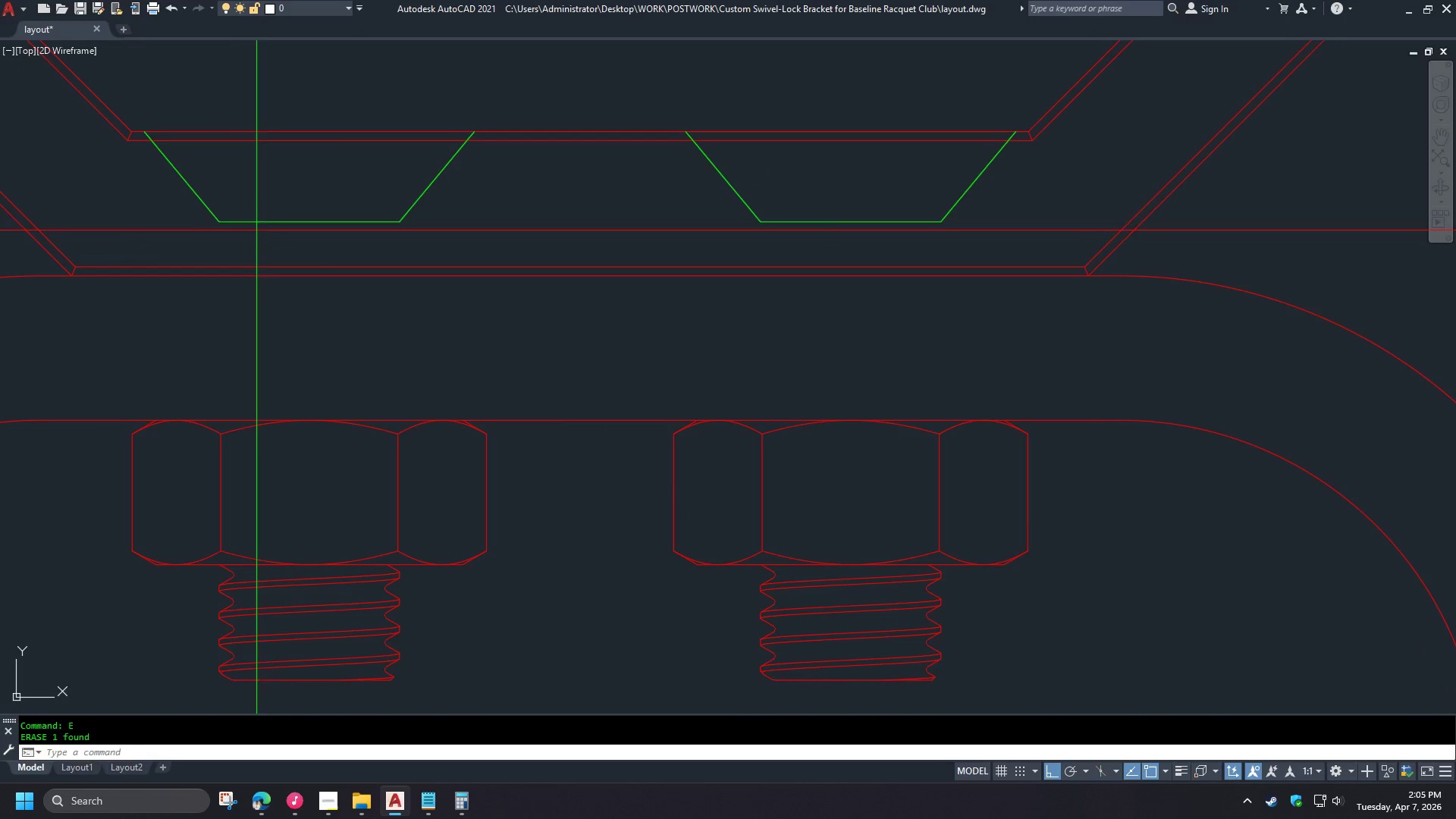 
key(Space)
 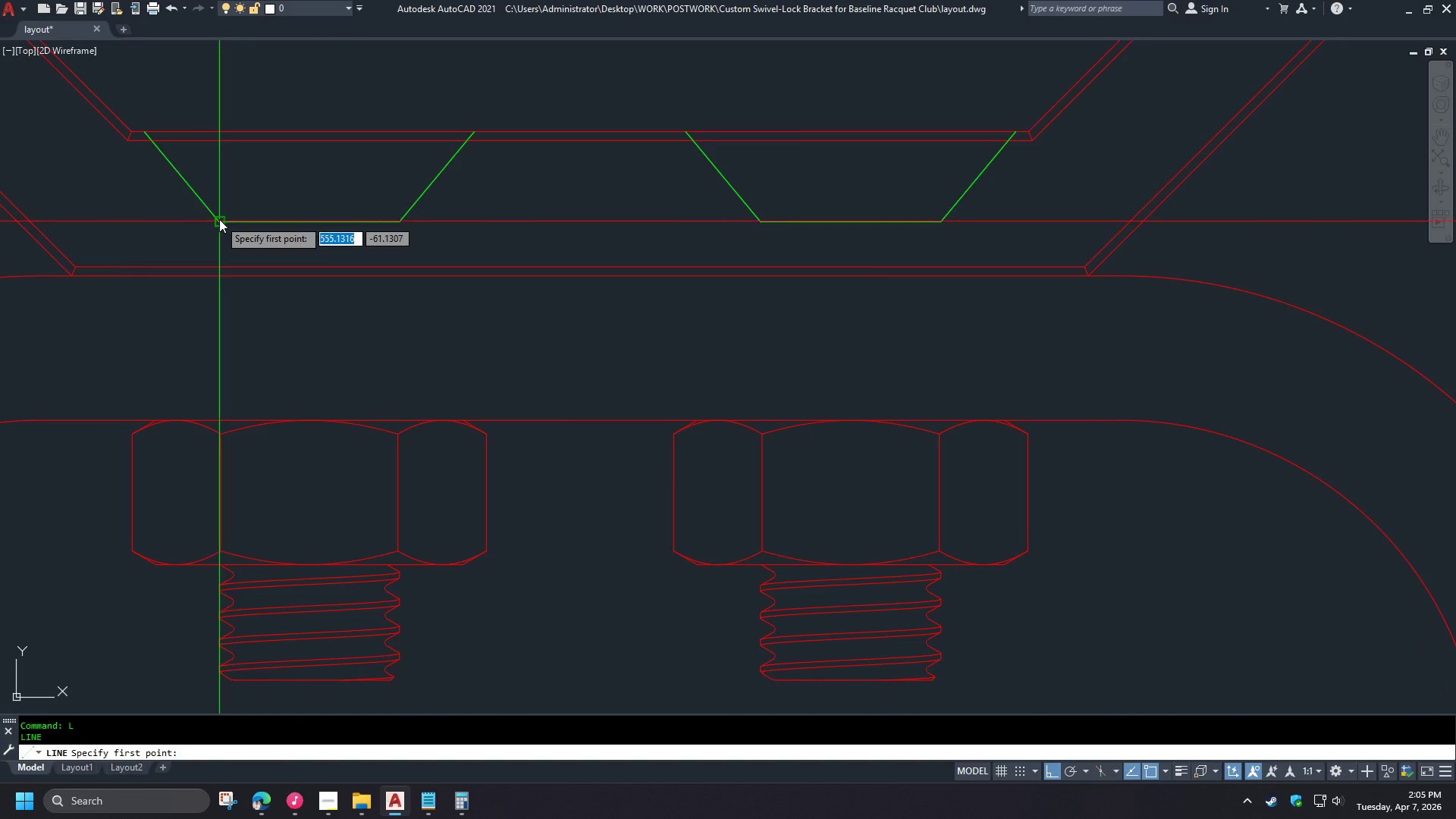 
left_click([219, 219])
 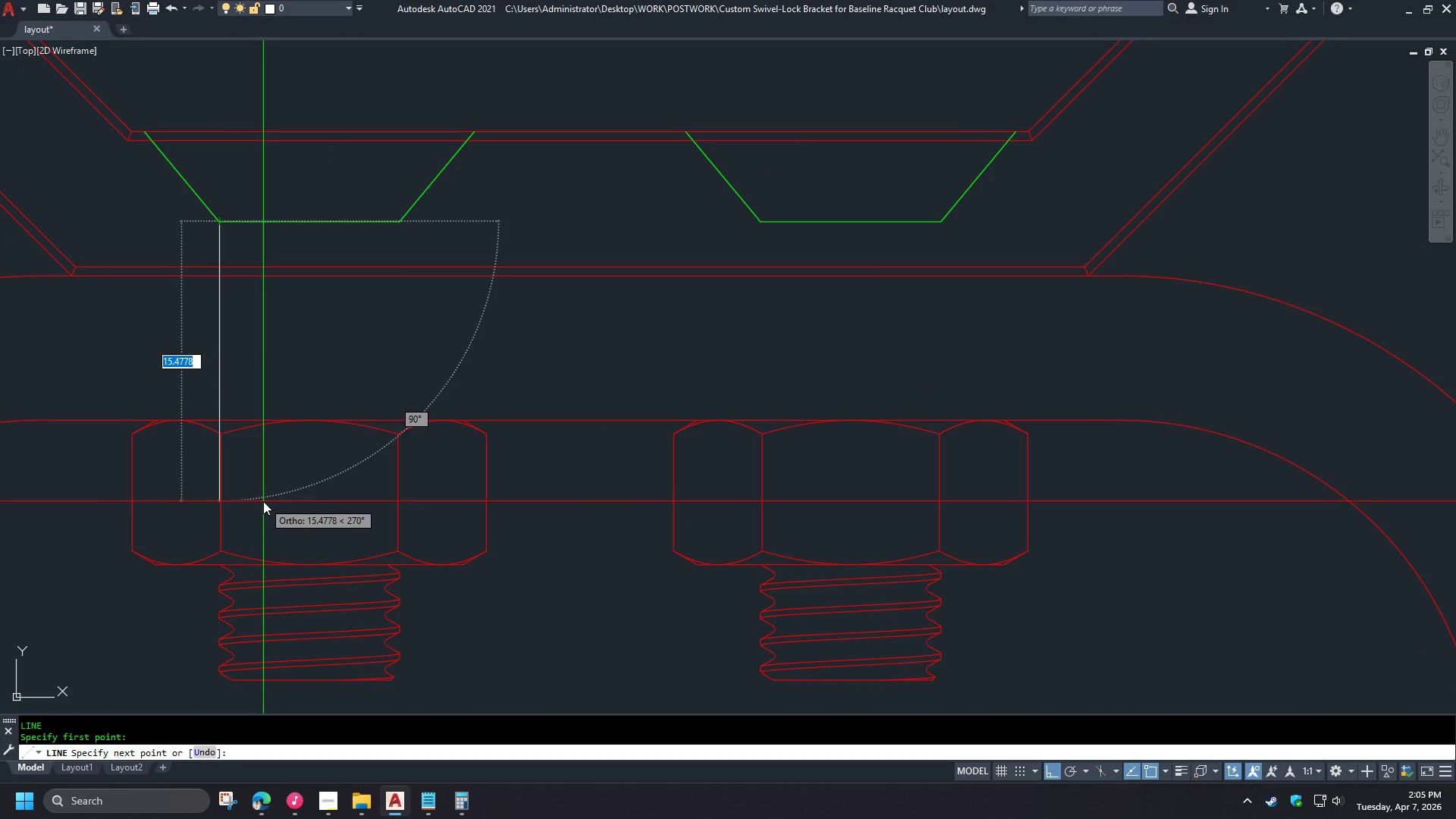 
scroll: coordinate [347, 232], scroll_direction: down, amount: 1.0
 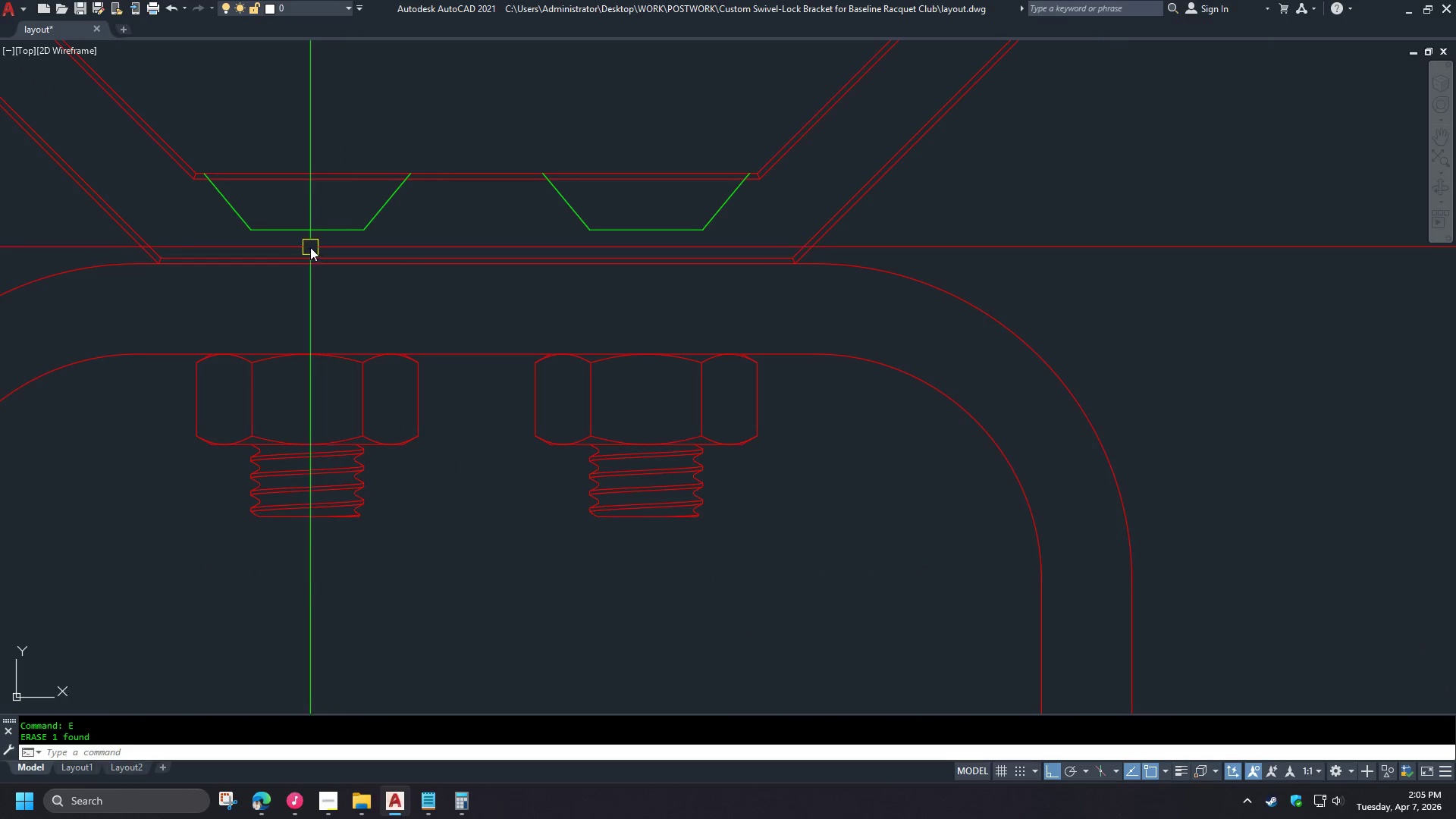 
scroll: coordinate [303, 243], scroll_direction: up, amount: 1.0
 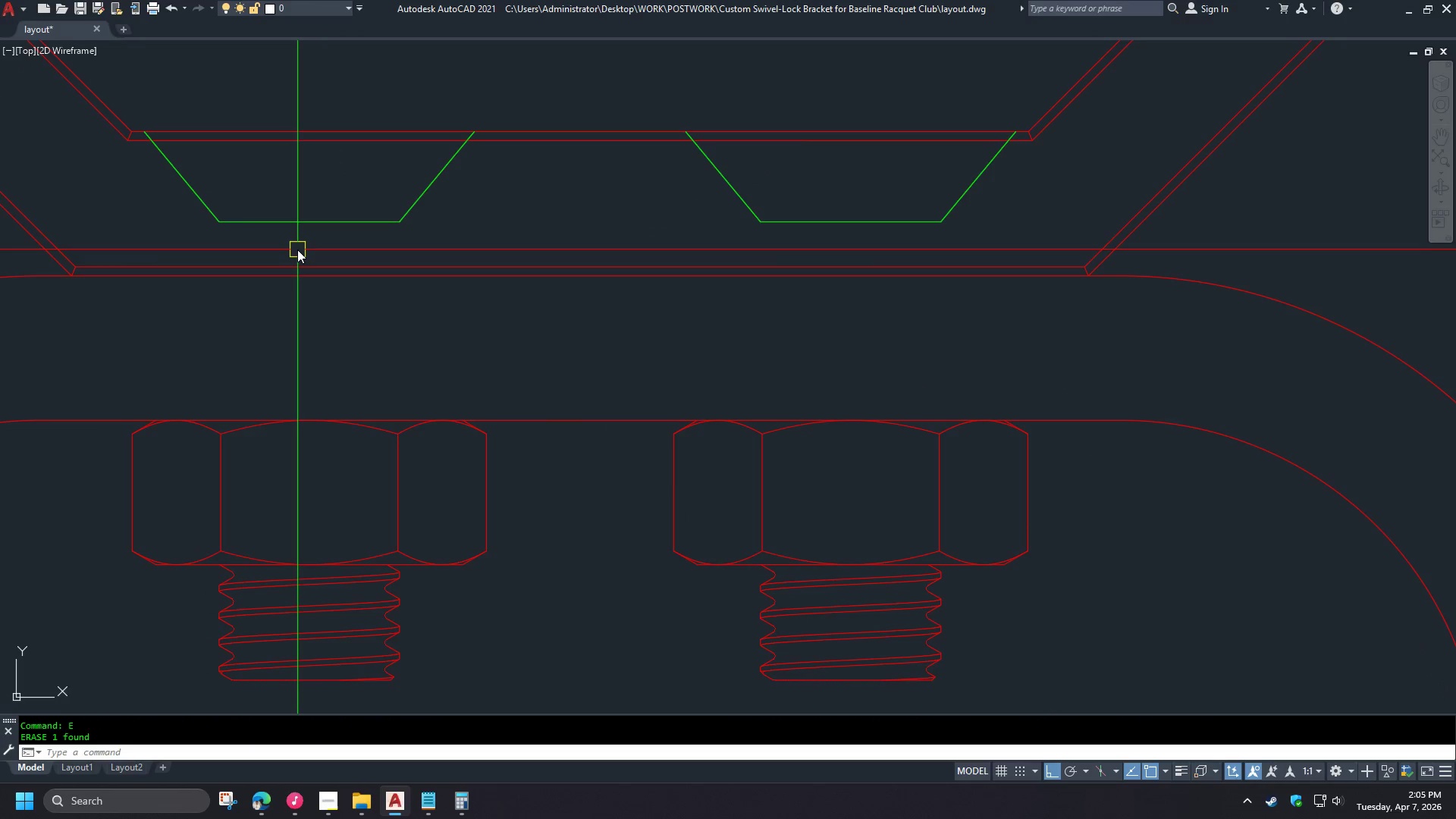 
scroll: coordinate [263, 506], scroll_direction: down, amount: 1.0
 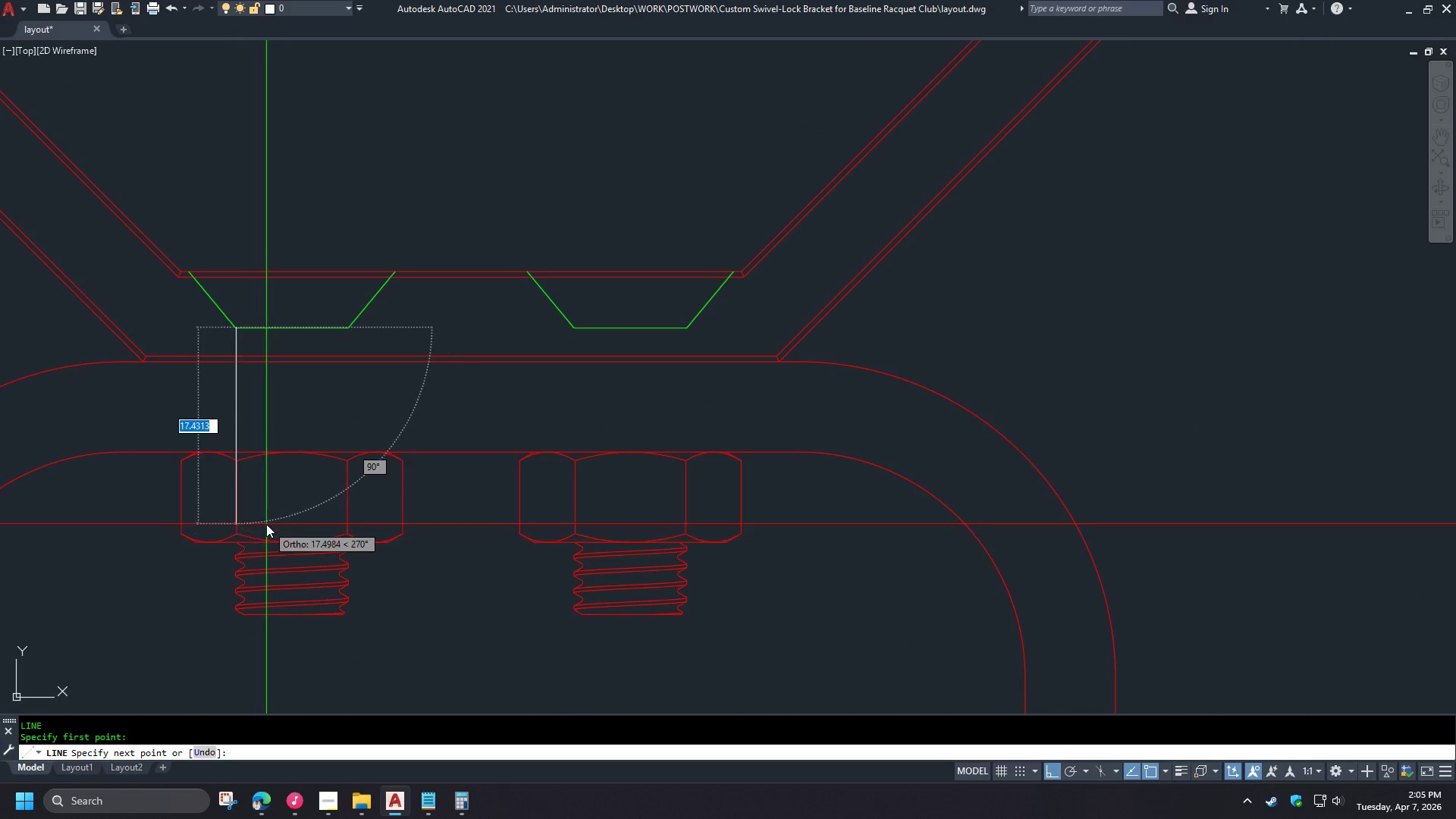 
left_click([198, 346])
 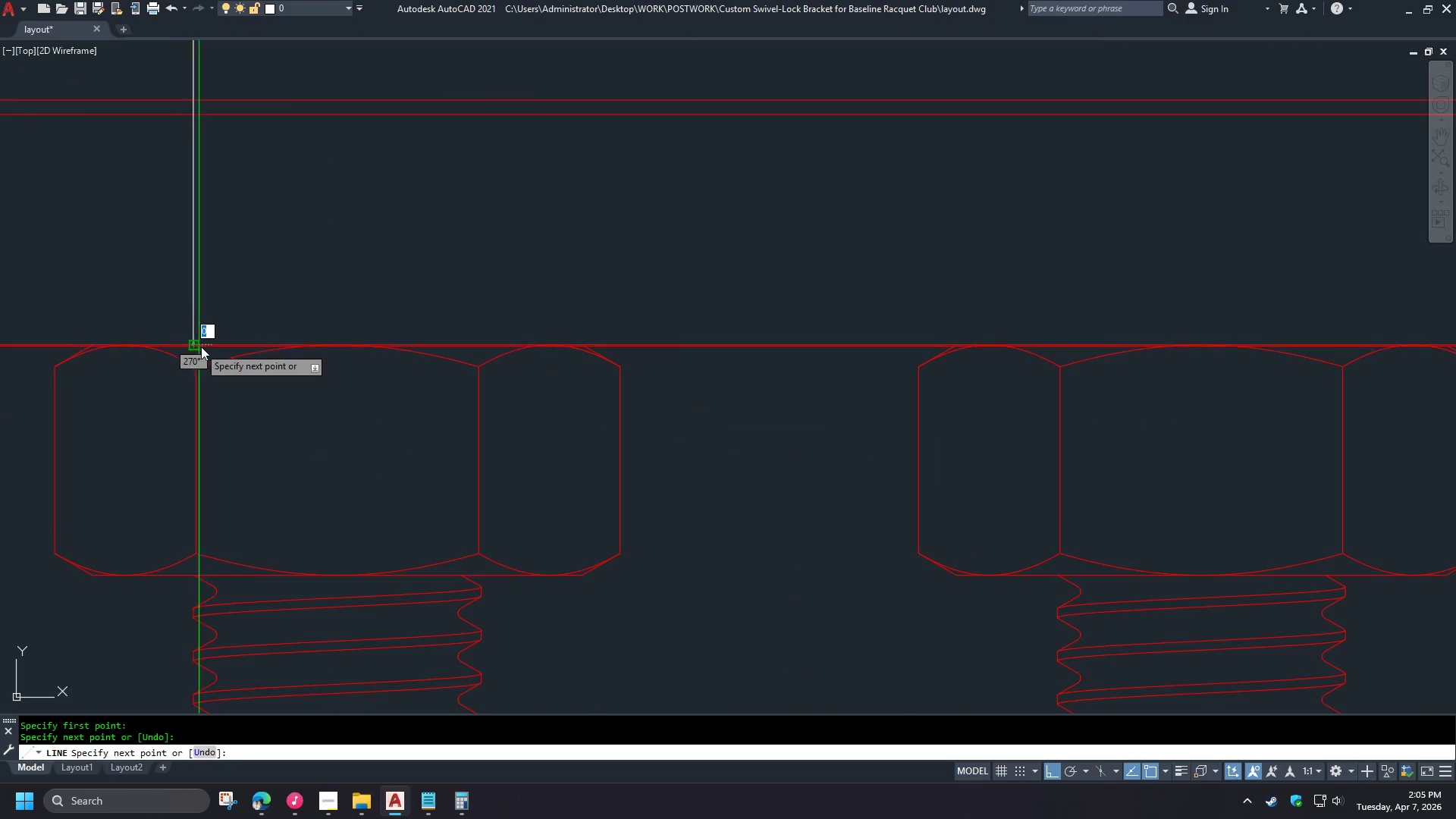 
key(Space)
 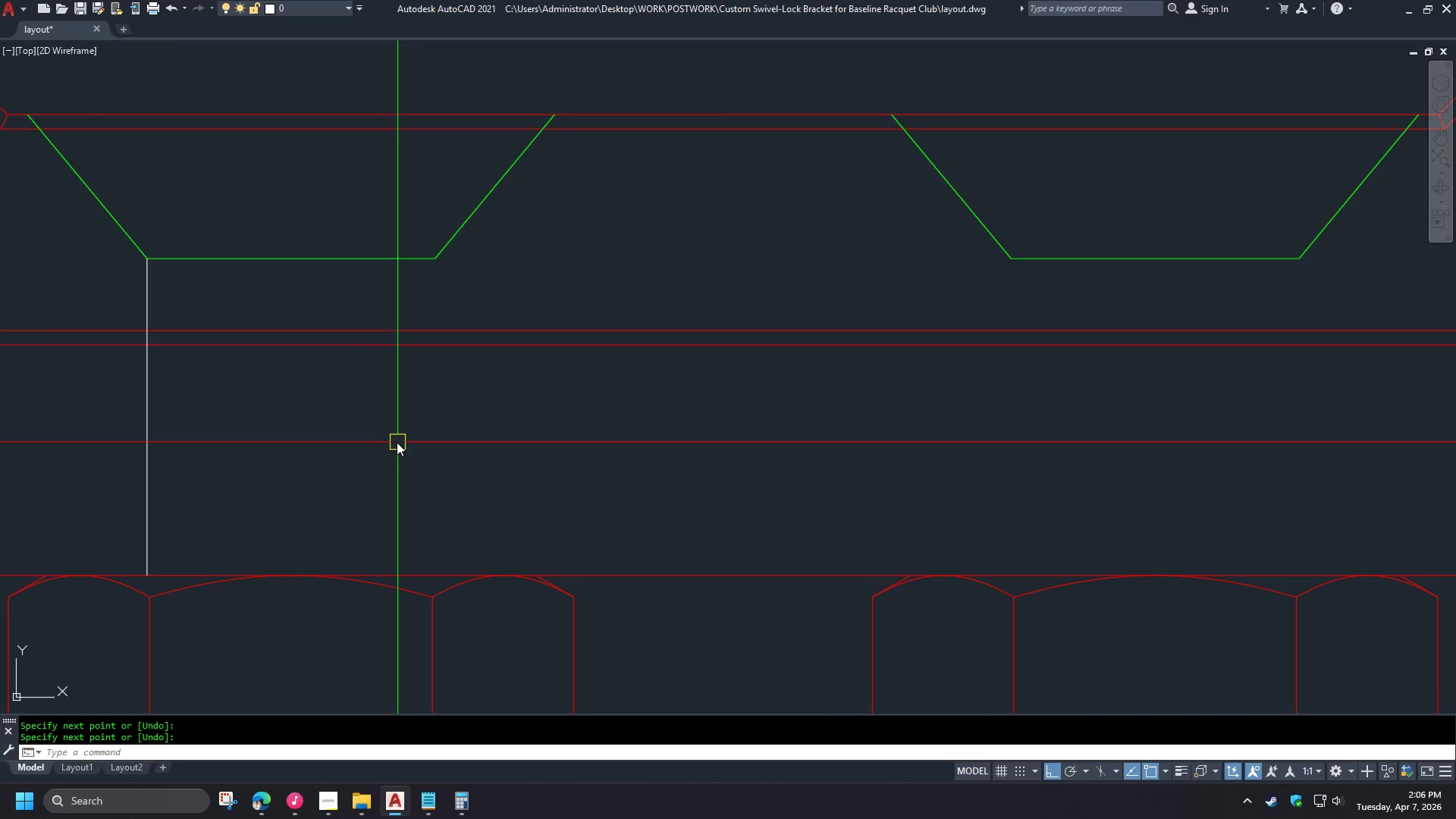 
scroll: coordinate [260, 522], scroll_direction: up, amount: 2.0
 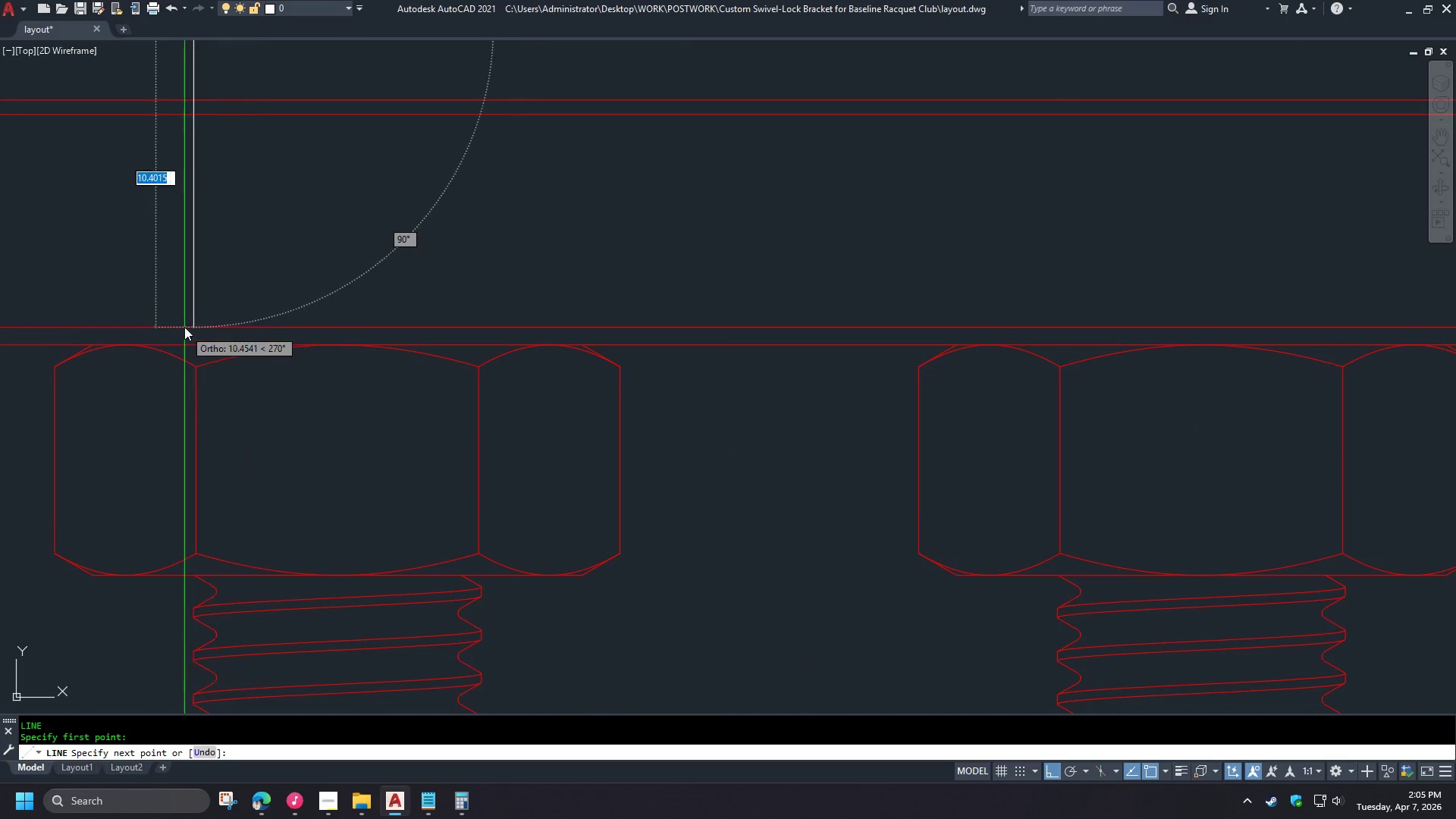 
key(O)
 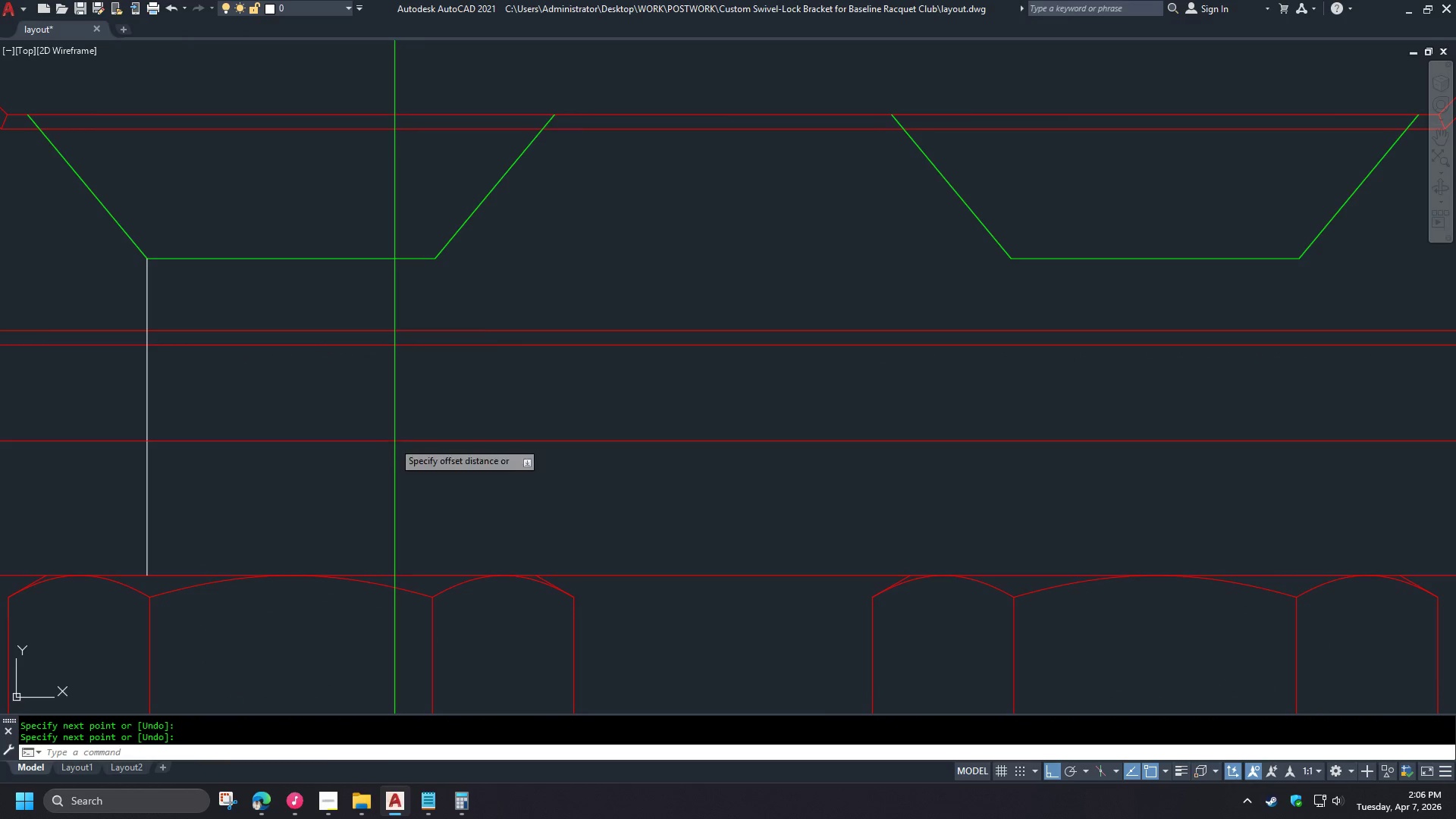 
key(Space)
 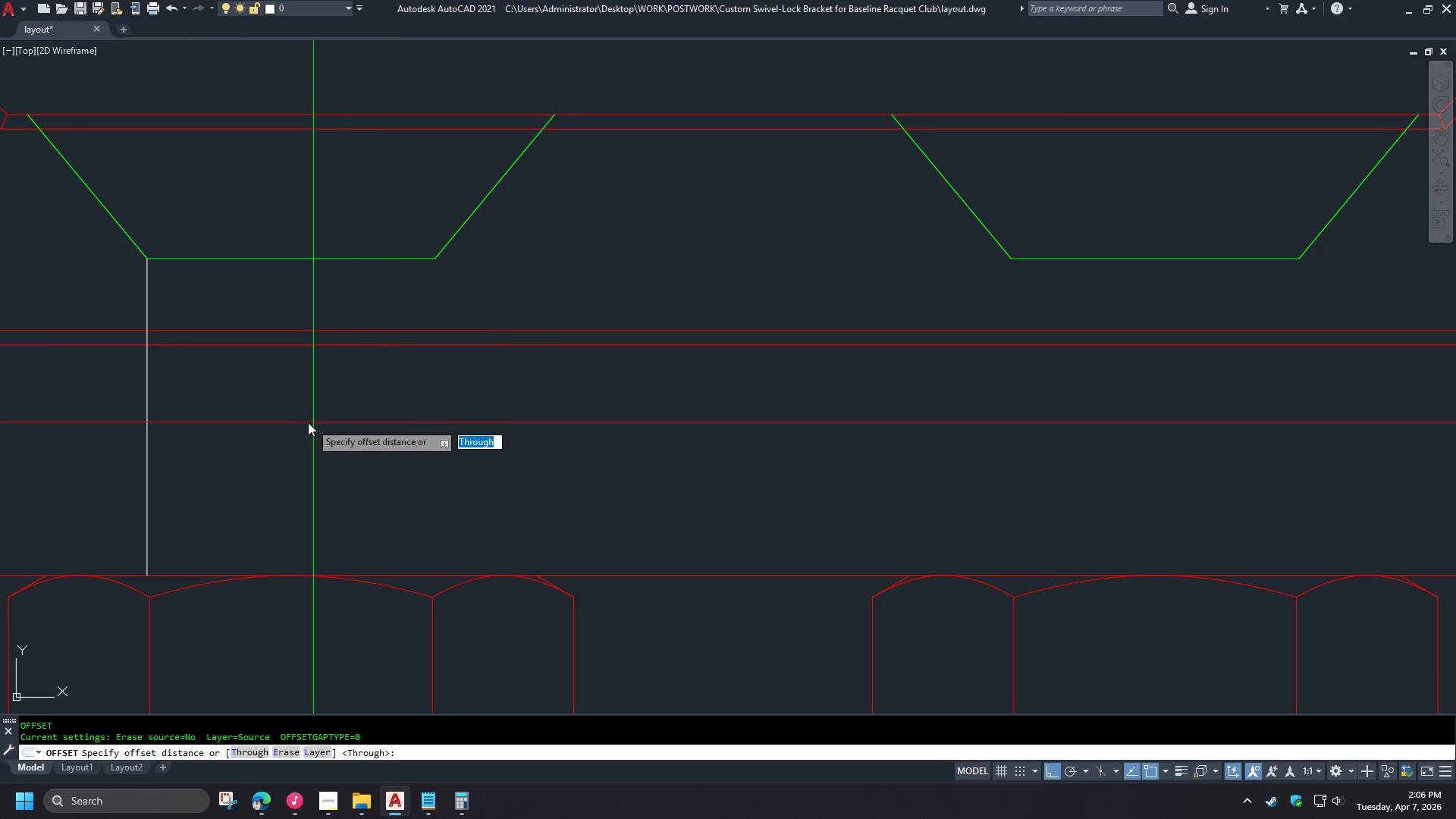 
key(T)
 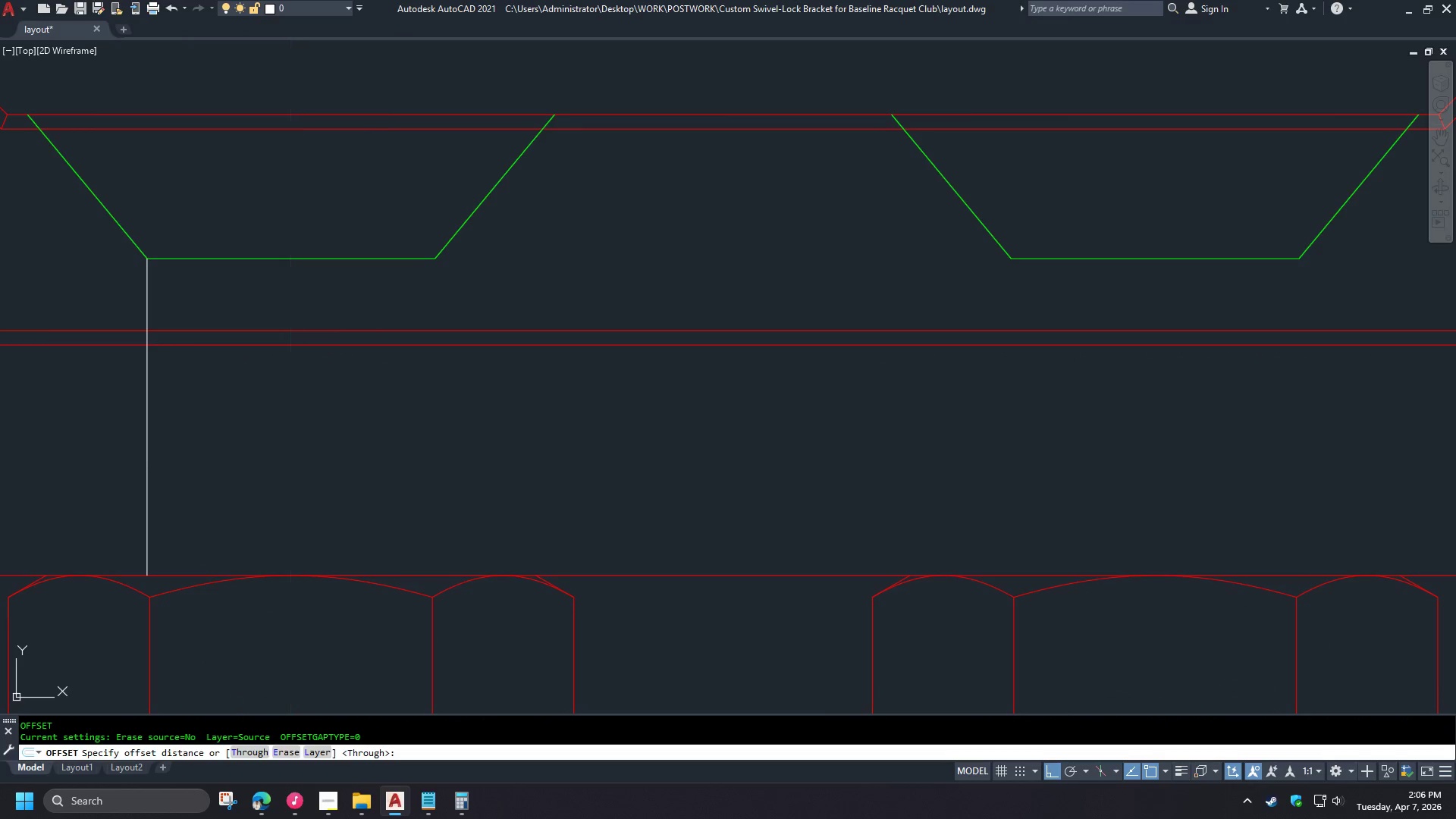 
key(Space)
 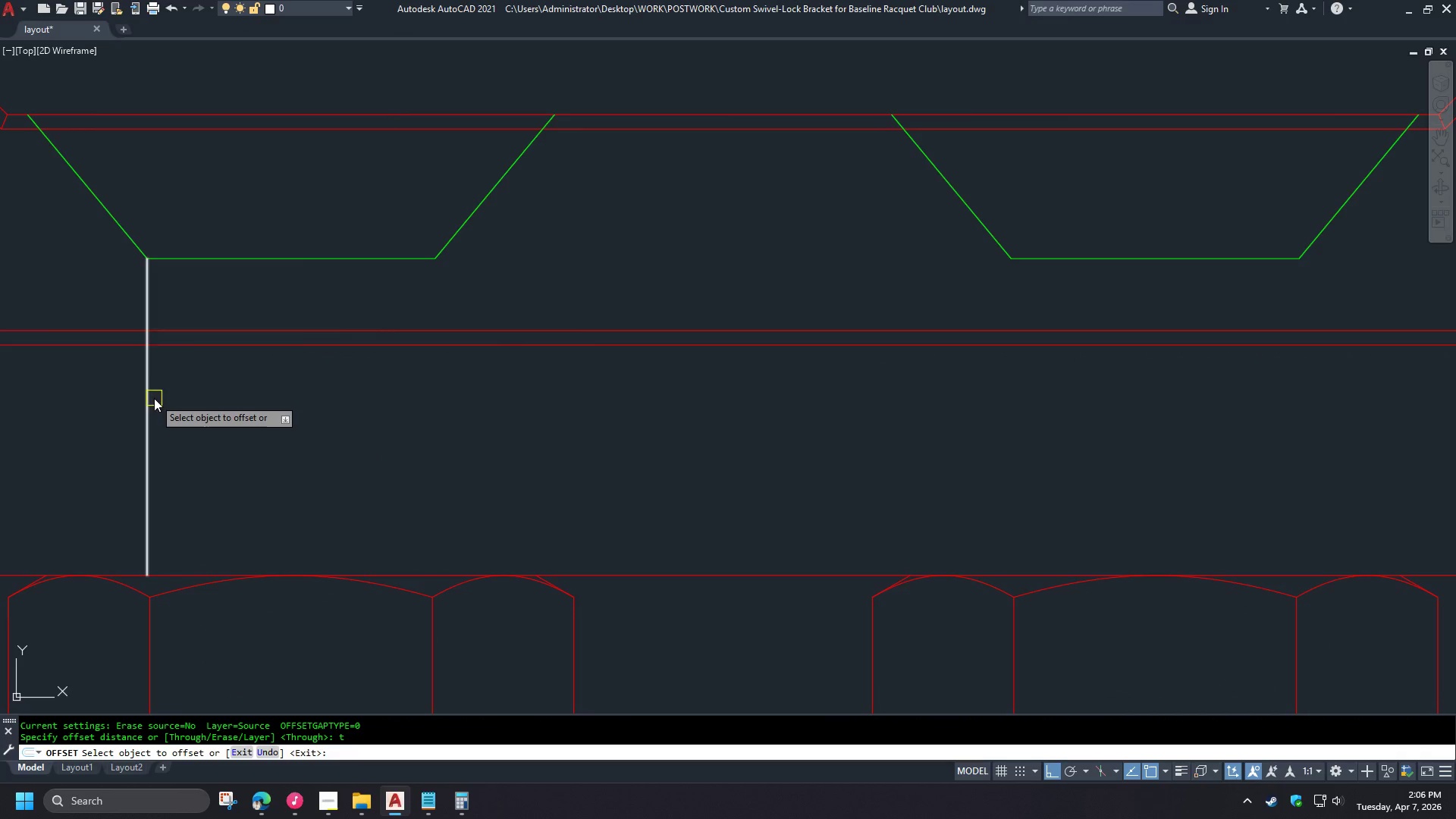 
left_click([147, 396])
 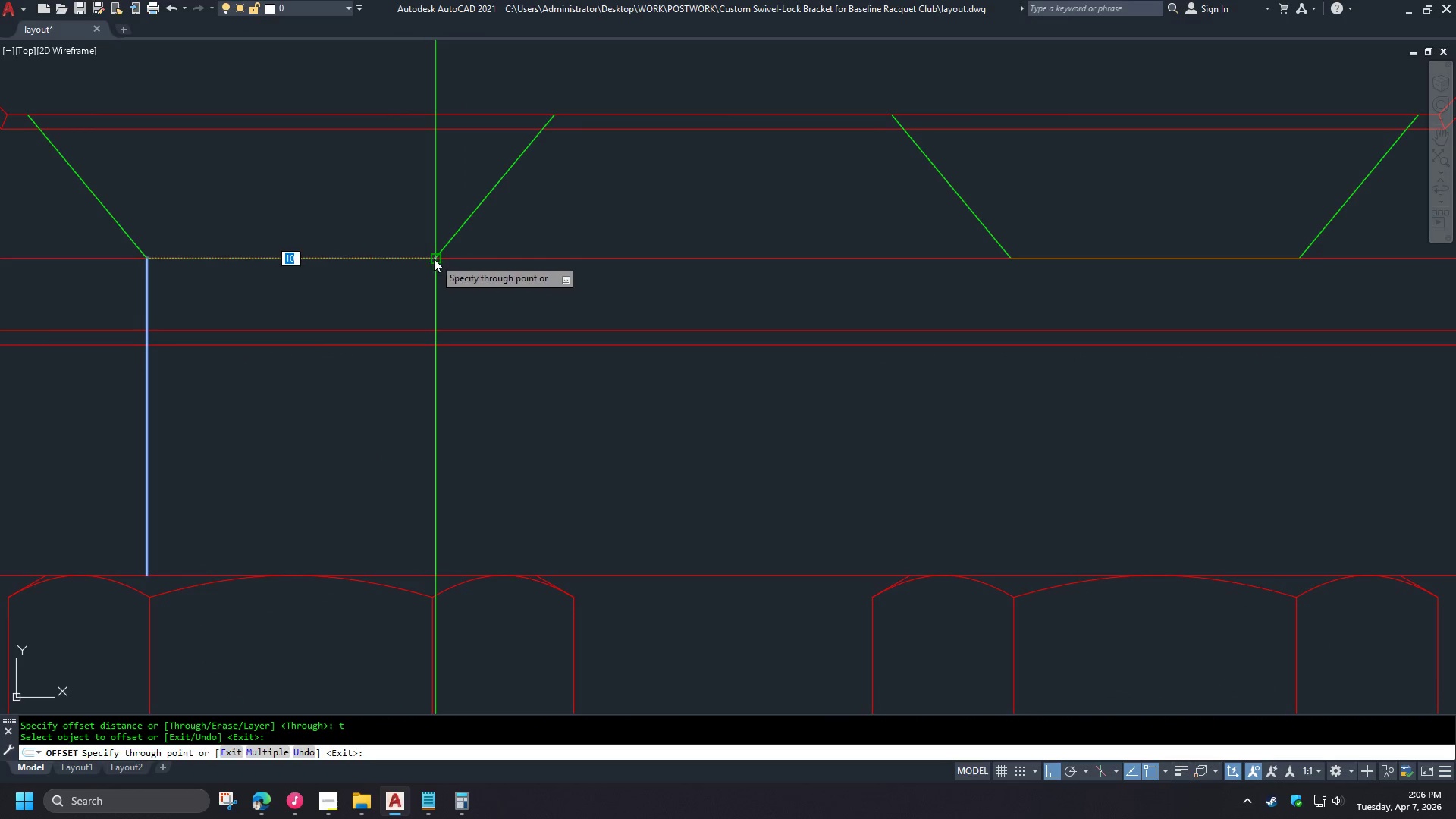 
left_click([434, 259])
 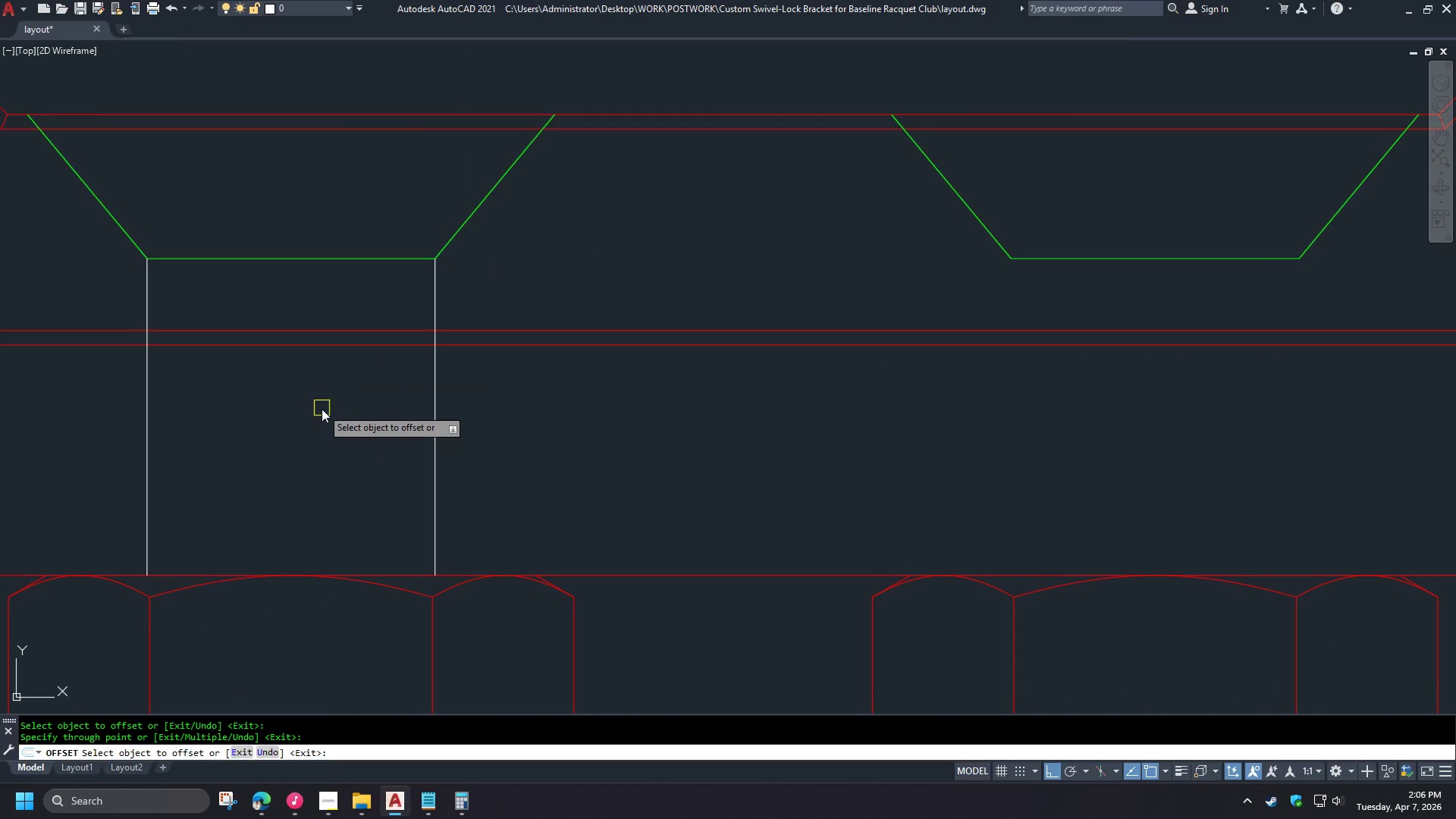 
left_click([345, 424])
 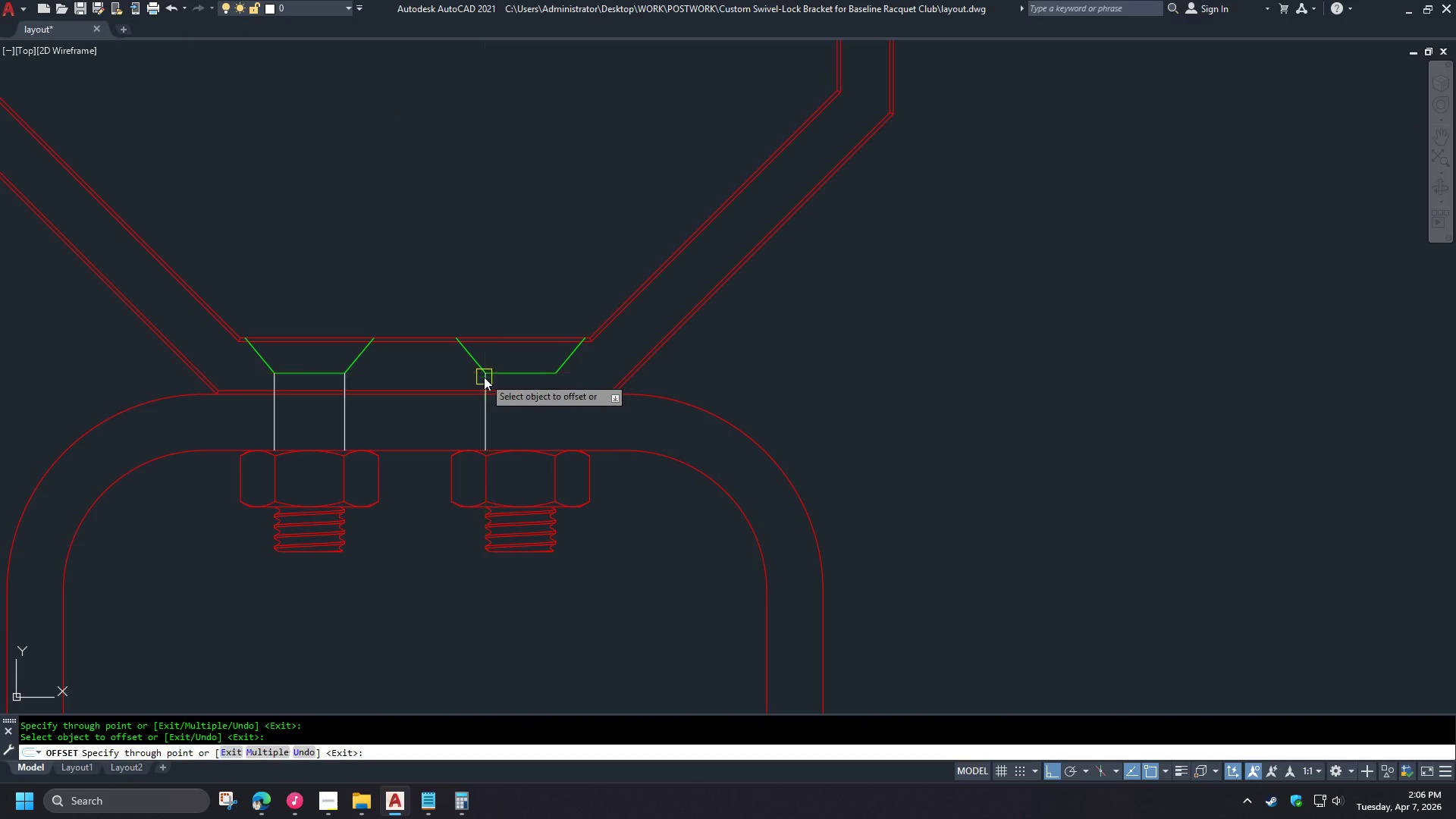 
double_click([490, 419])
 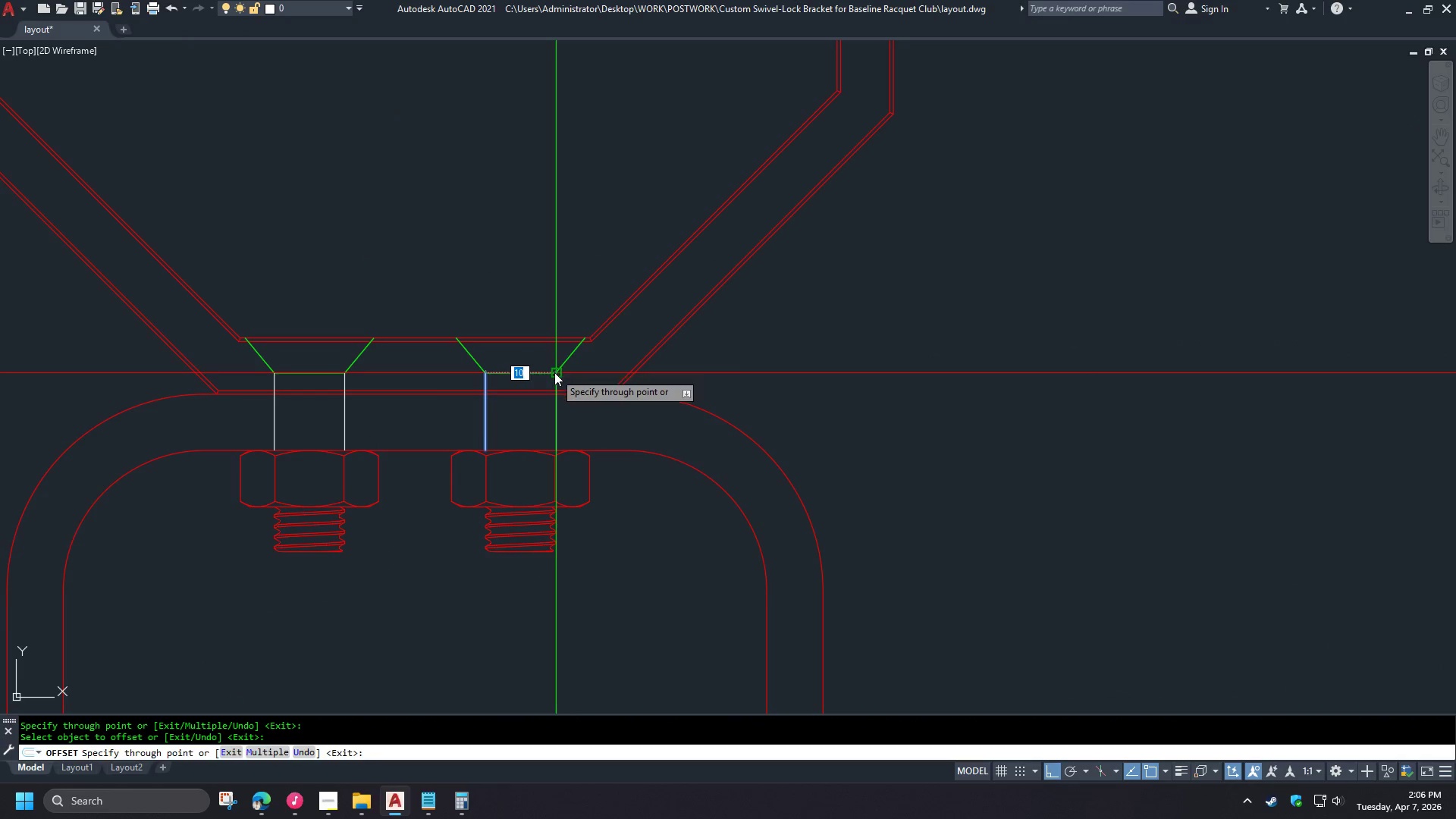 
left_click([554, 372])
 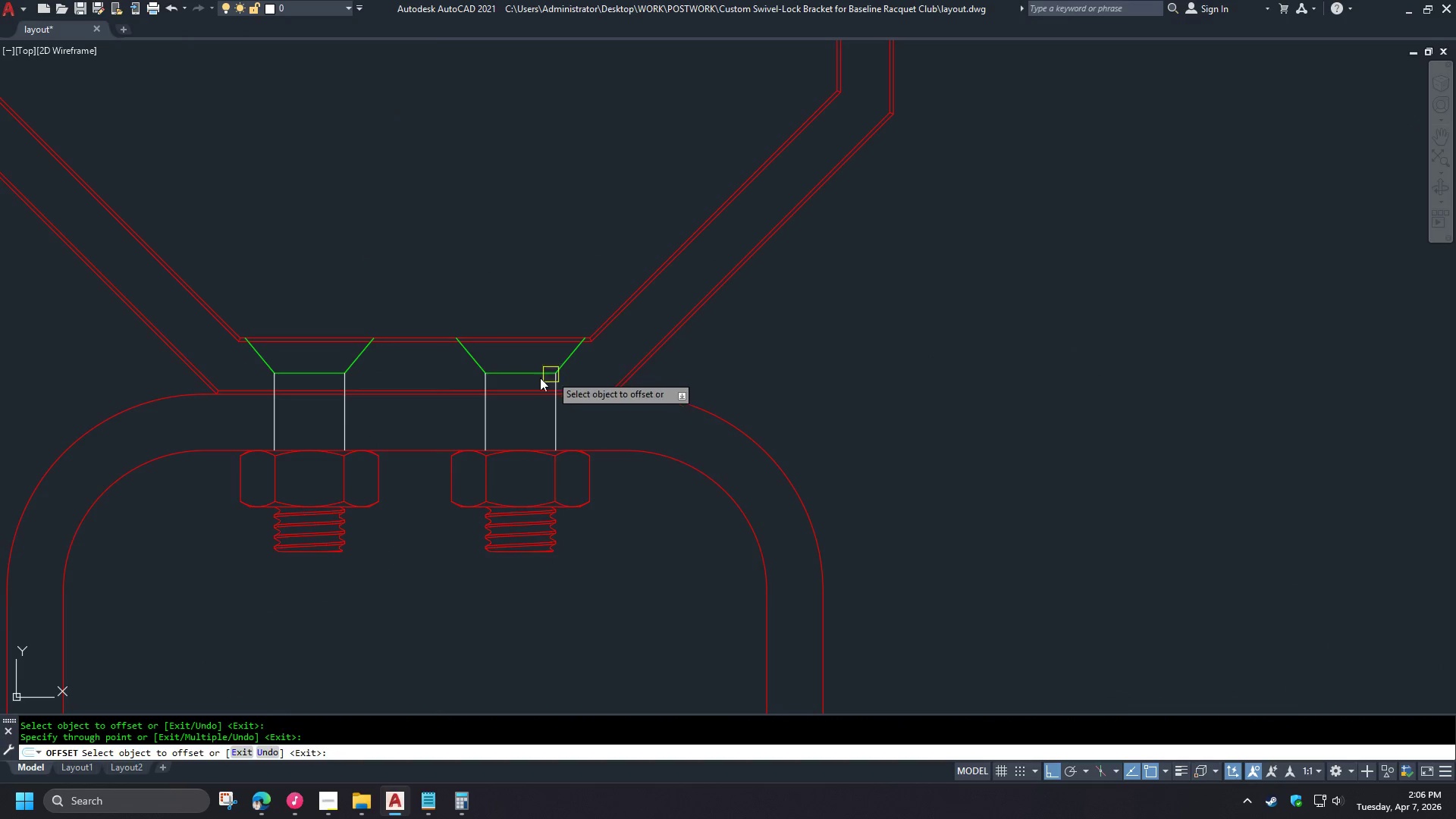 
key(Space)
 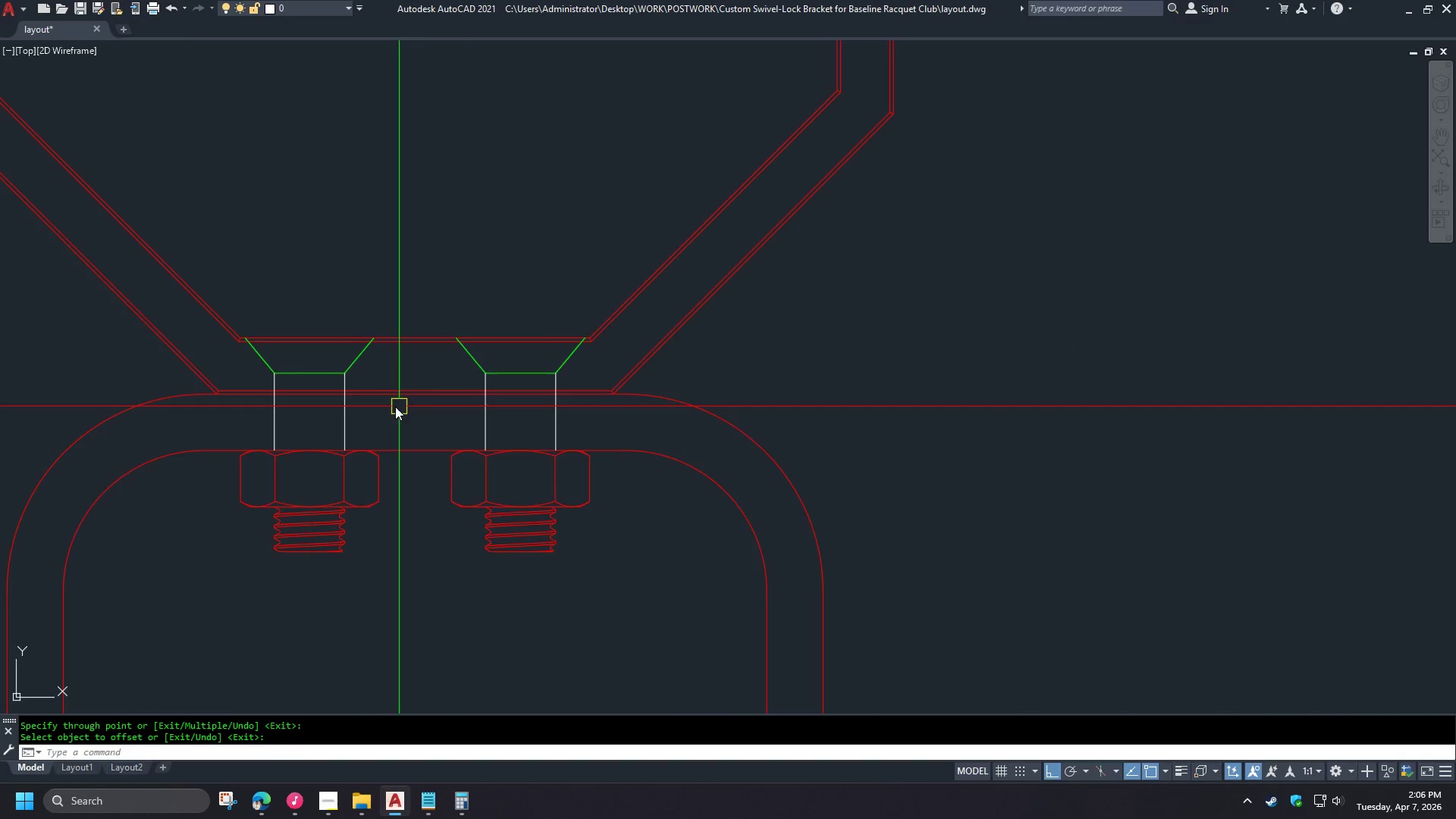 
scroll: coordinate [315, 411], scroll_direction: down, amount: 3.0
 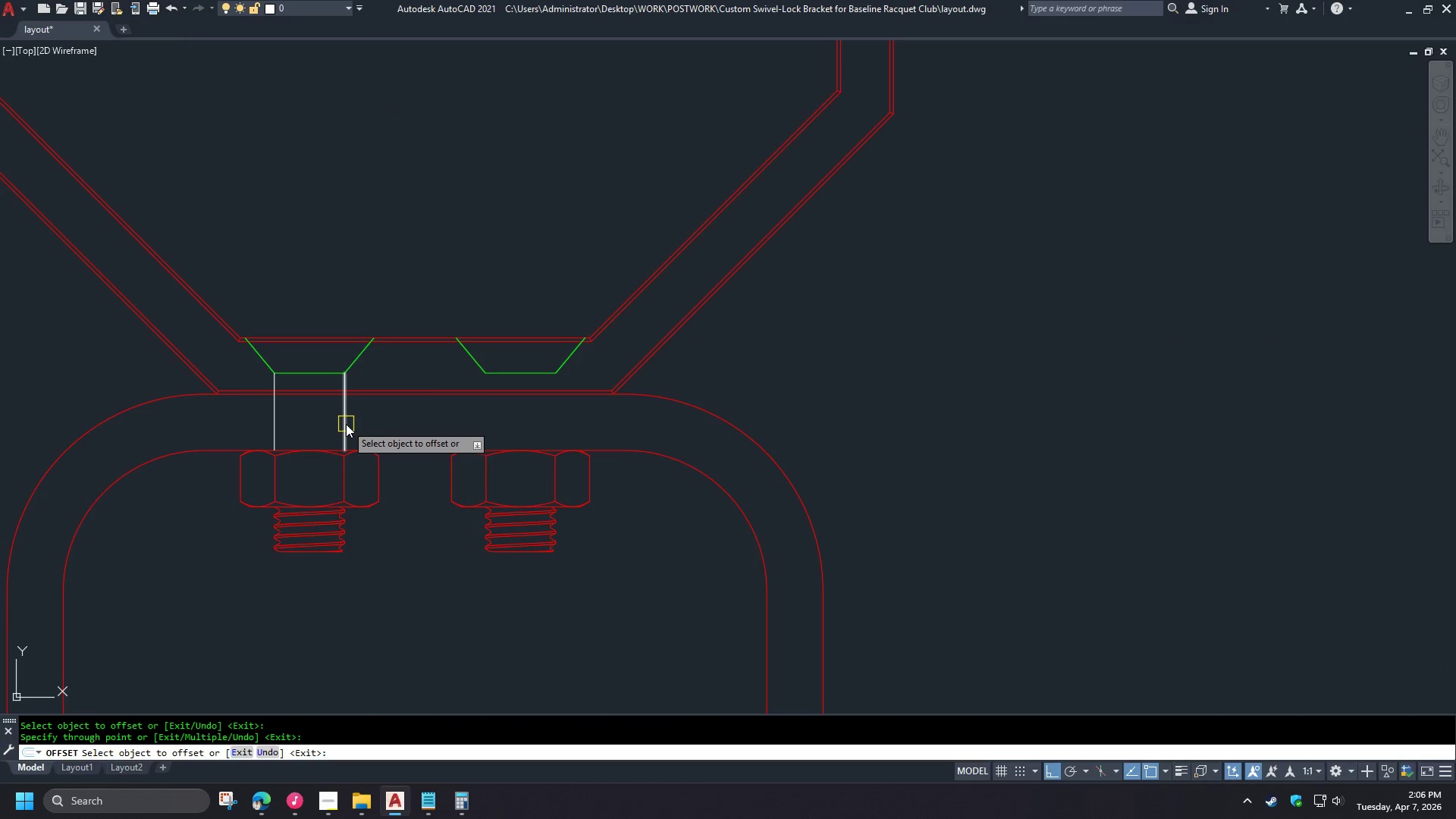 
scroll: coordinate [368, 398], scroll_direction: up, amount: 2.0
 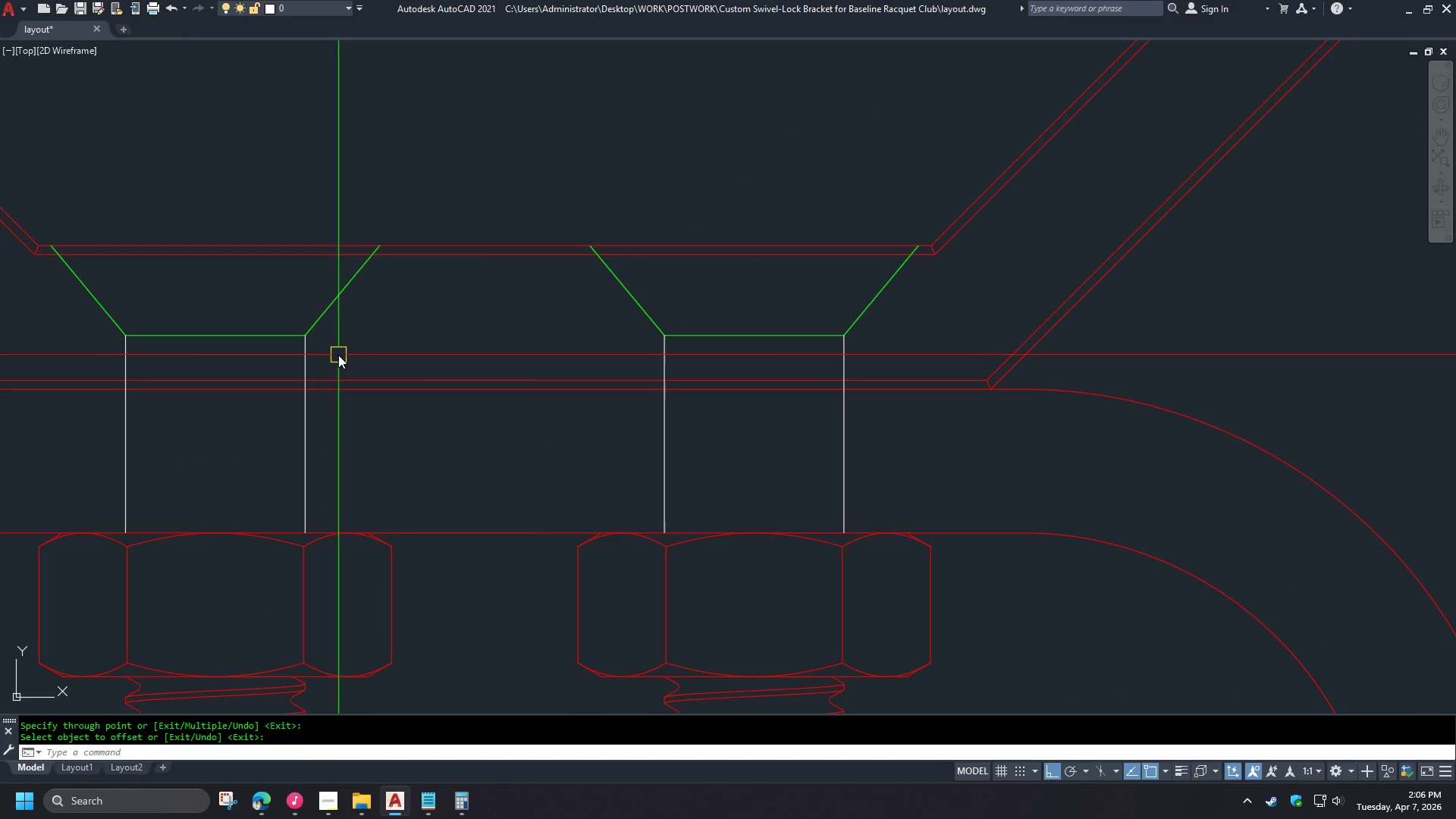 
double_click([234, 338])
 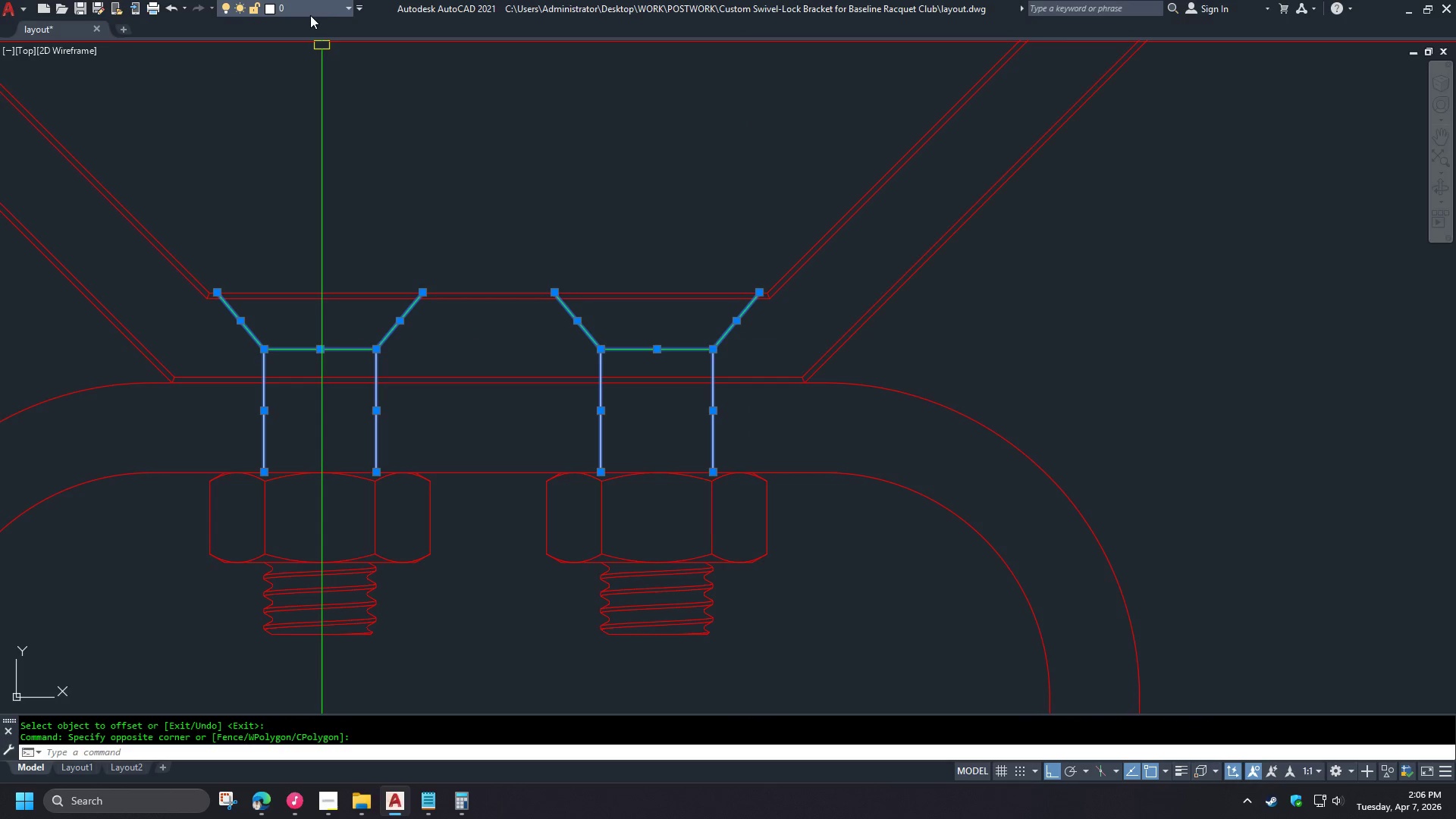 
scroll: coordinate [494, 372], scroll_direction: down, amount: 1.0
 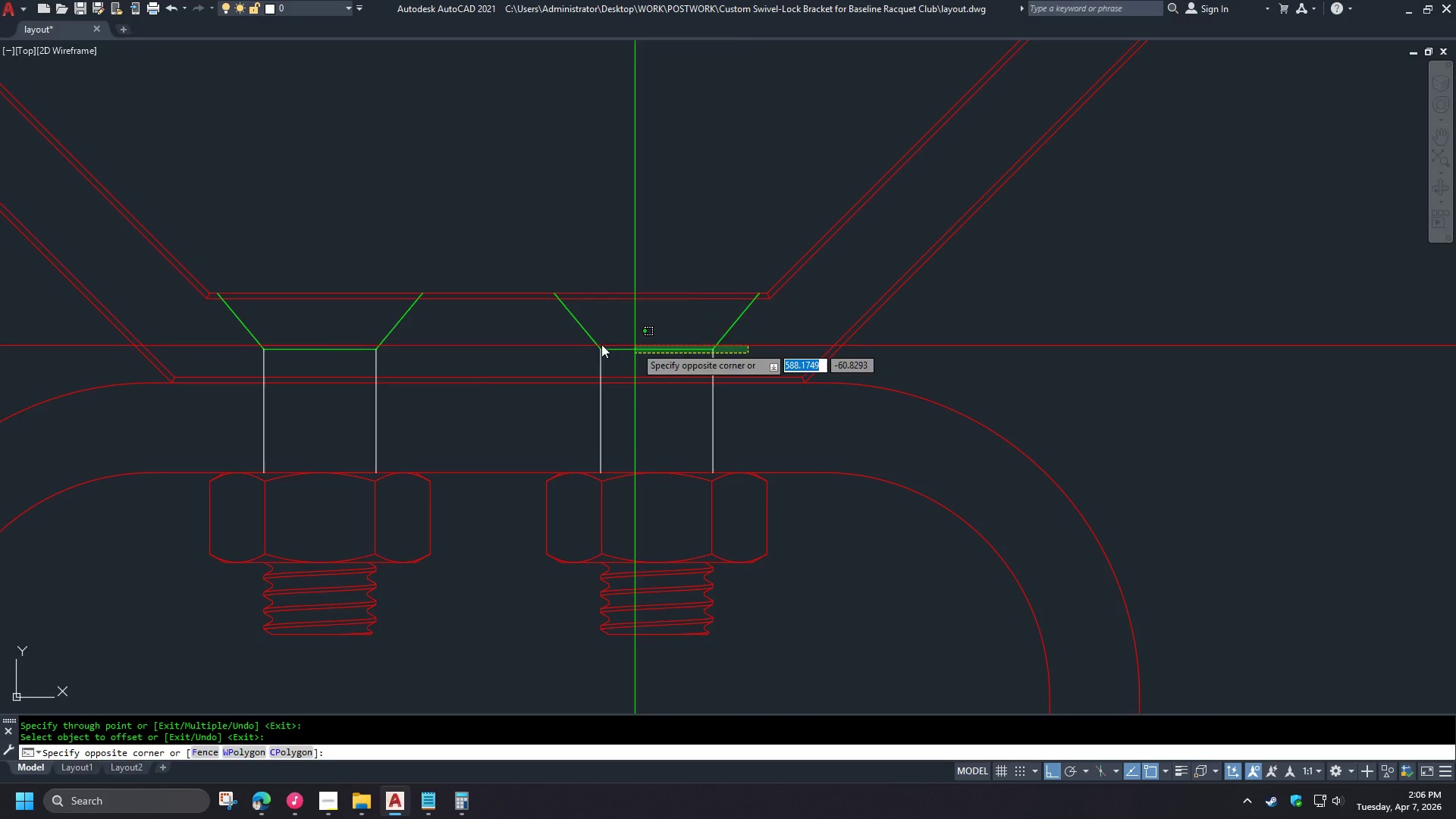 
left_click([310, 15])
 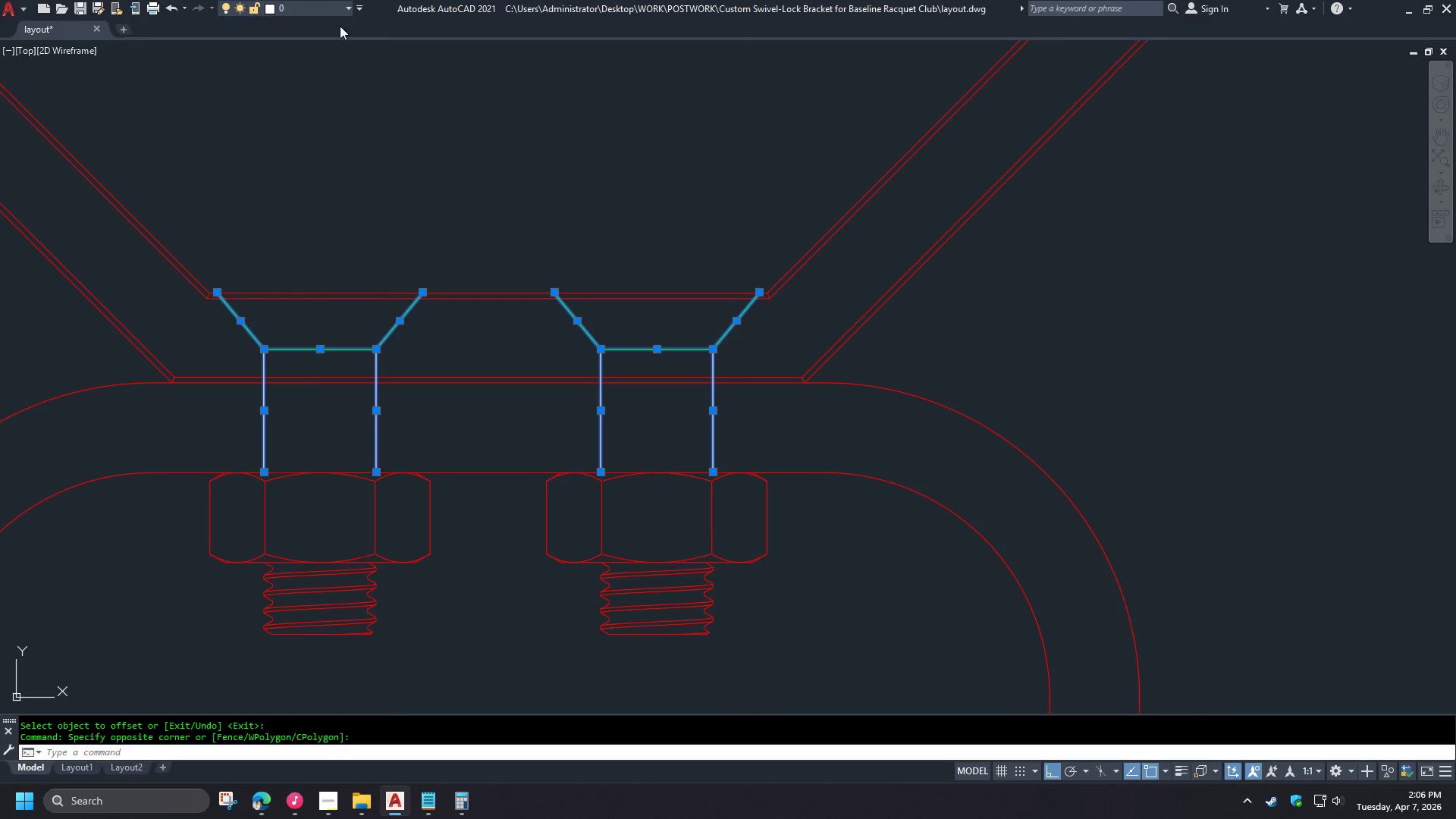 
key(Control+1)
 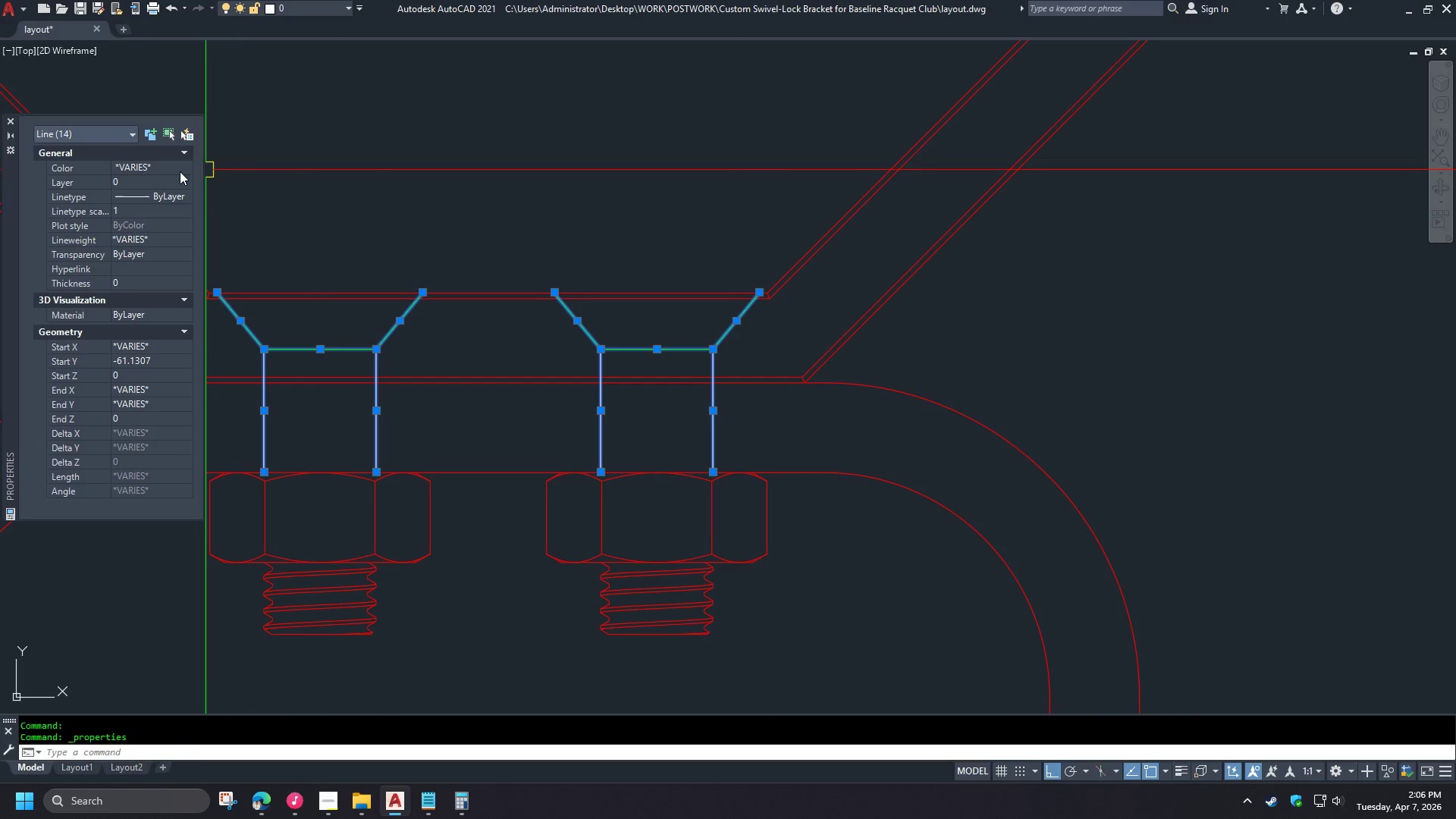 
double_click([174, 165])
 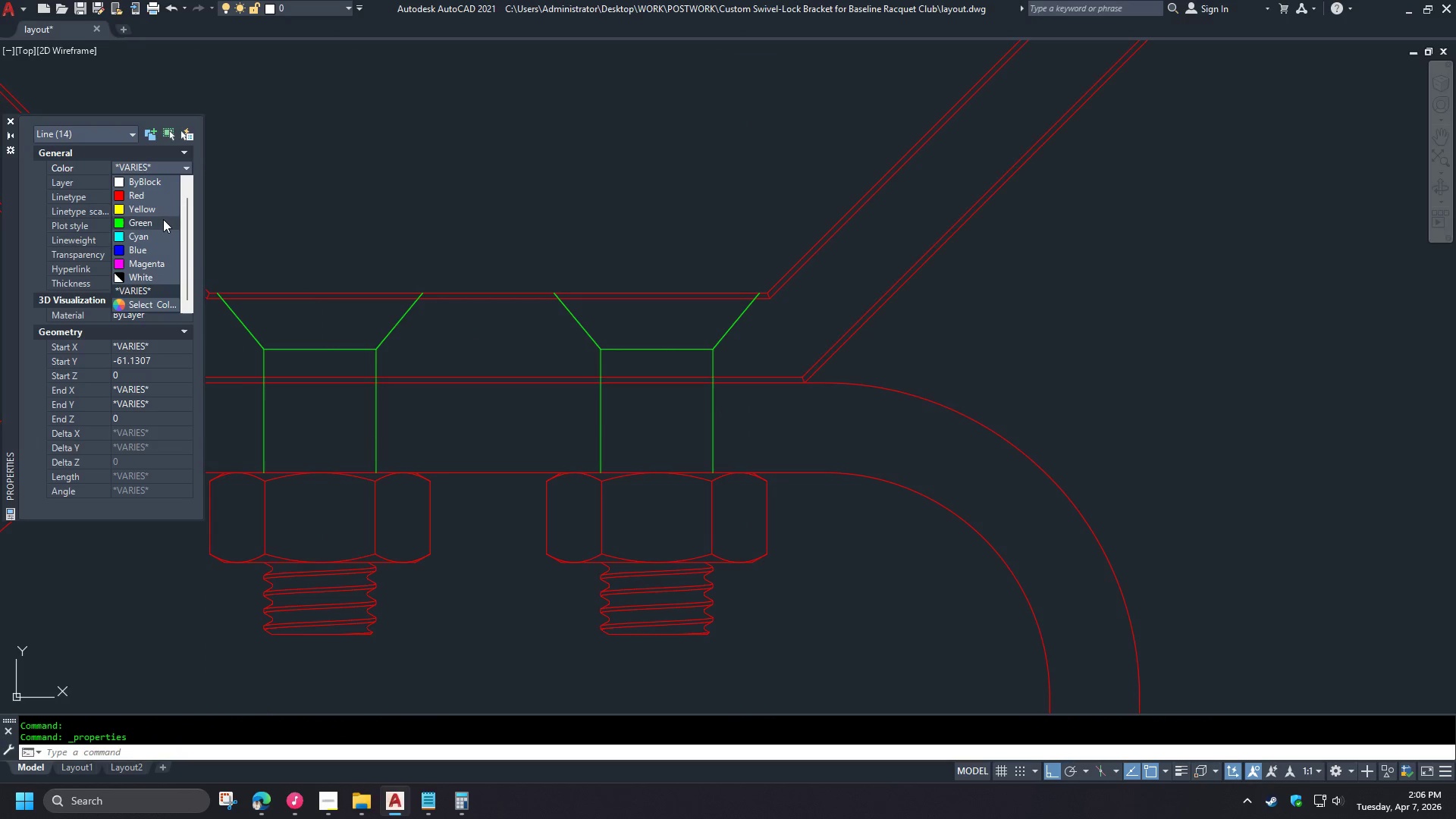 
left_click([152, 181])
 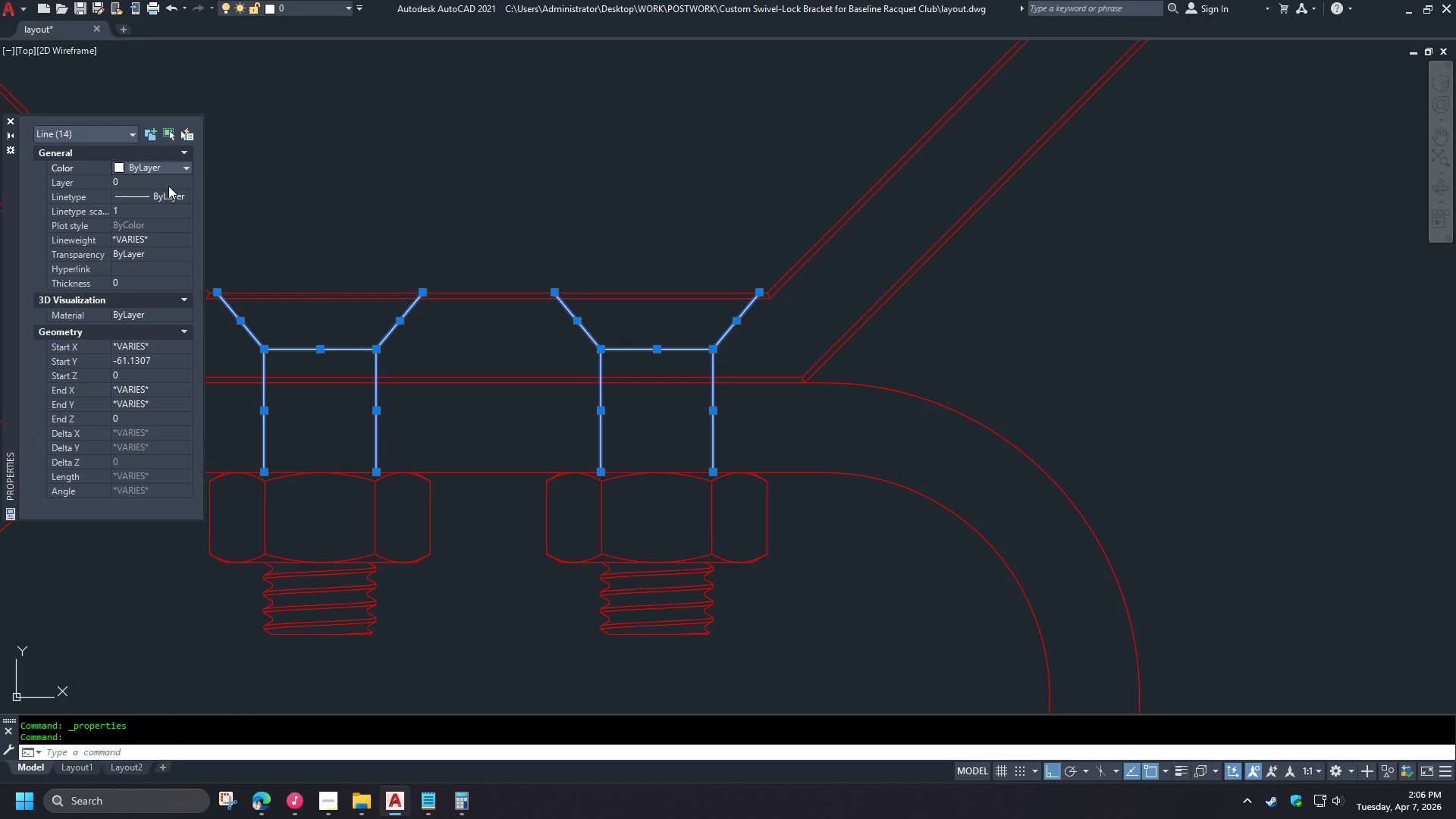 
double_click([168, 182])
 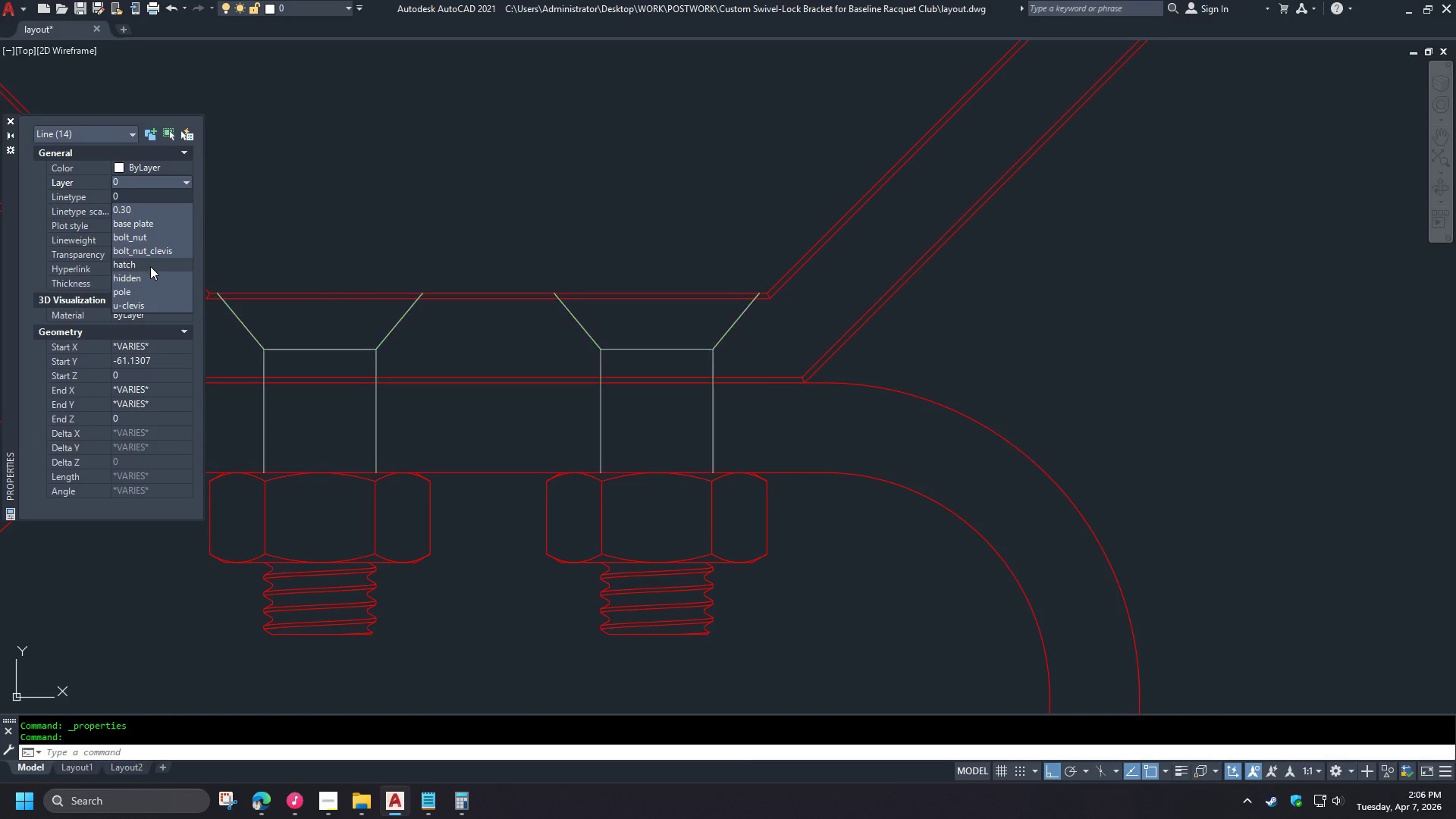 
scroll: coordinate [158, 216], scroll_direction: up, amount: 4.0
 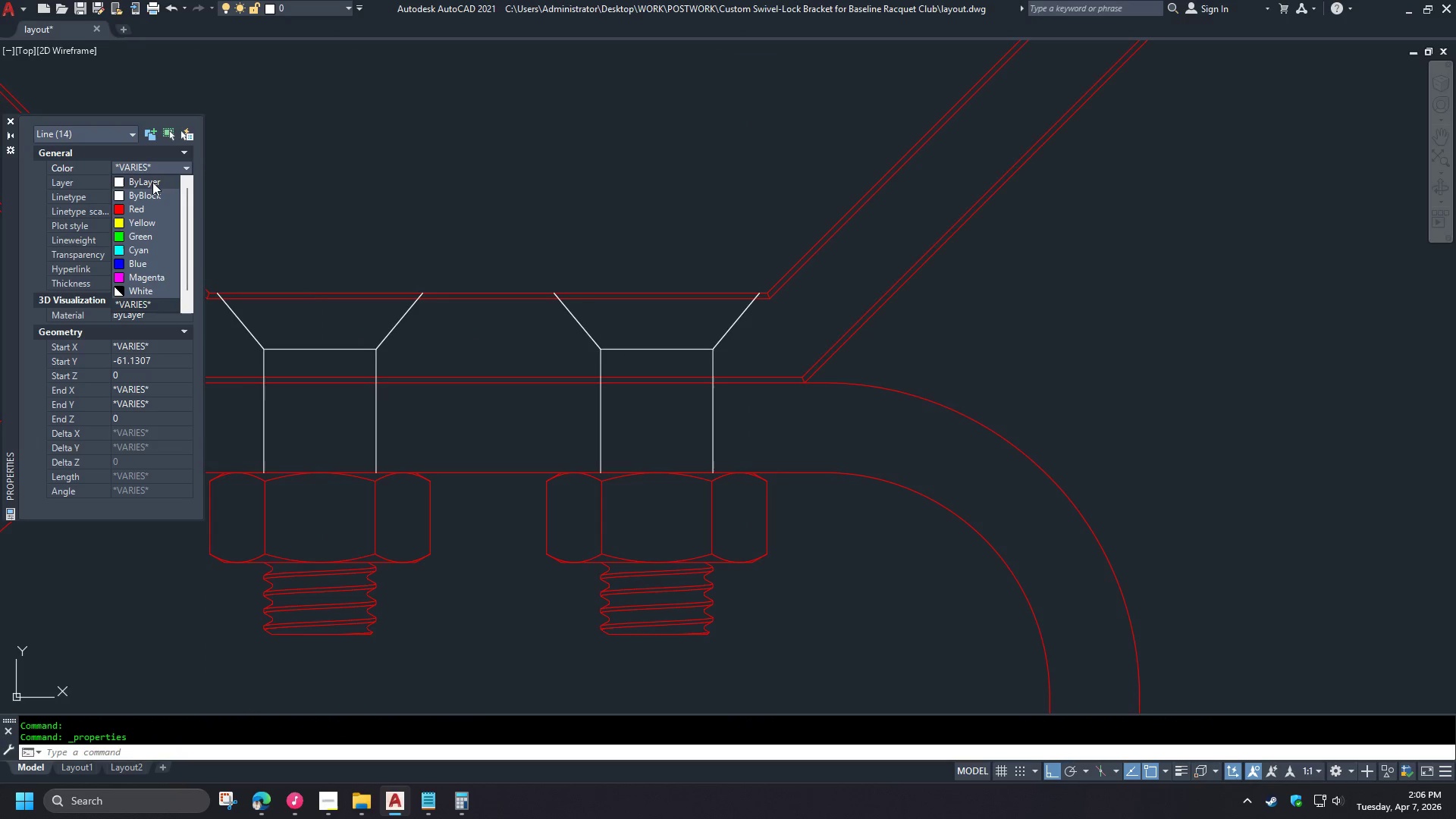 
left_click([149, 278])
 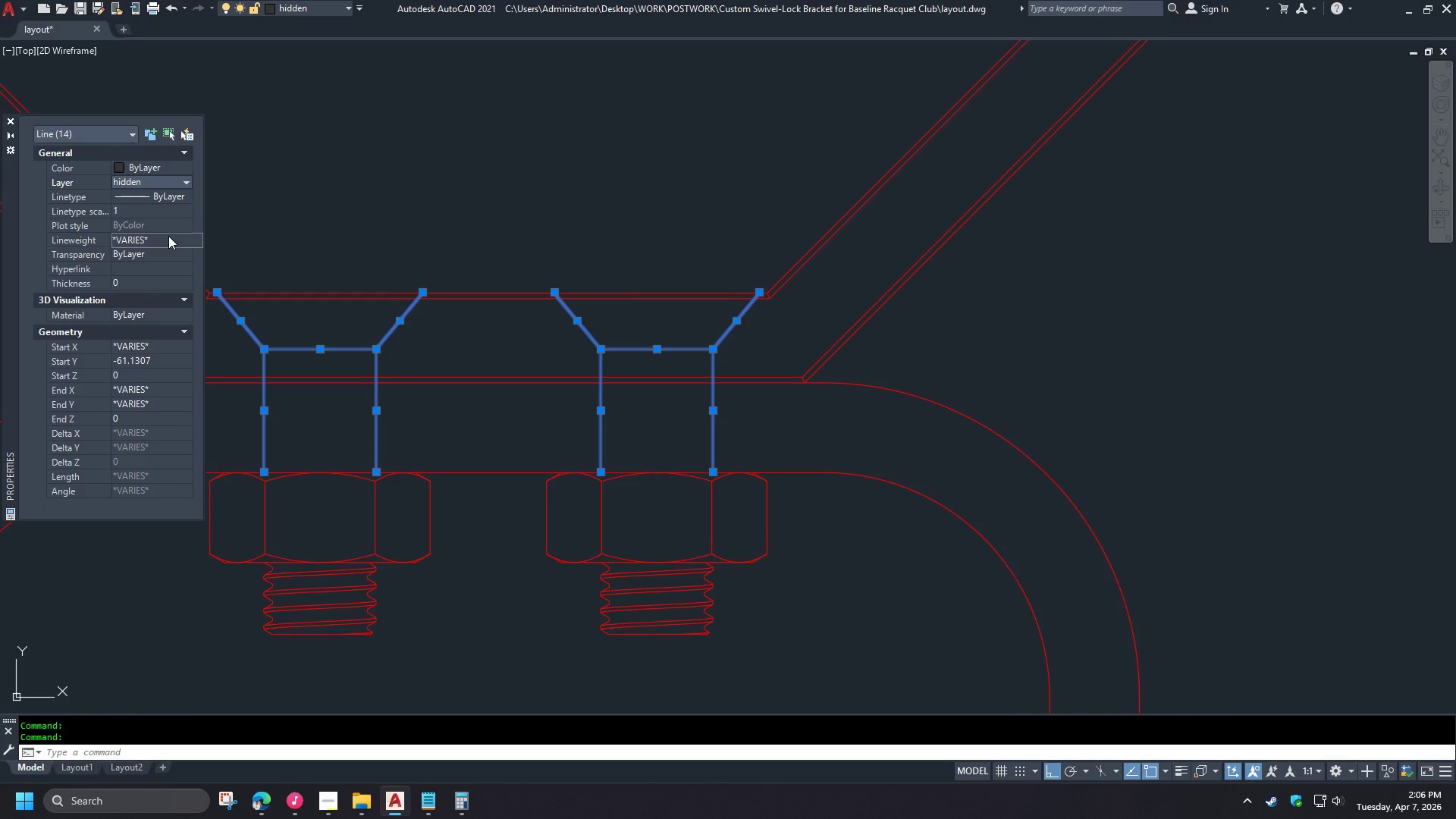 
double_click([179, 240])
 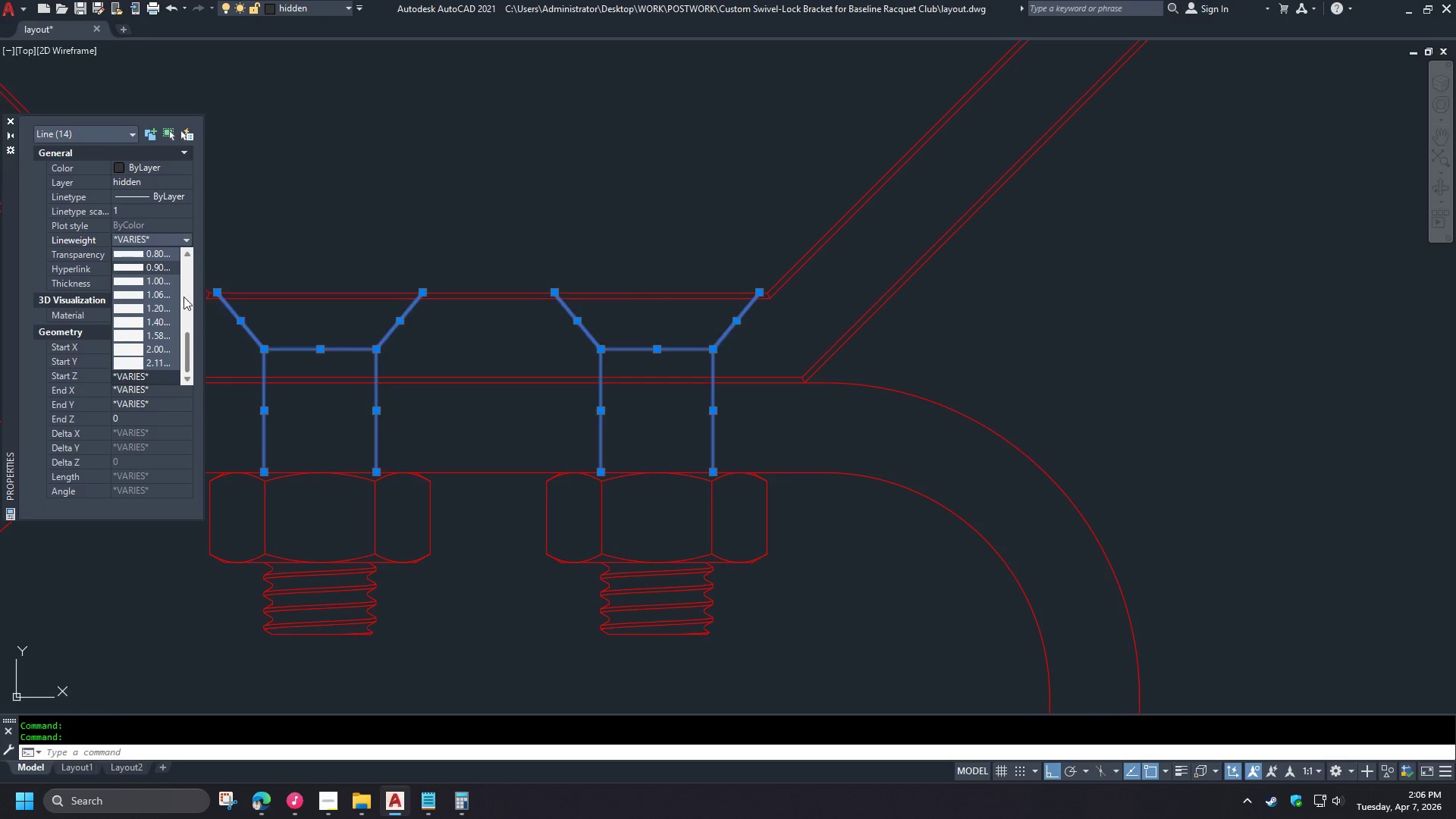 
left_click([150, 259])
 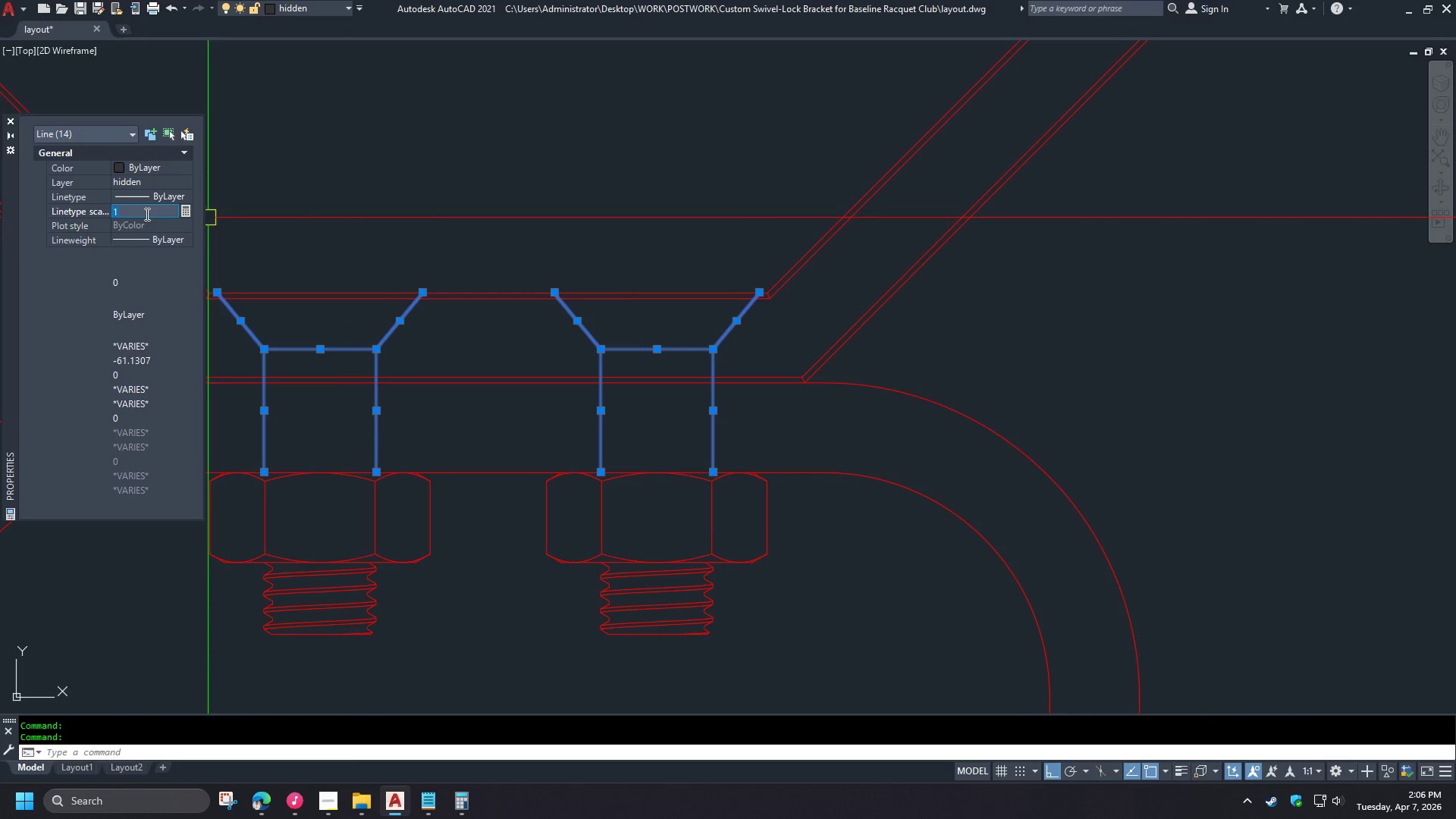 
scroll: coordinate [167, 309], scroll_direction: up, amount: 6.0
 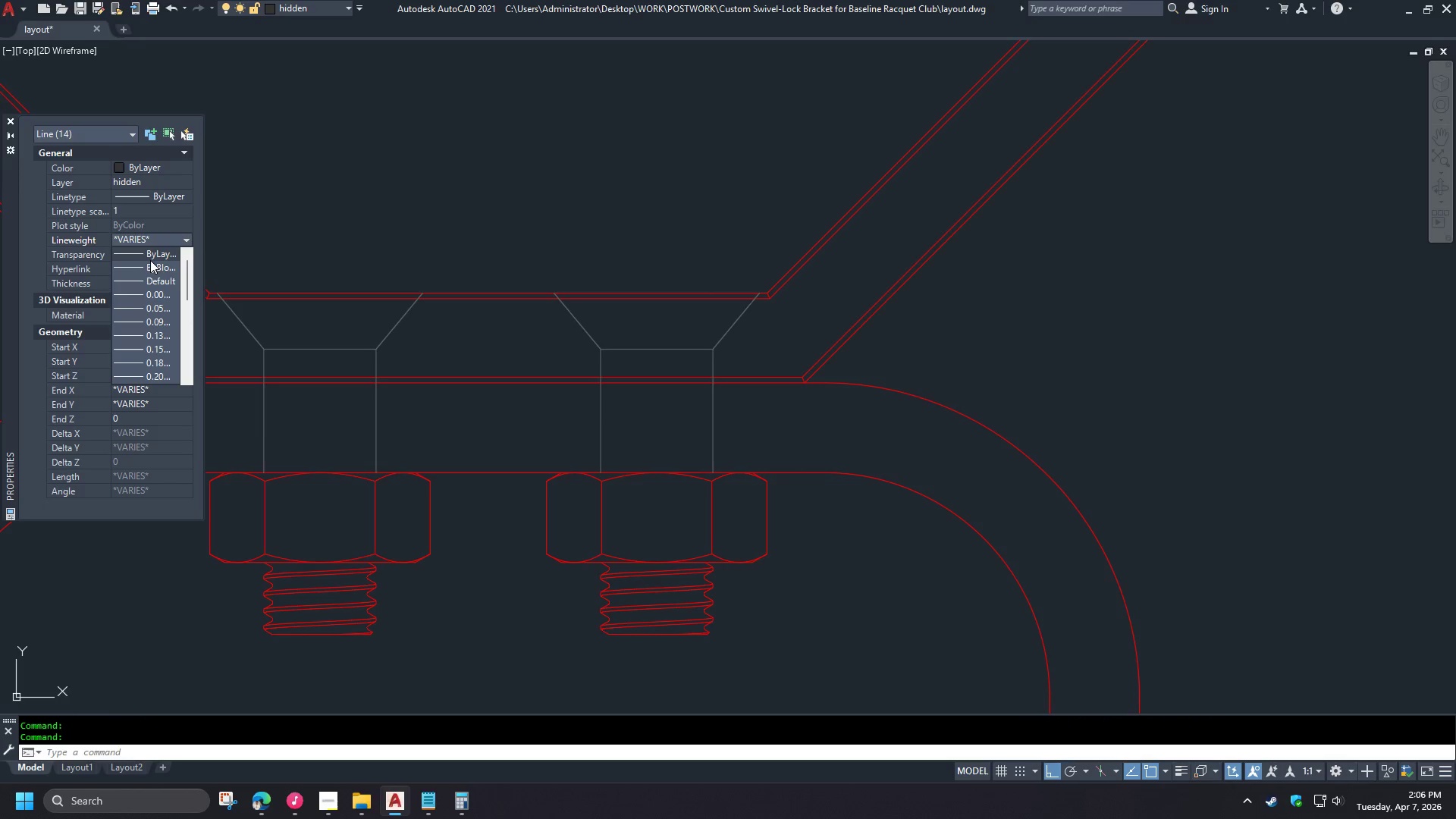 
key(NumpadDecimal)
 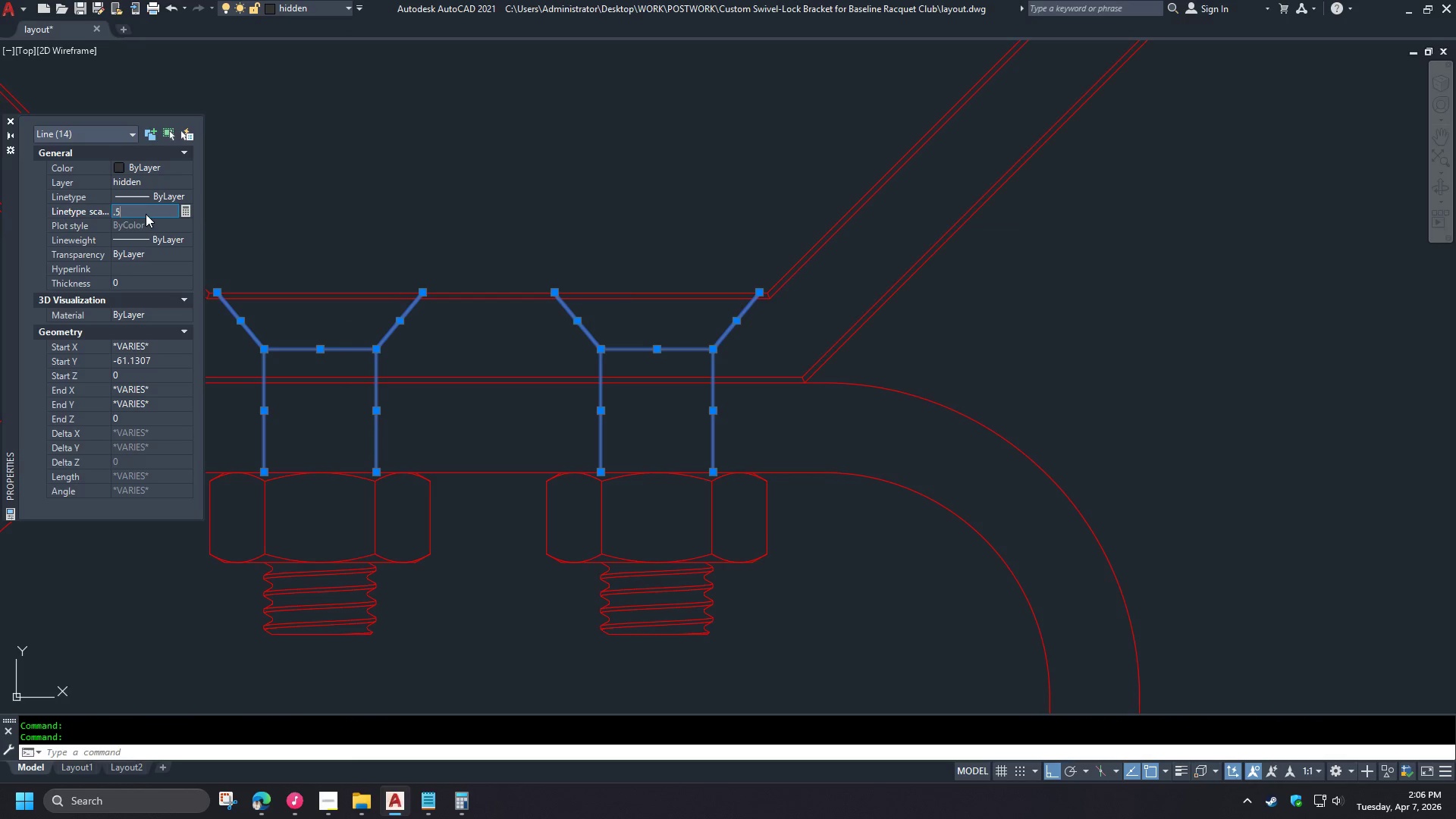 
key(Numpad5)
 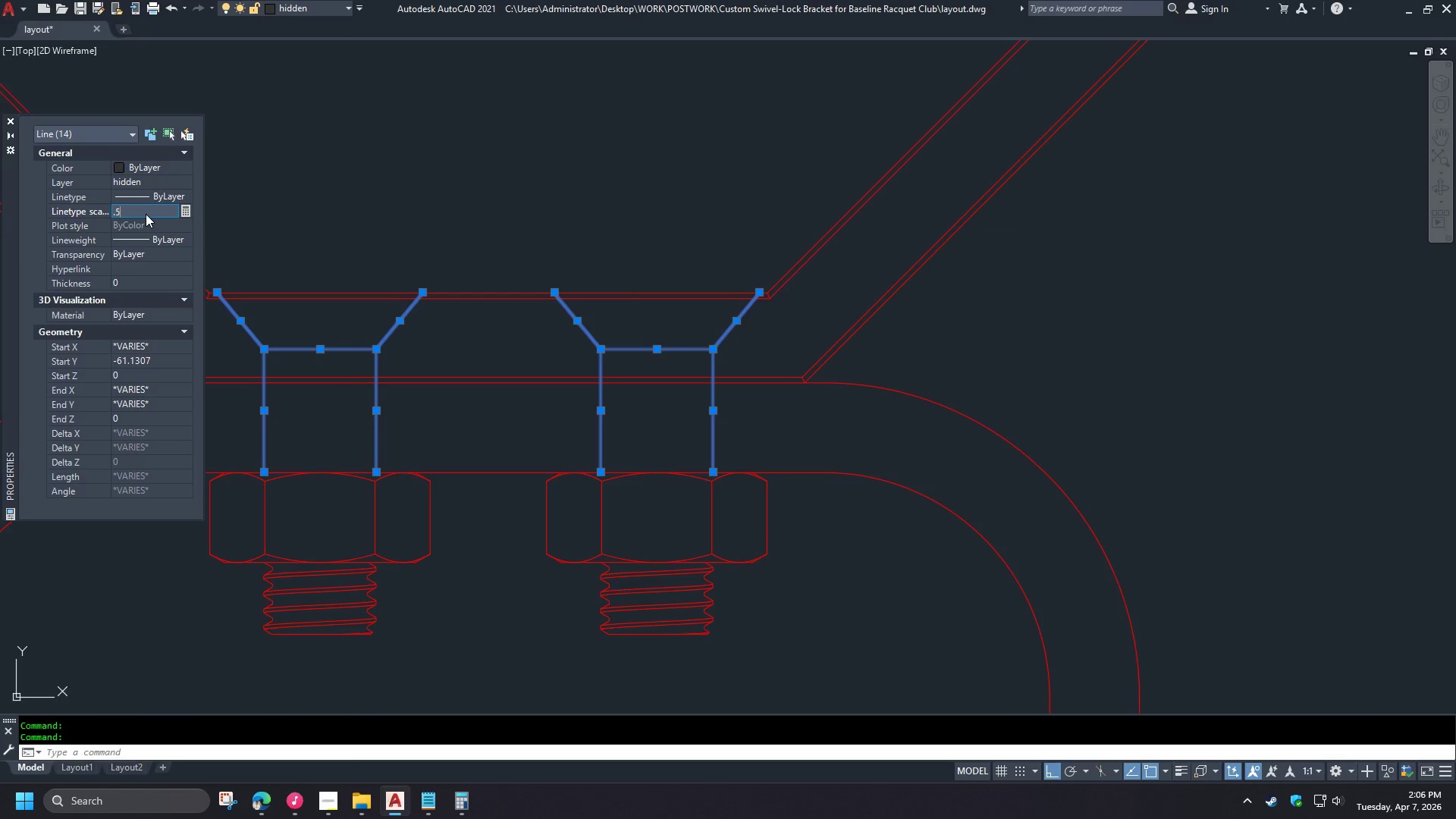 
key(NumpadEnter)
 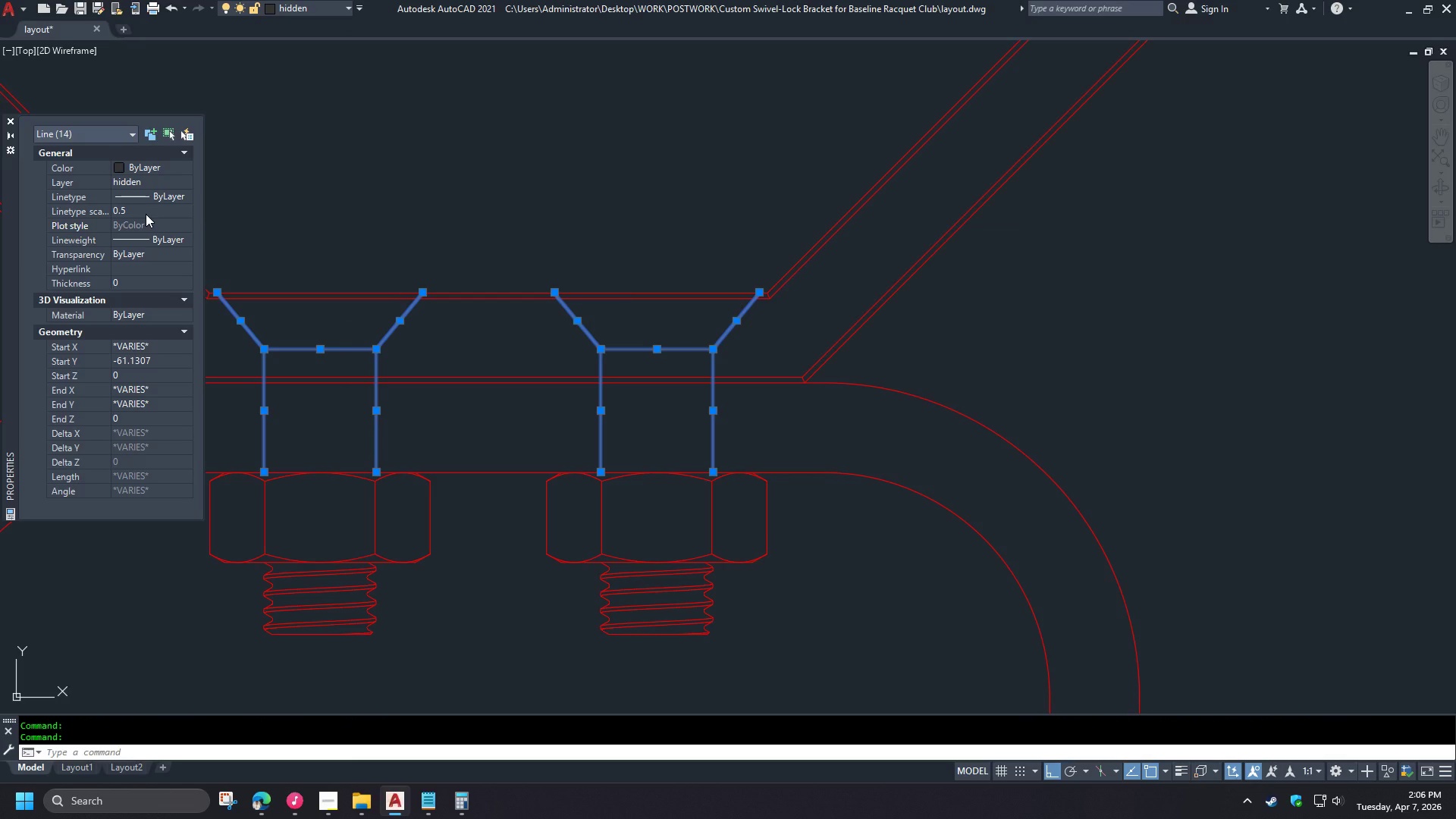 
left_click([146, 214])
 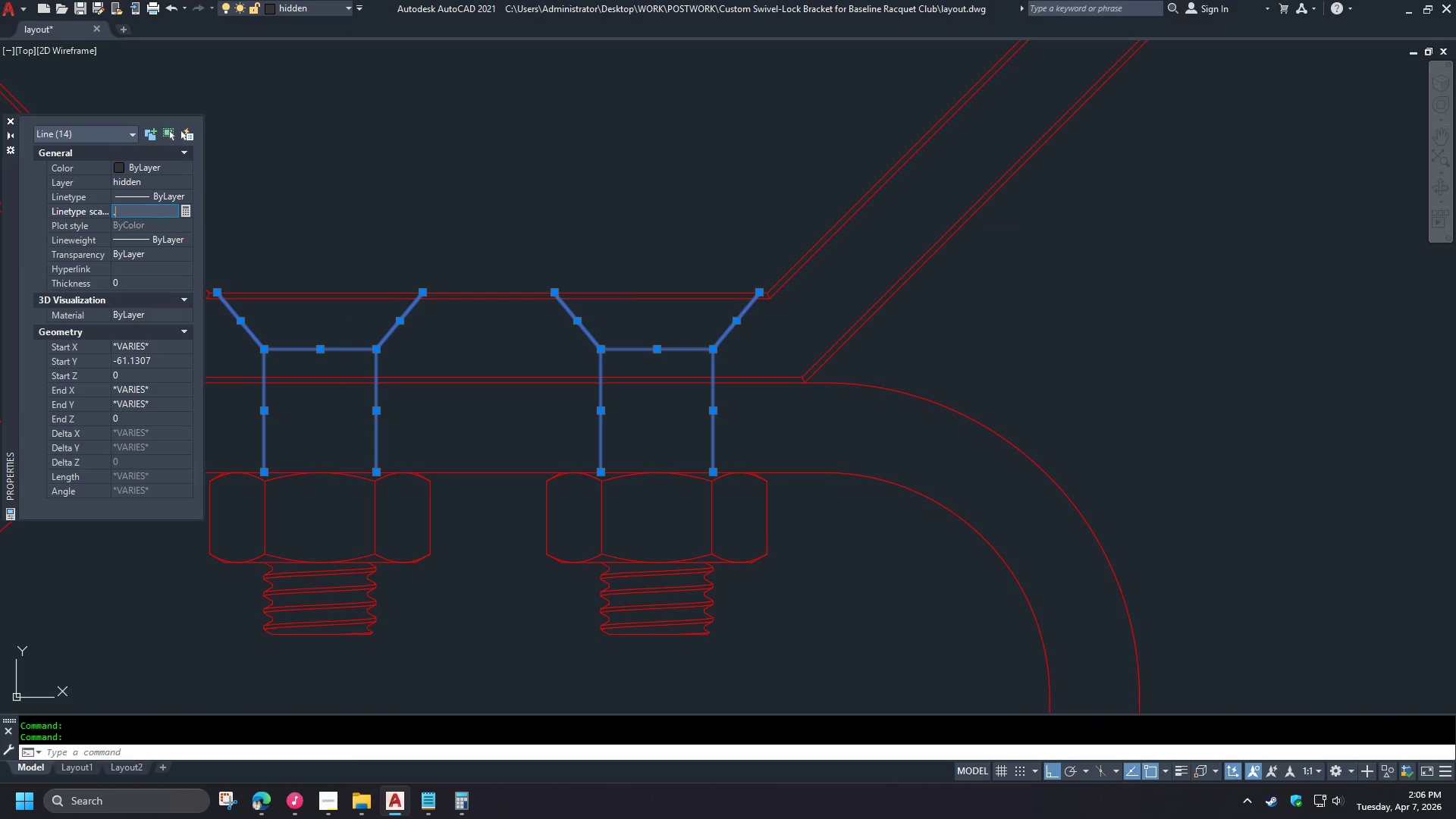 
key(NumpadDecimal)
 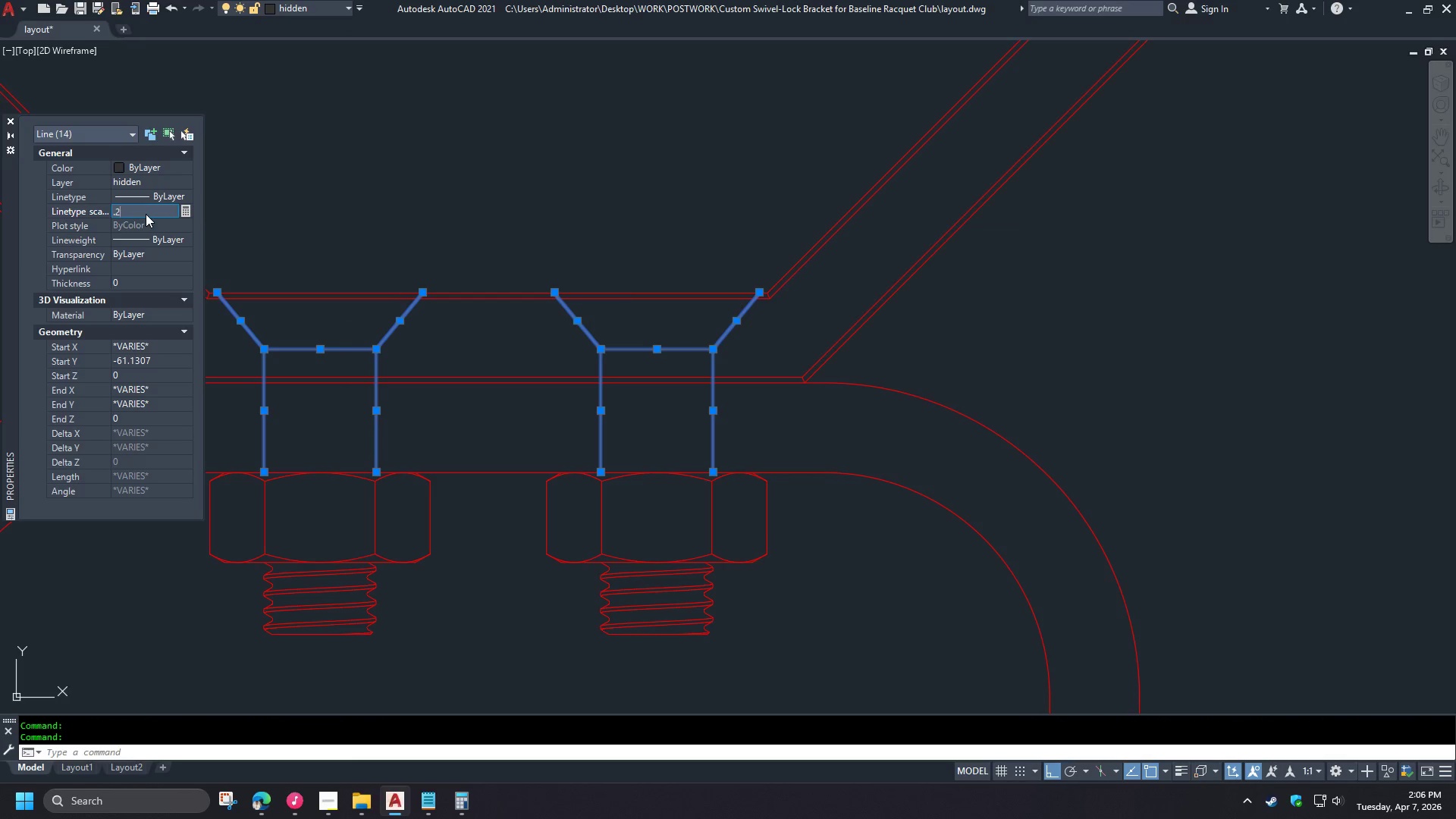 
hold_key(key=Numpad2, duration=0.31)
 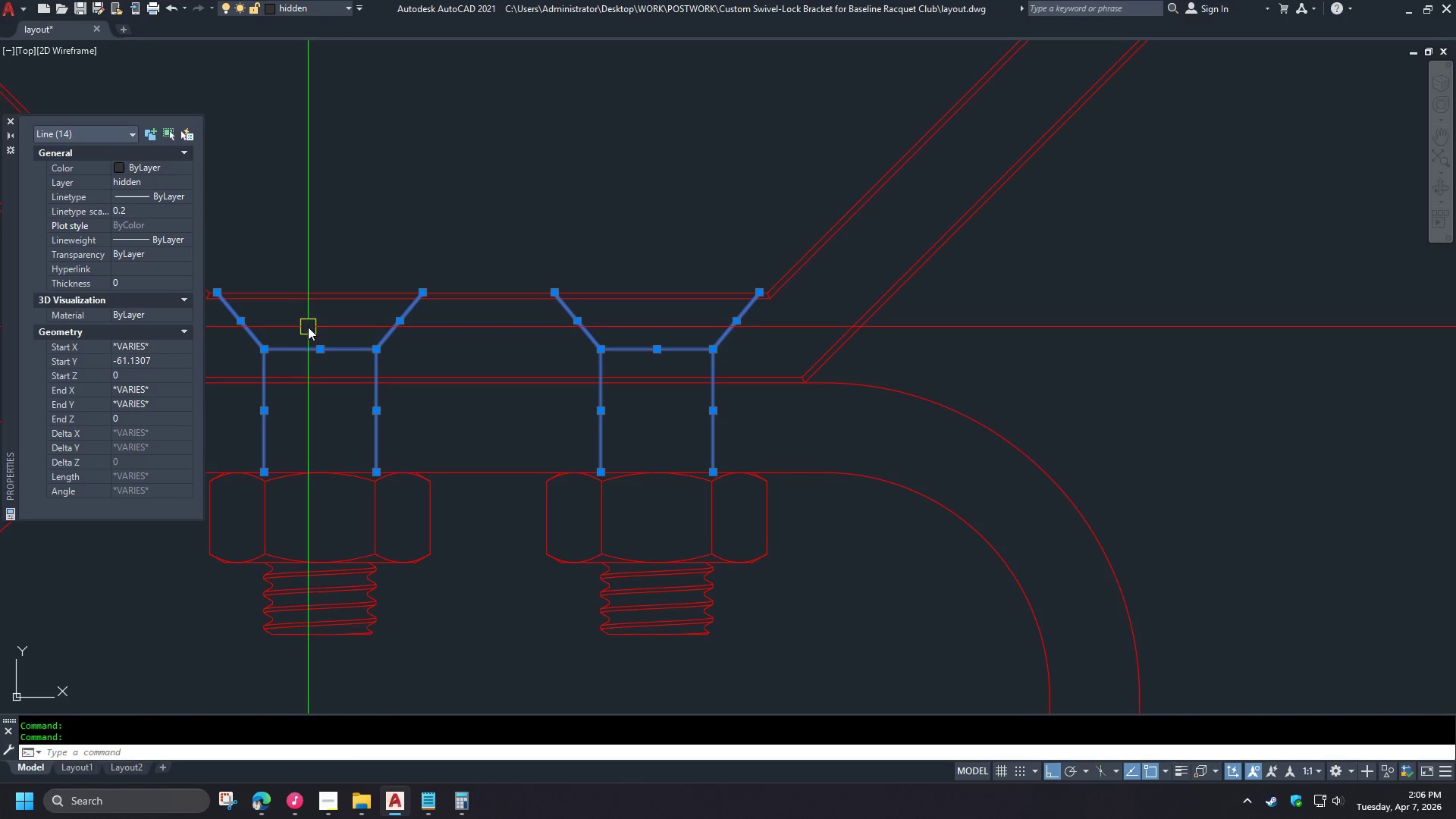 
key(NumpadEnter)
 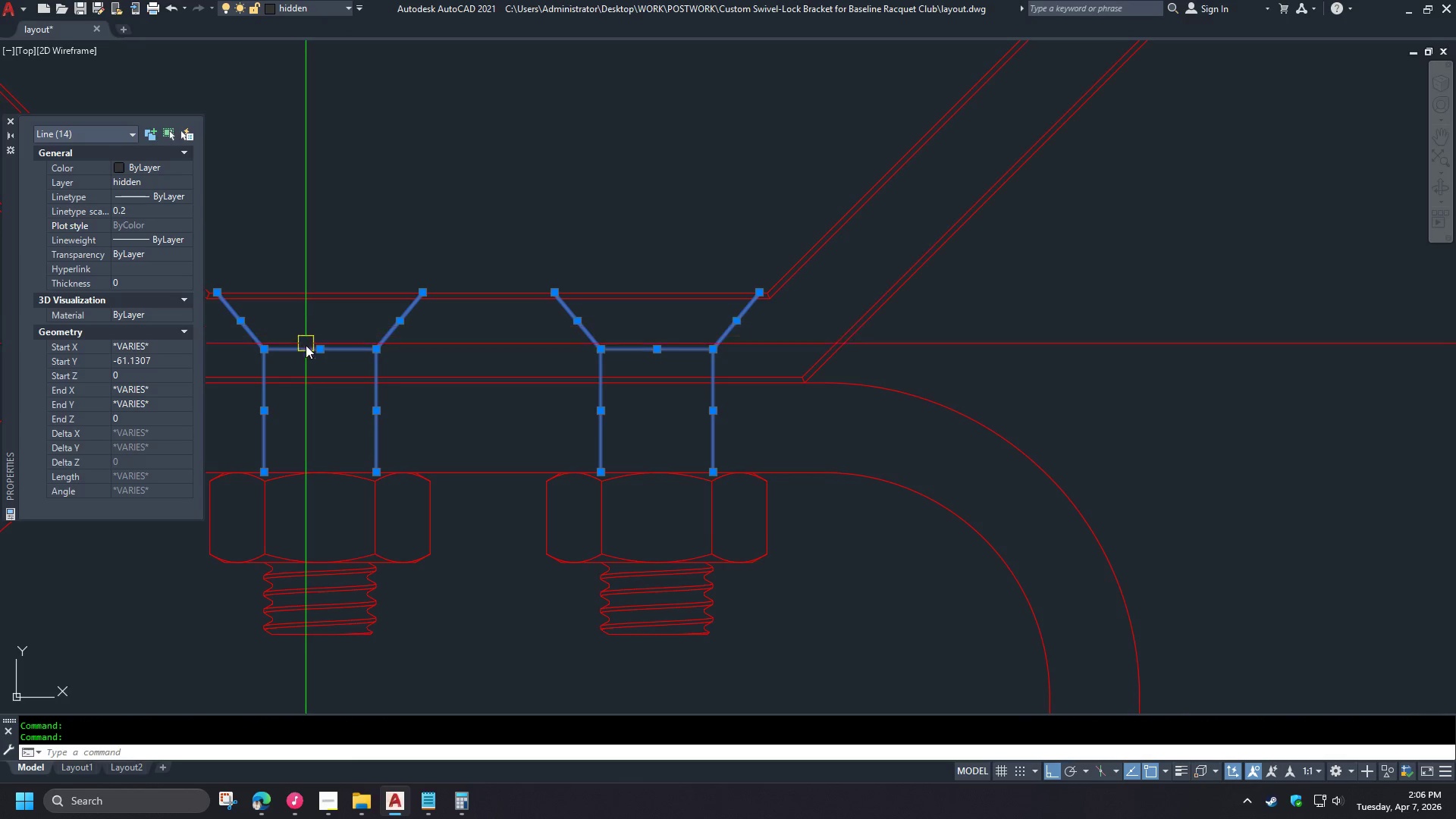 
left_click([136, 212])
 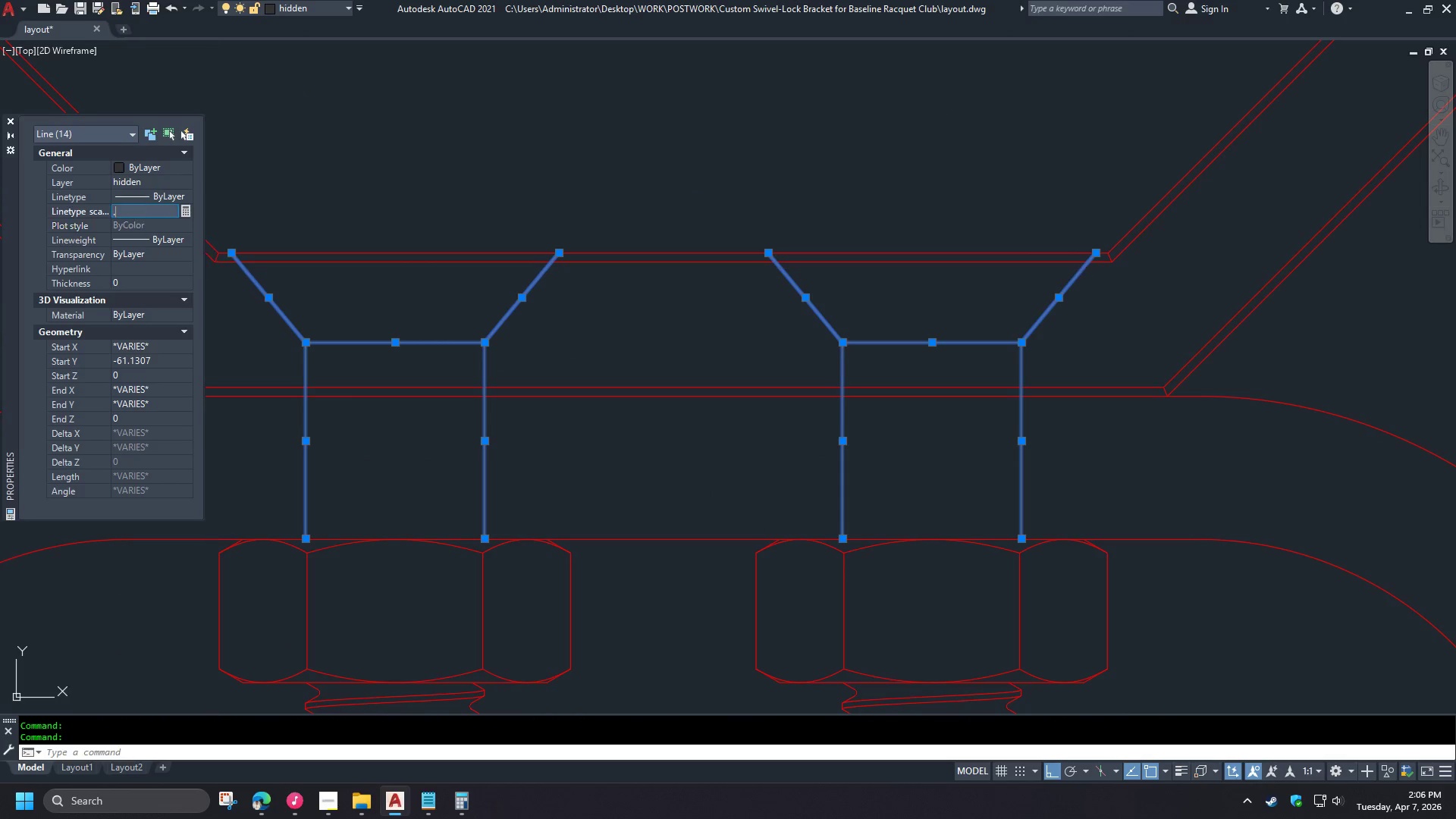 
key(NumpadDecimal)
 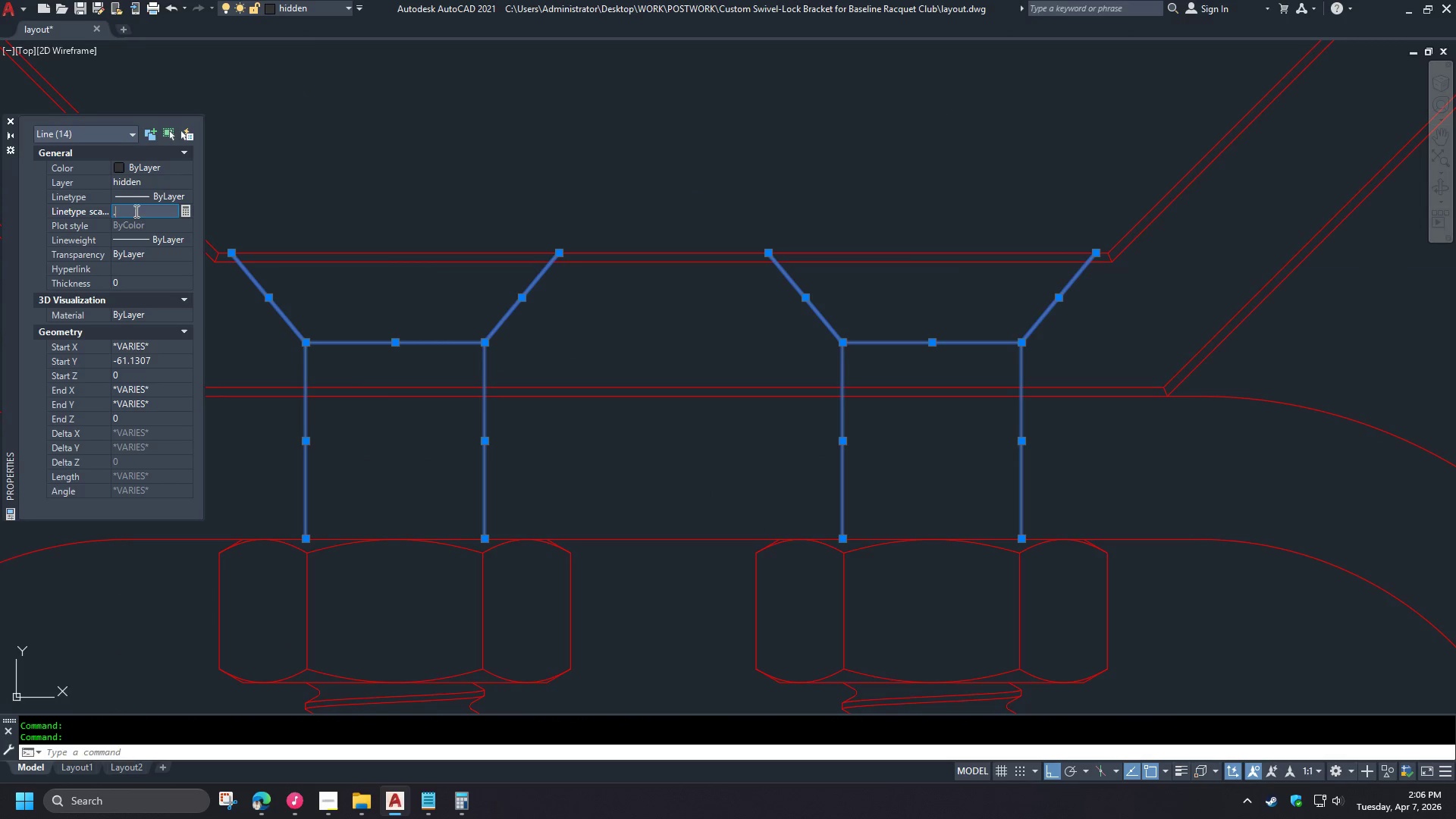 
key(Numpad1)
 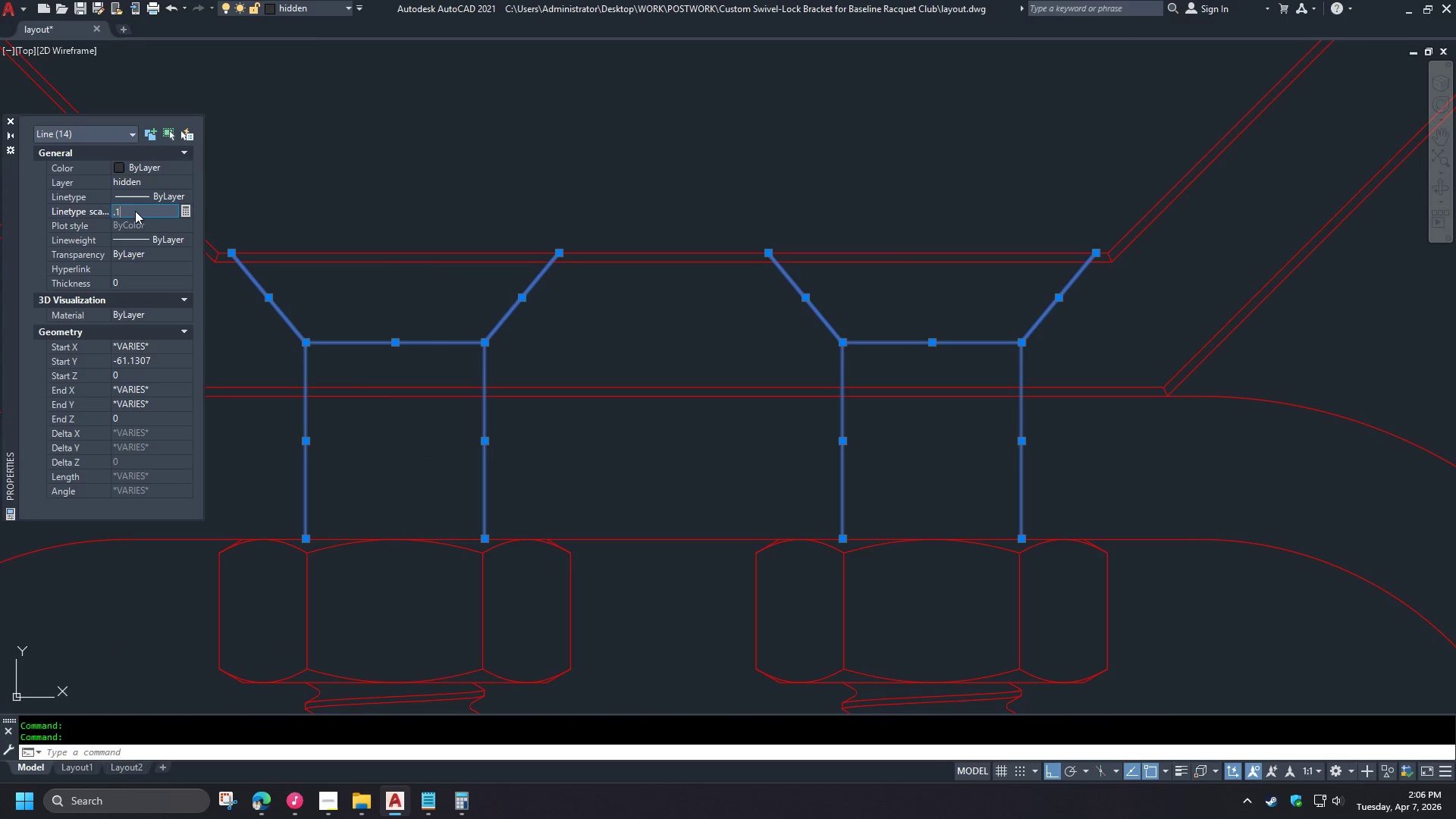 
key(NumpadEnter)
 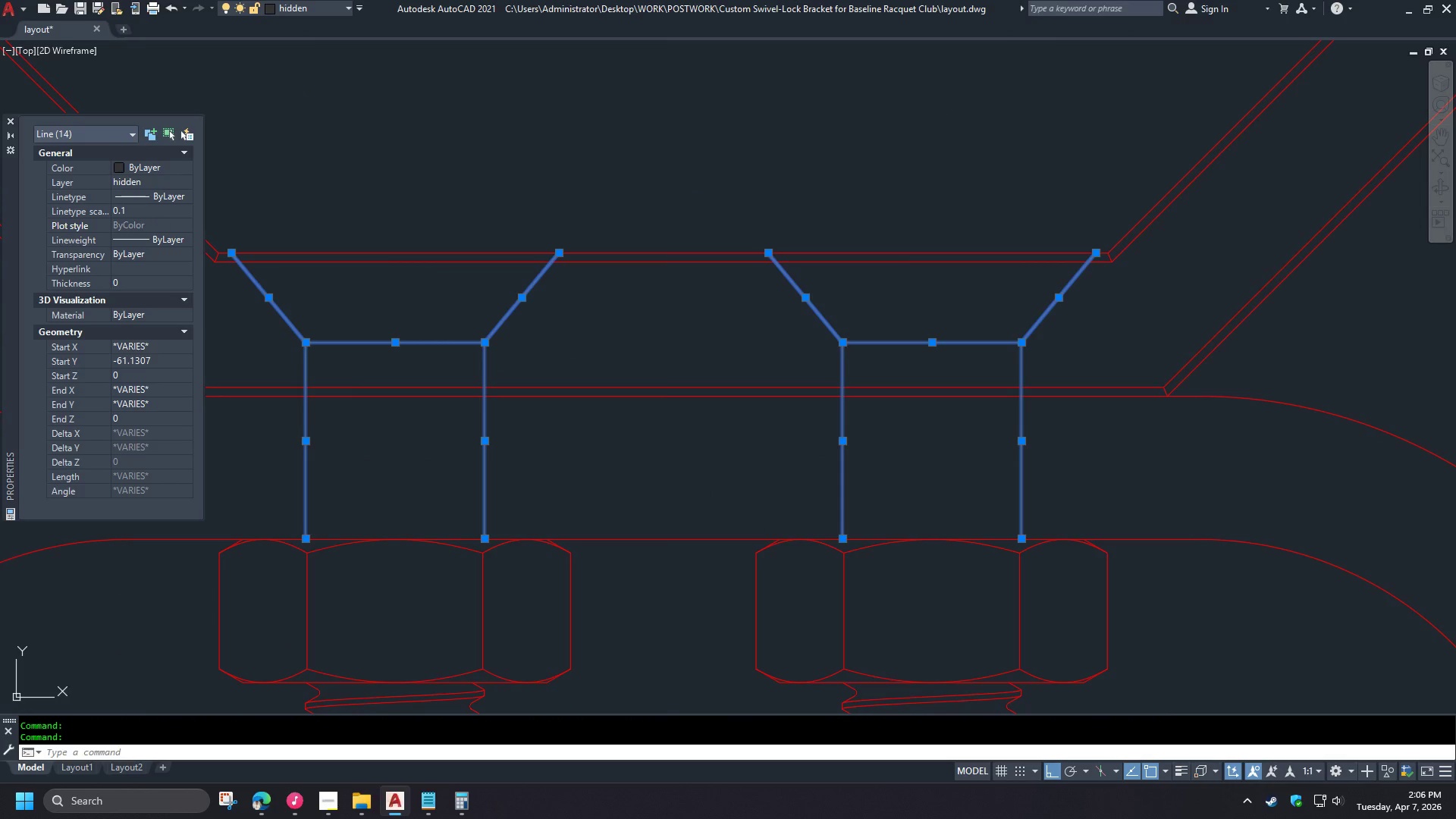 
scroll: coordinate [309, 356], scroll_direction: up, amount: 3.0
 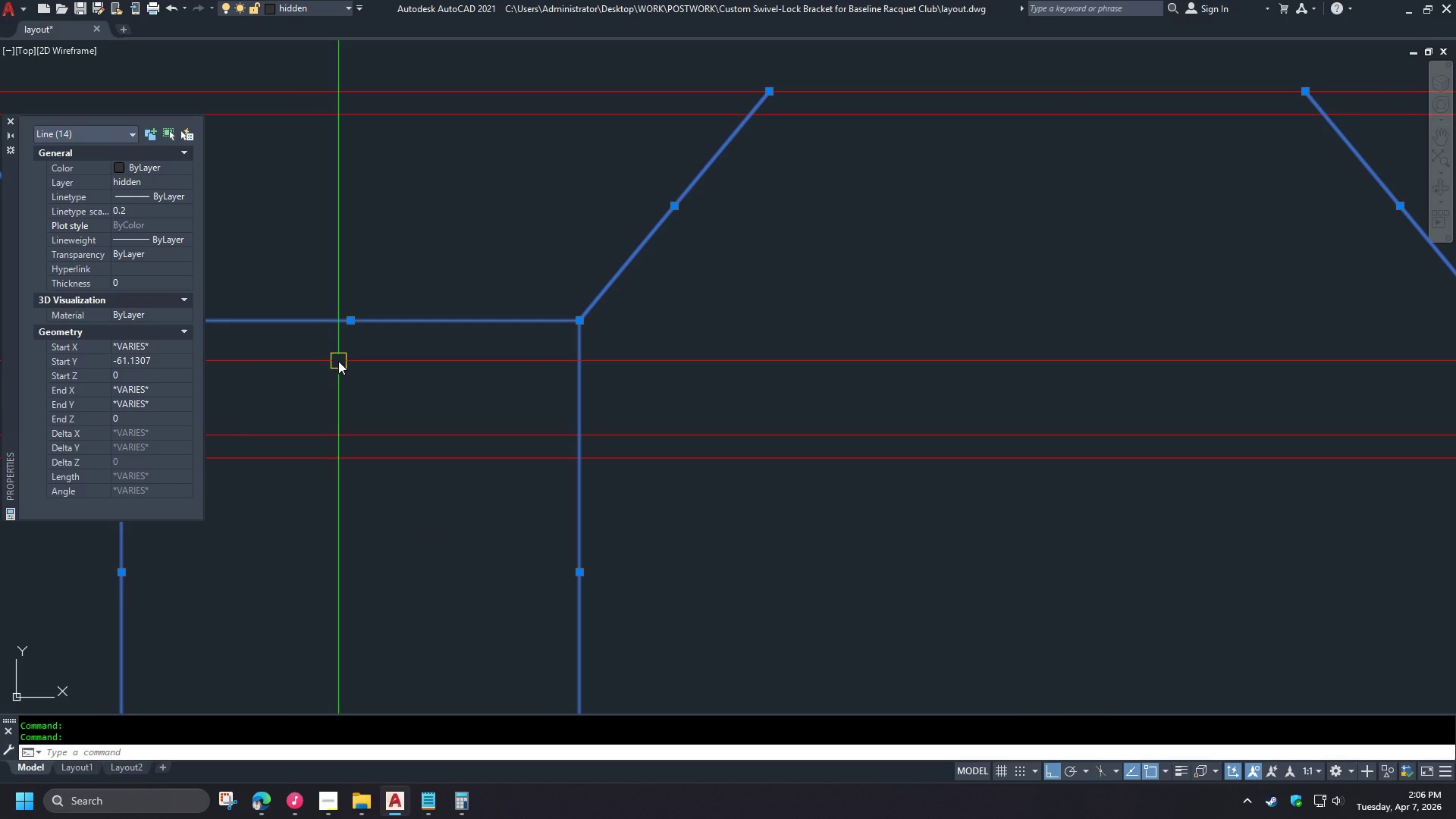 
scroll: coordinate [433, 356], scroll_direction: down, amount: 2.0
 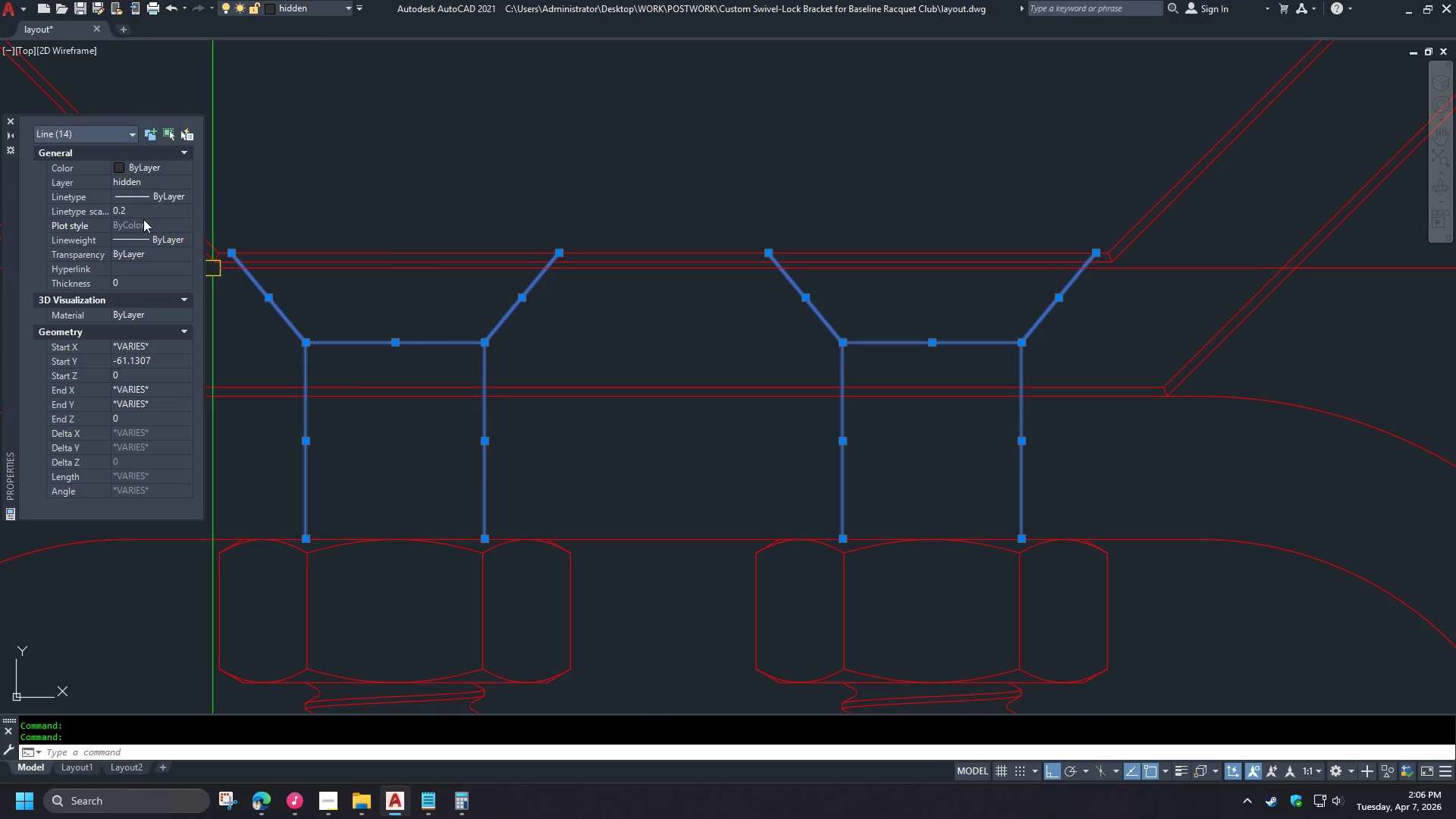 
left_click([141, 213])
 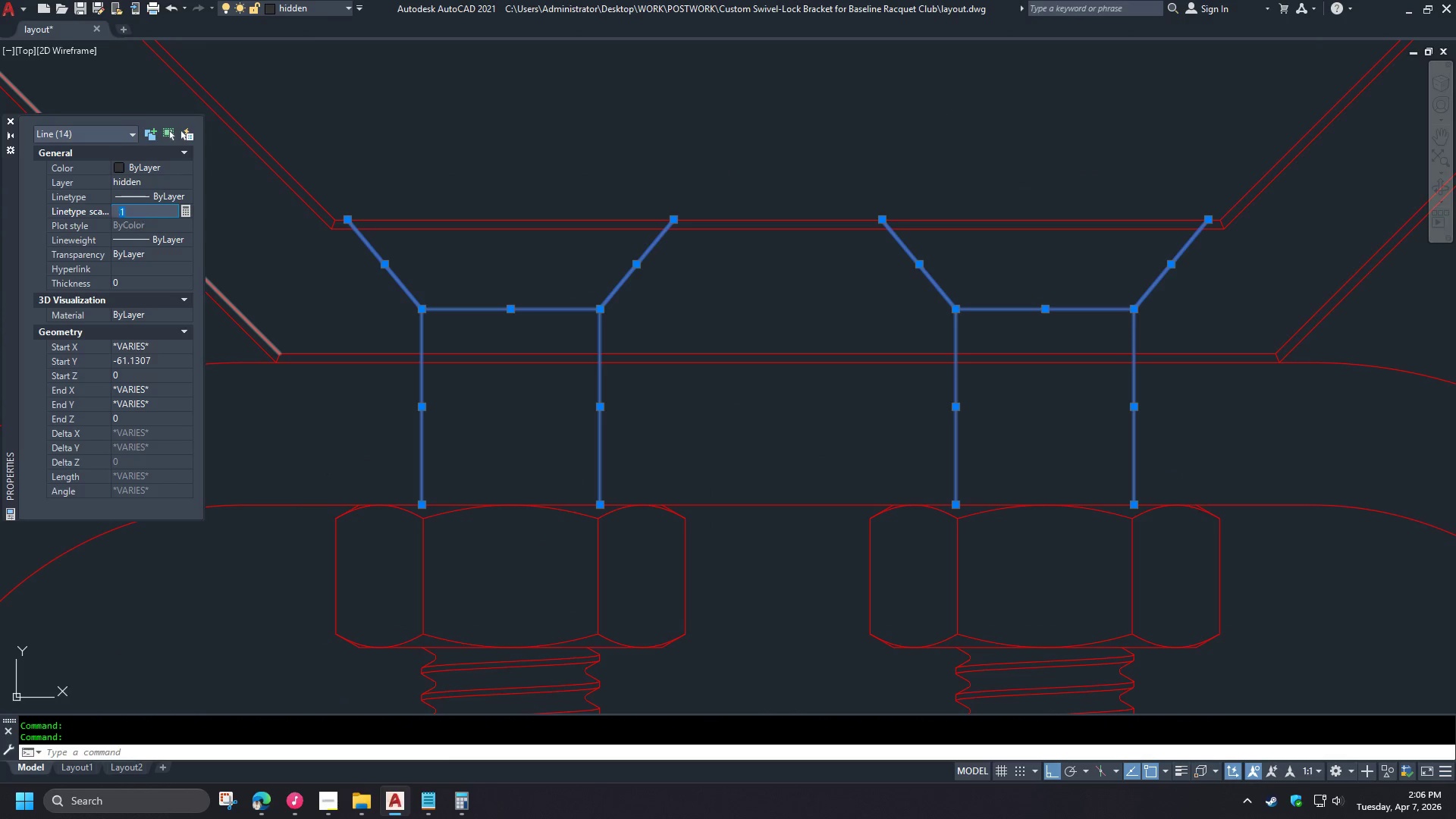 
key(Numpad5)
 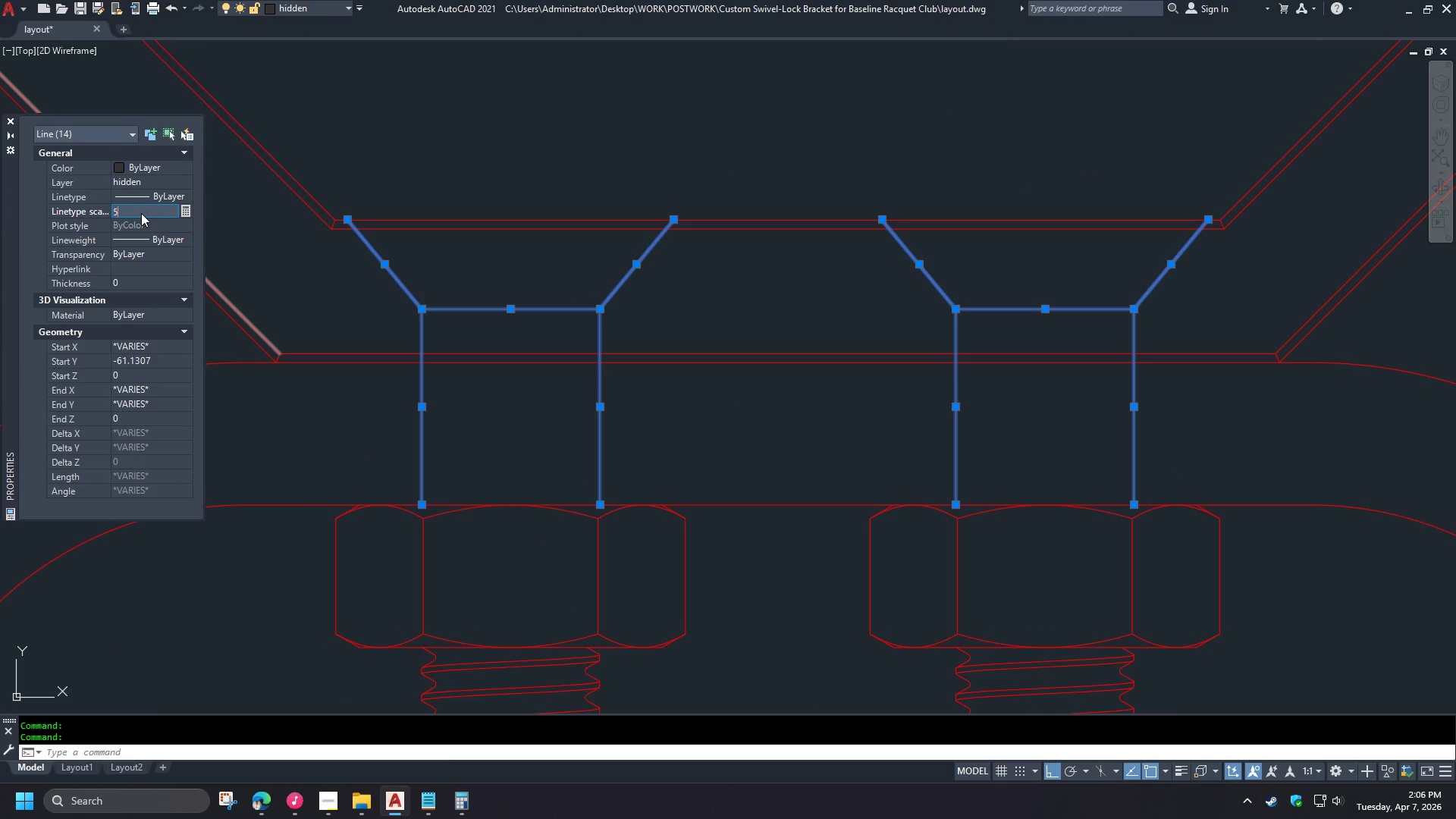 
key(NumpadEnter)
 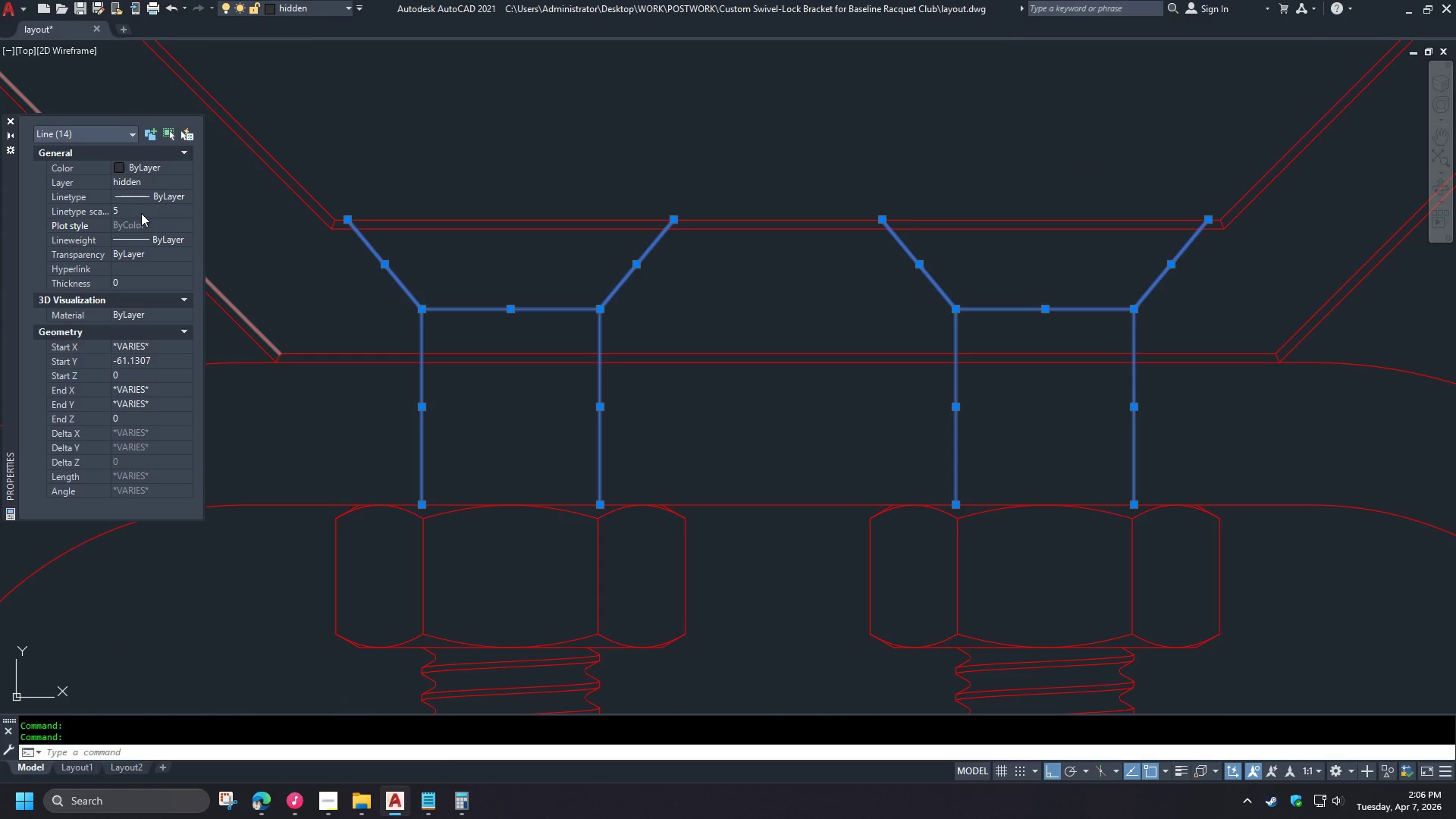 
scroll: coordinate [434, 349], scroll_direction: up, amount: 4.0
 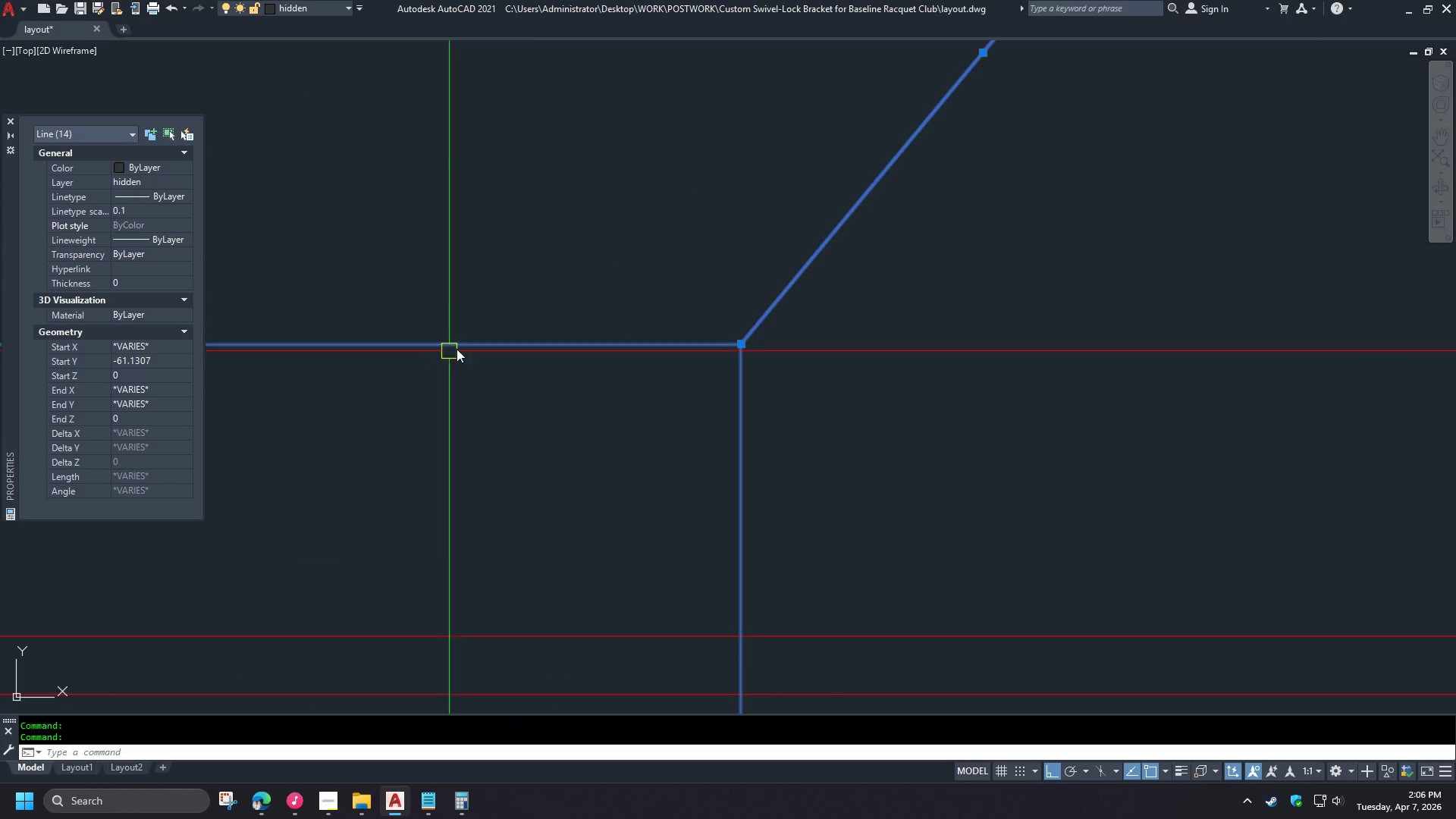 
left_click([141, 213])
 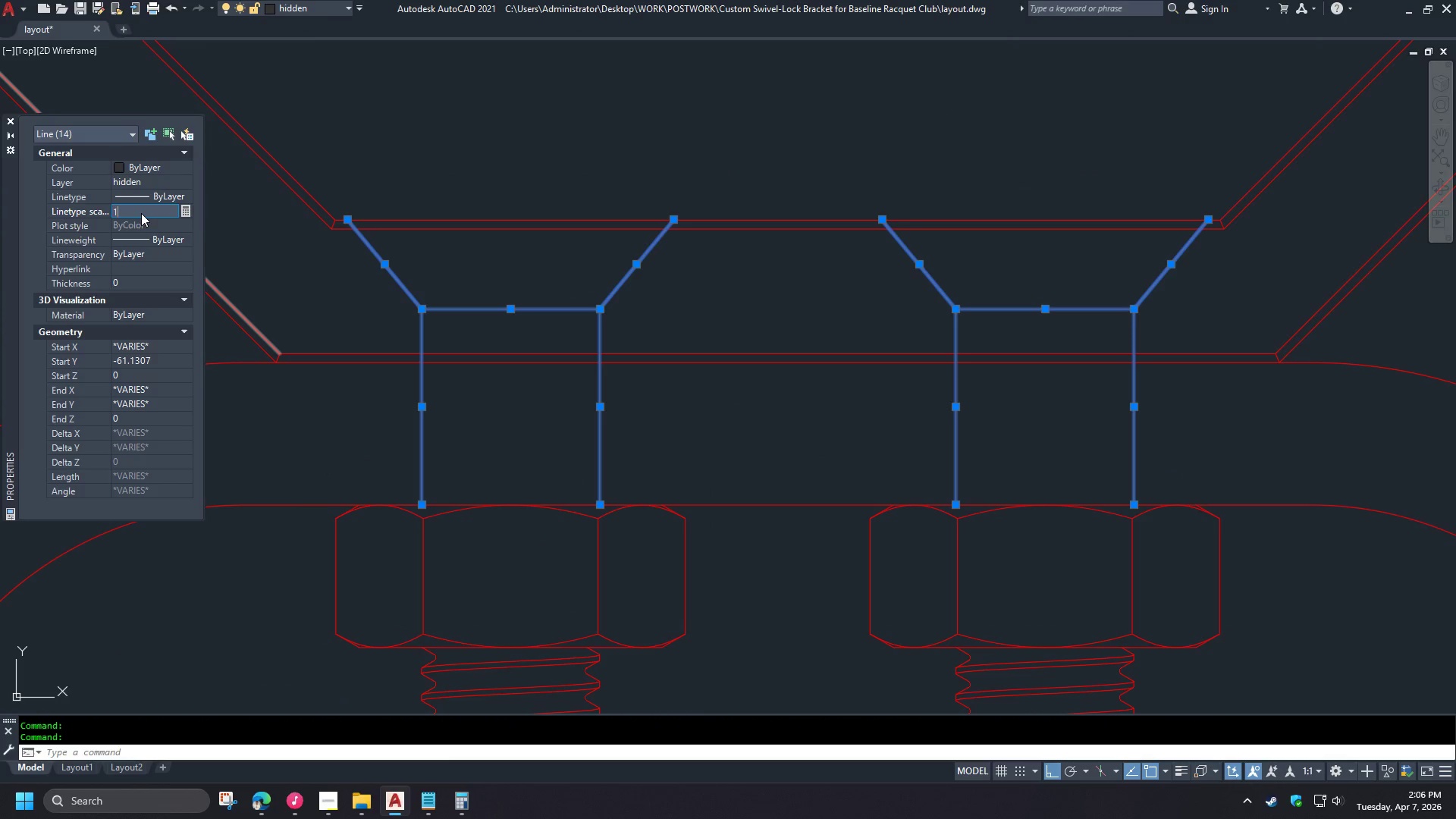 
scroll: coordinate [582, 297], scroll_direction: down, amount: 4.0
 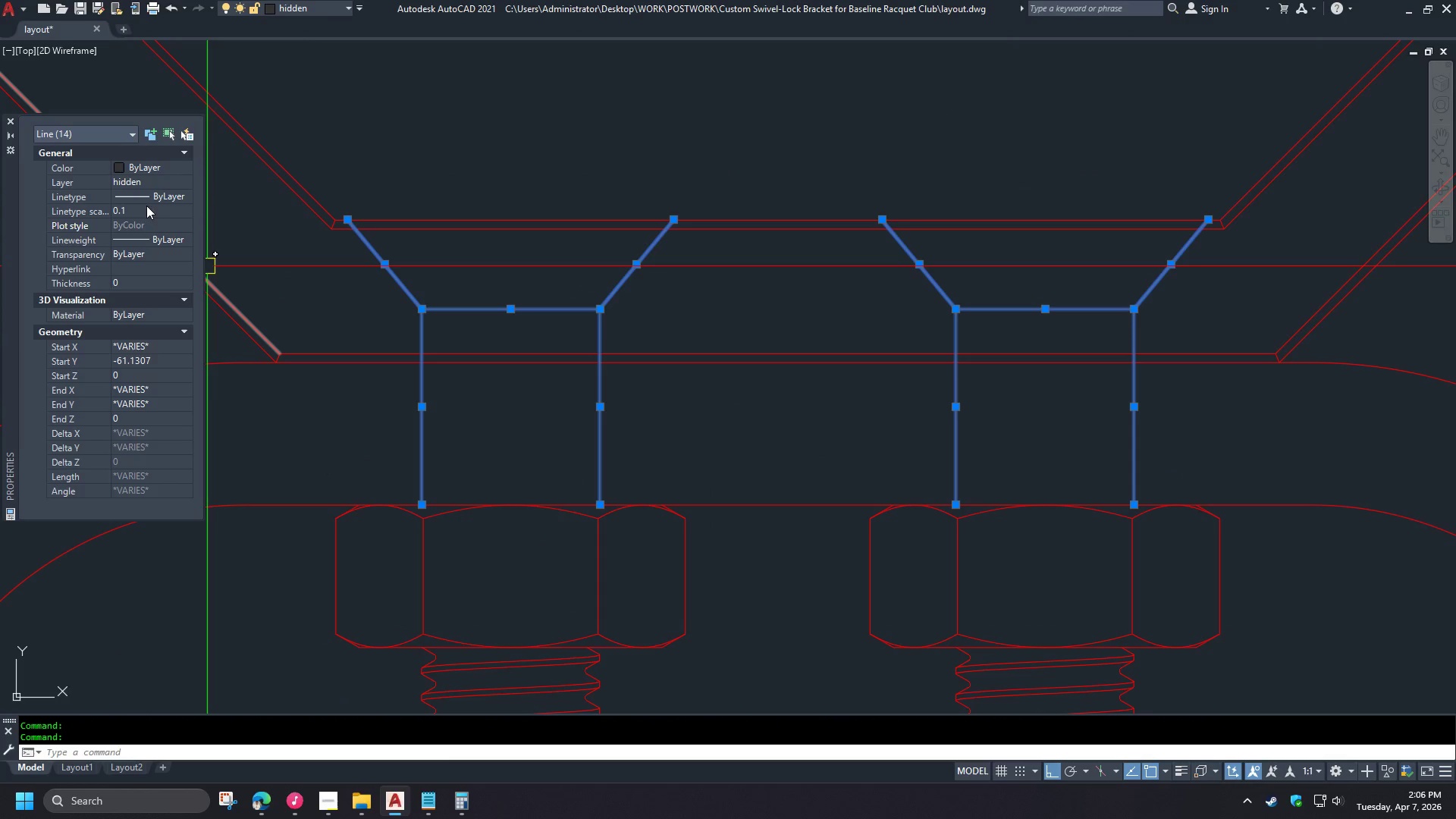 
key(Numpad1)
 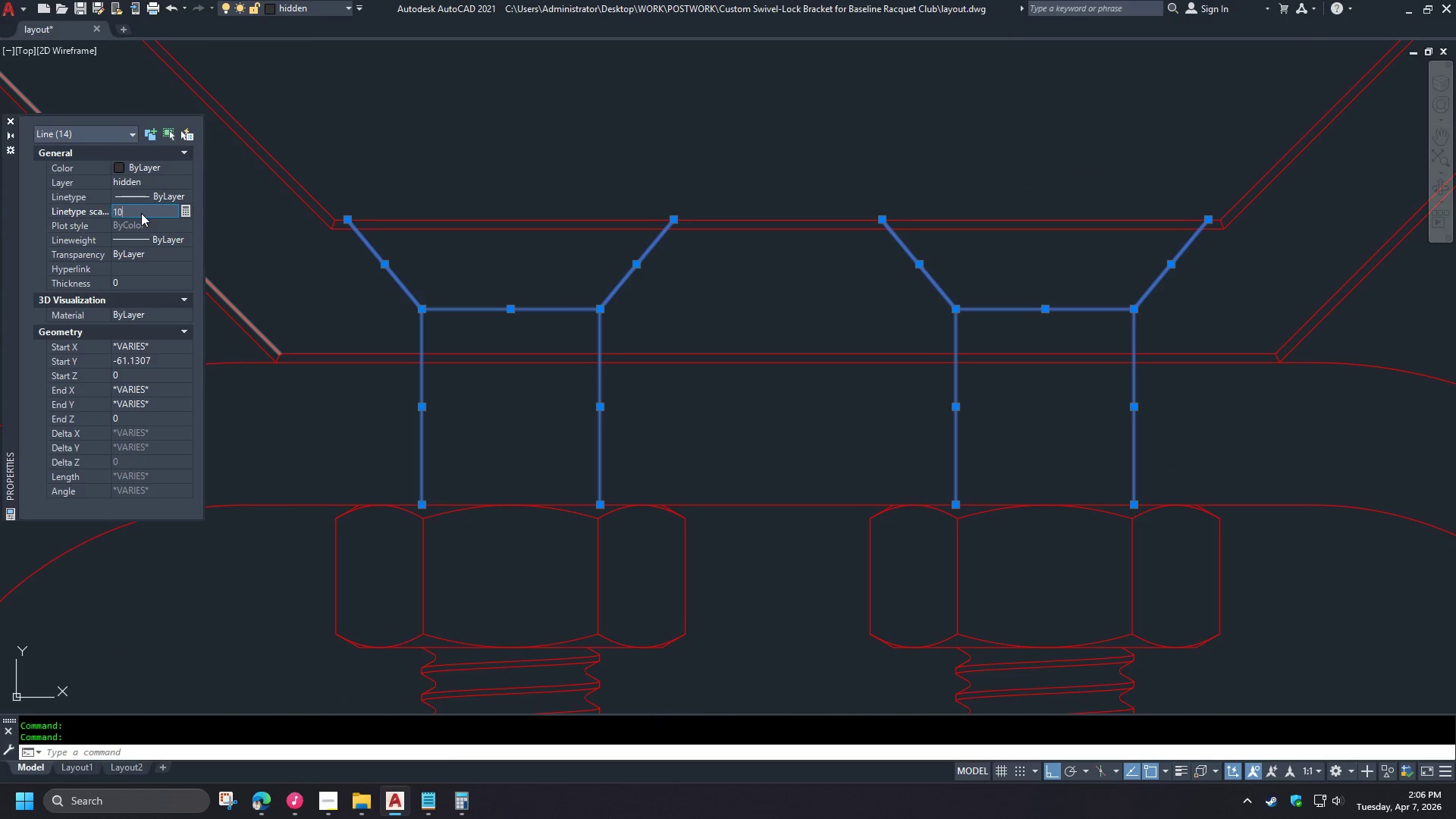 
key(Numpad0)
 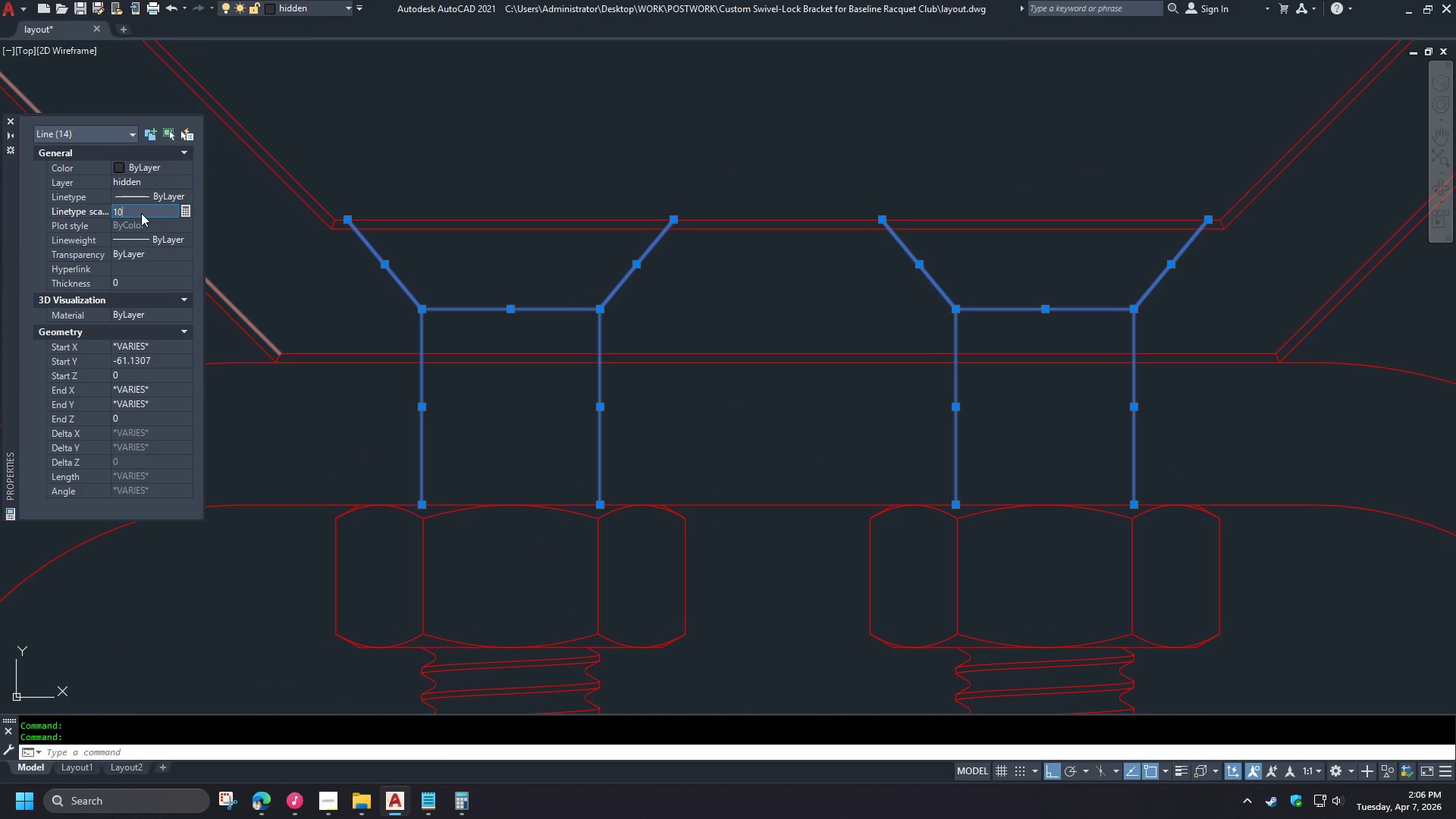 
key(NumpadEnter)
 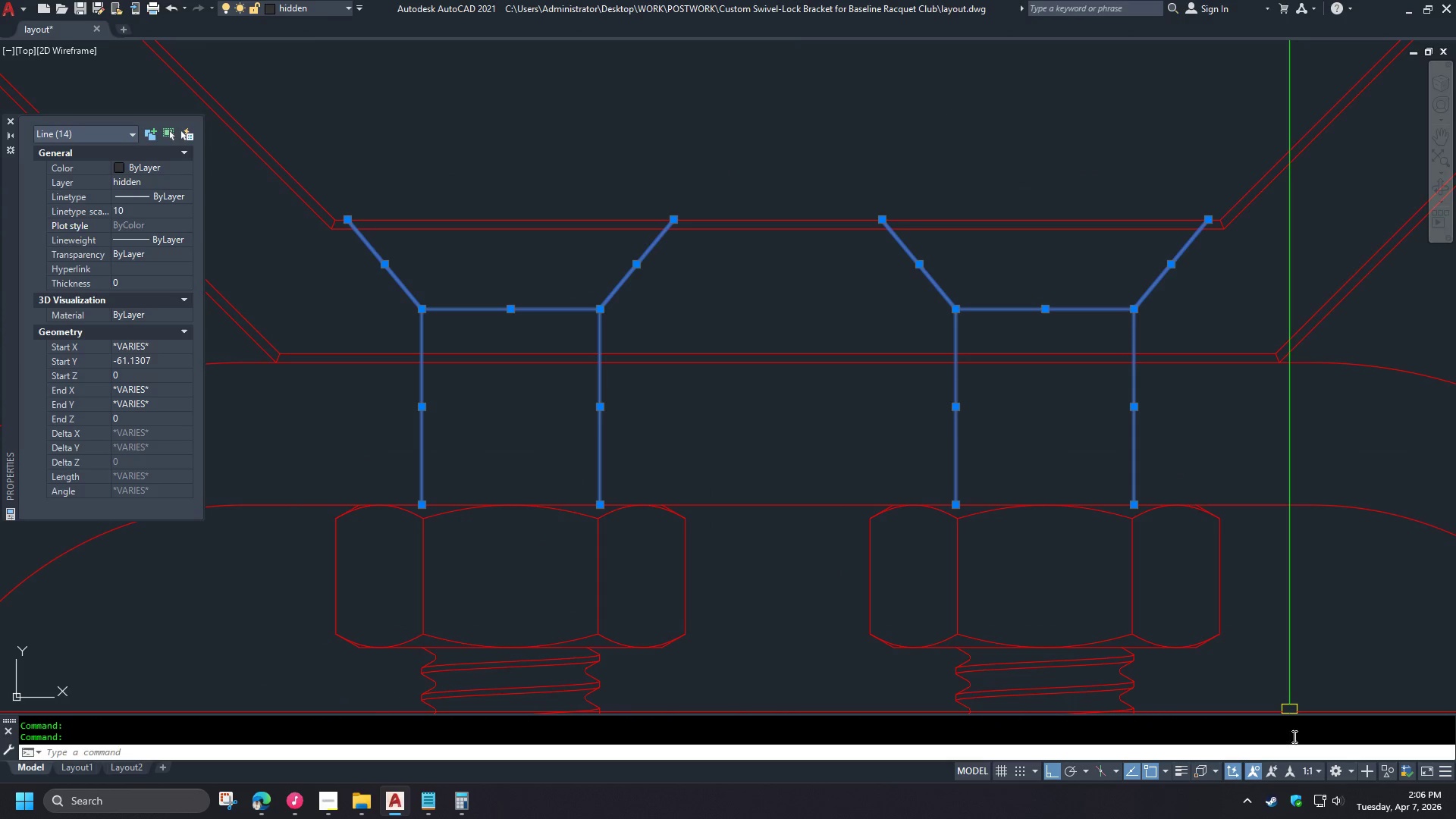 
left_click([1256, 778])
 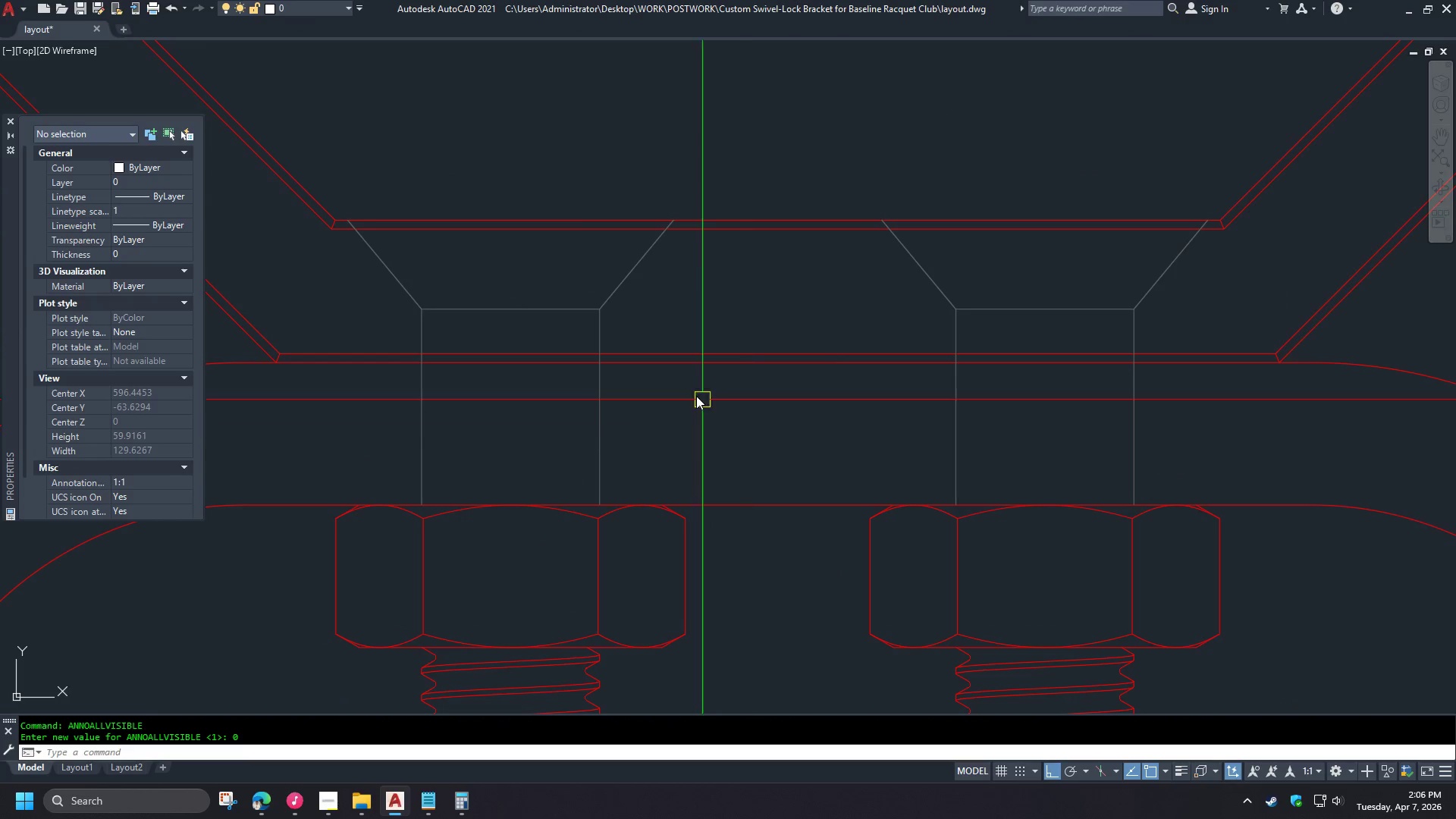 
key(Escape)
 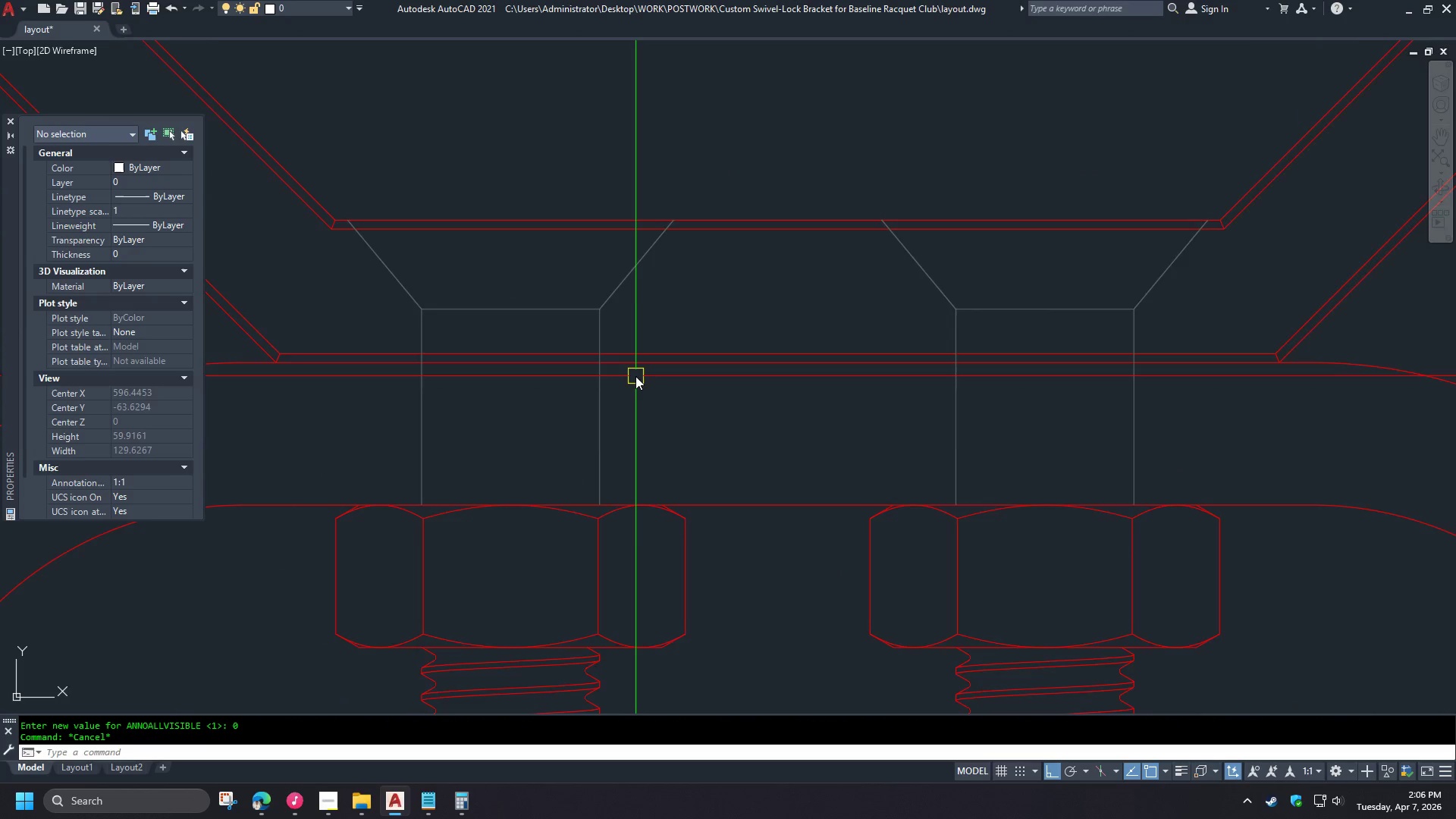 
key(Control+ControlLeft)
 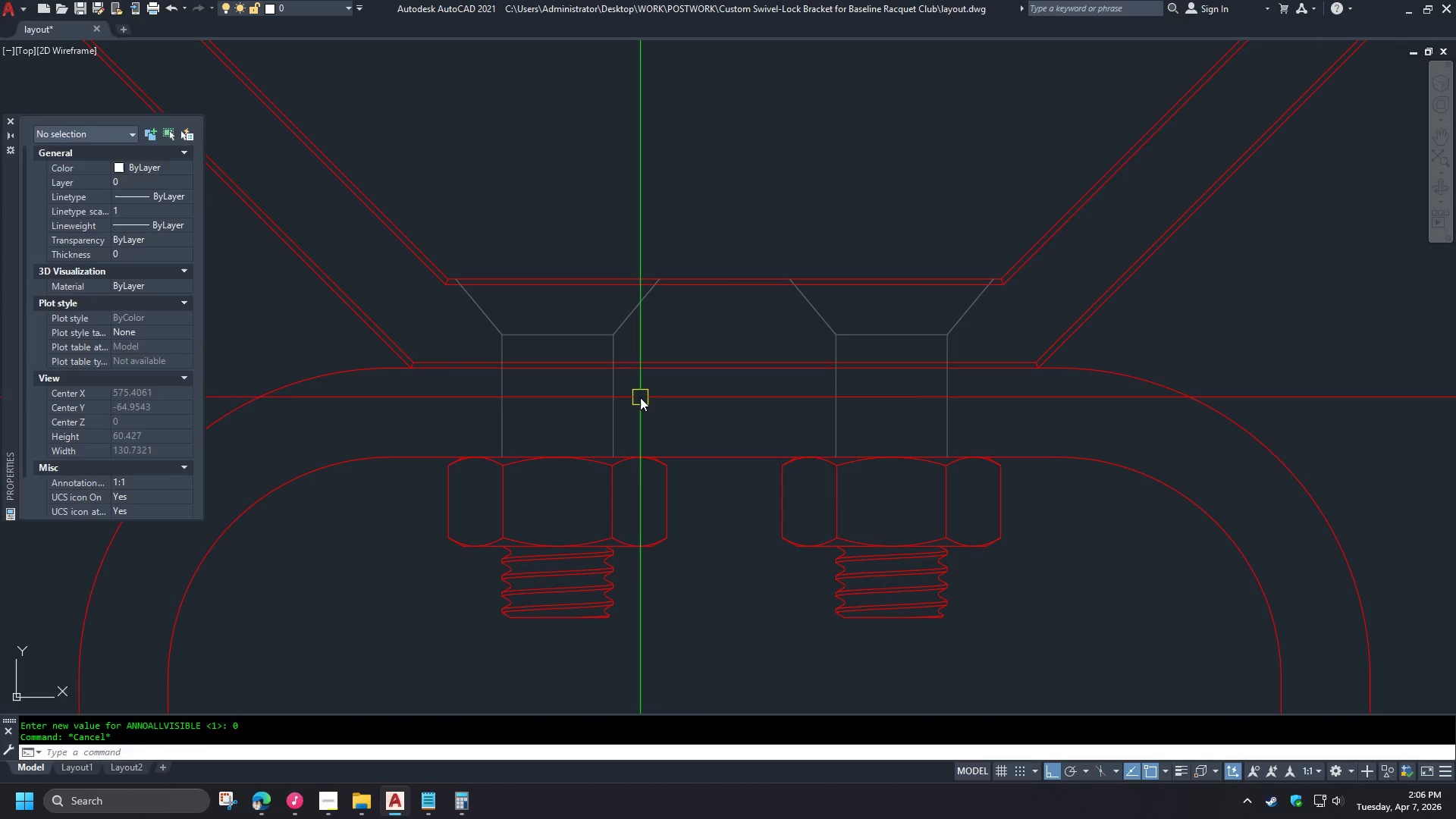 
key(Control+1)
 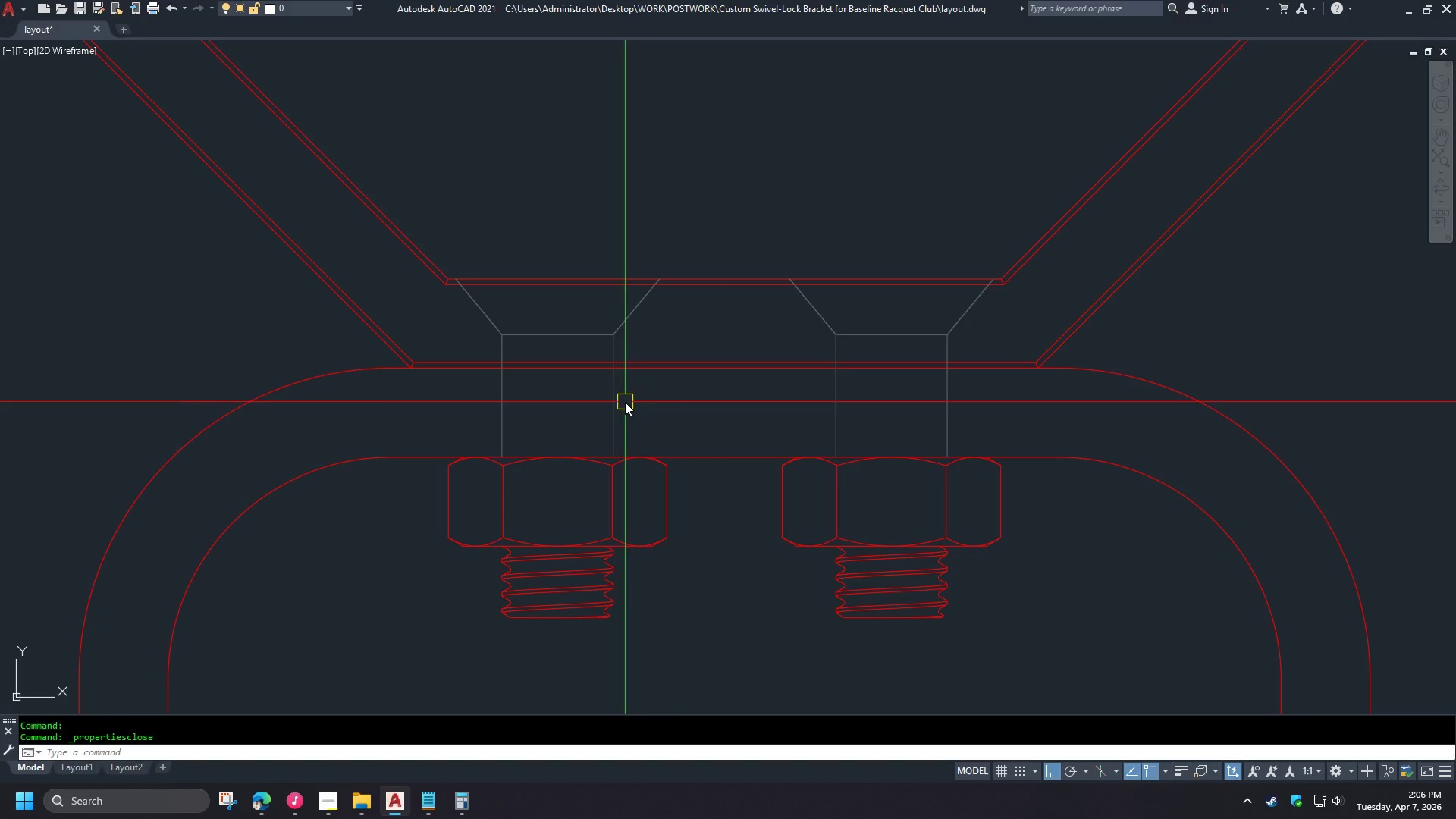 
key(Escape)
 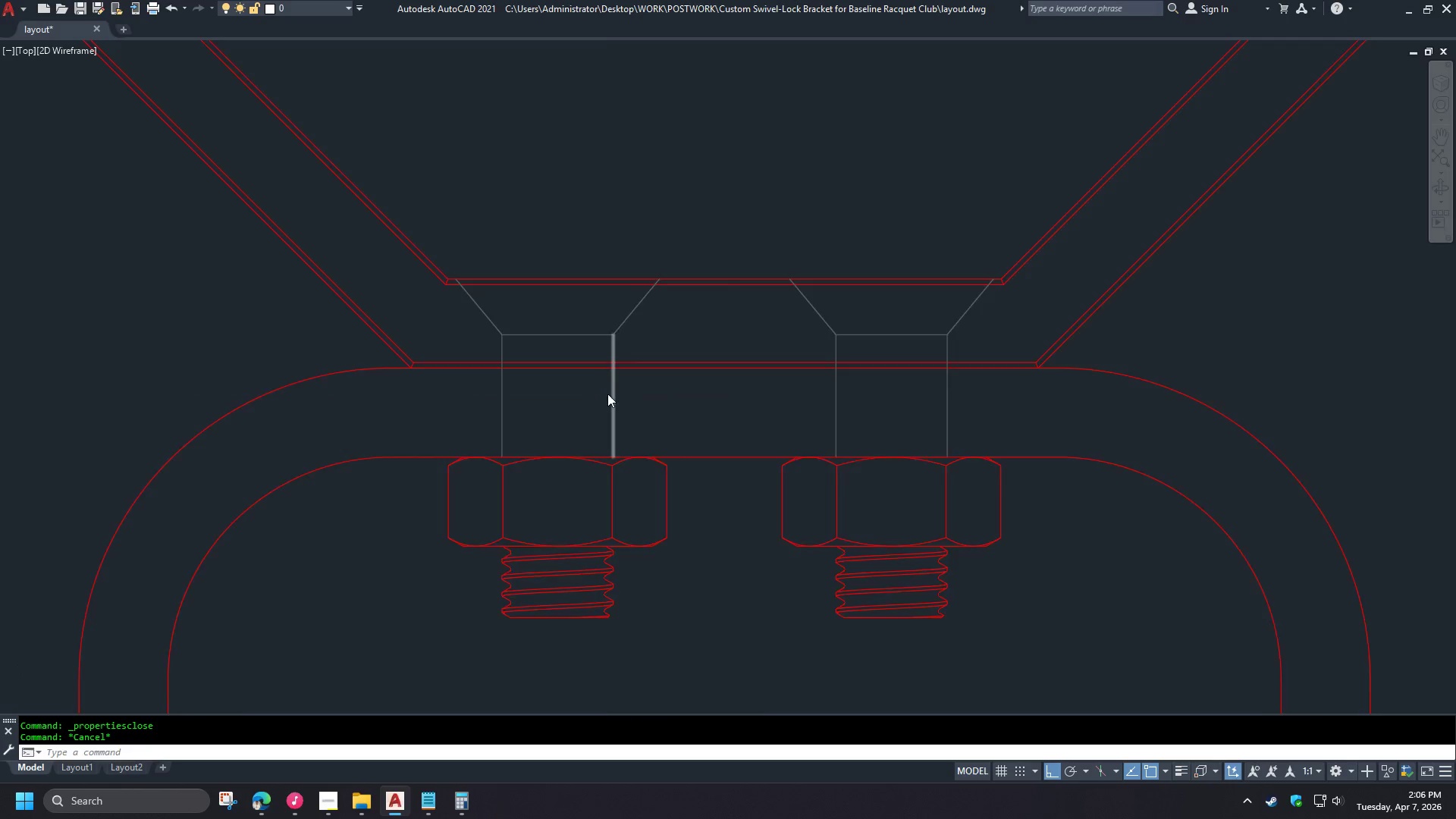 
left_click([627, 435])
 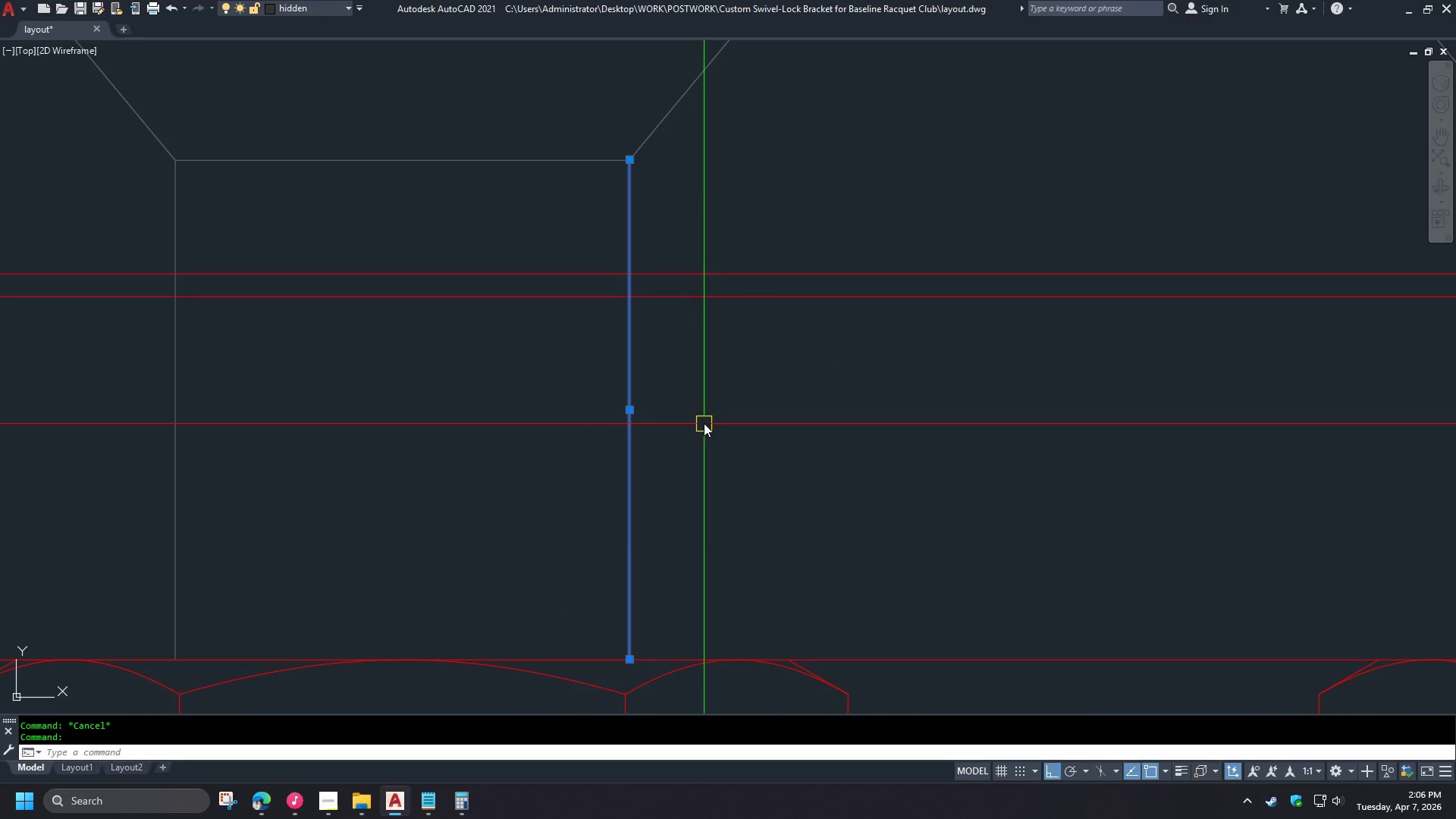 
scroll: coordinate [635, 377], scroll_direction: down, amount: 1.0
 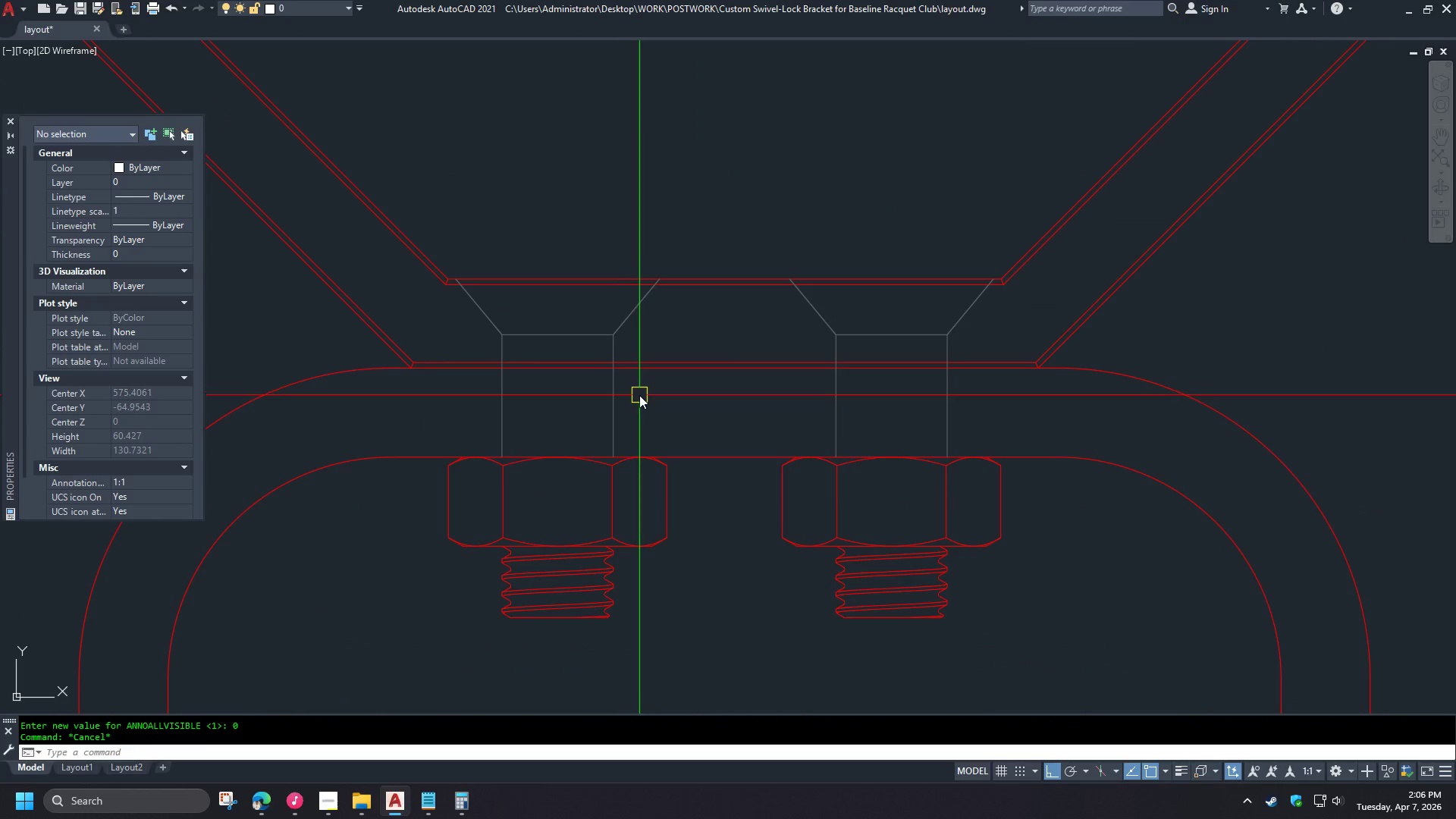 
scroll: coordinate [607, 394], scroll_direction: up, amount: 3.0
 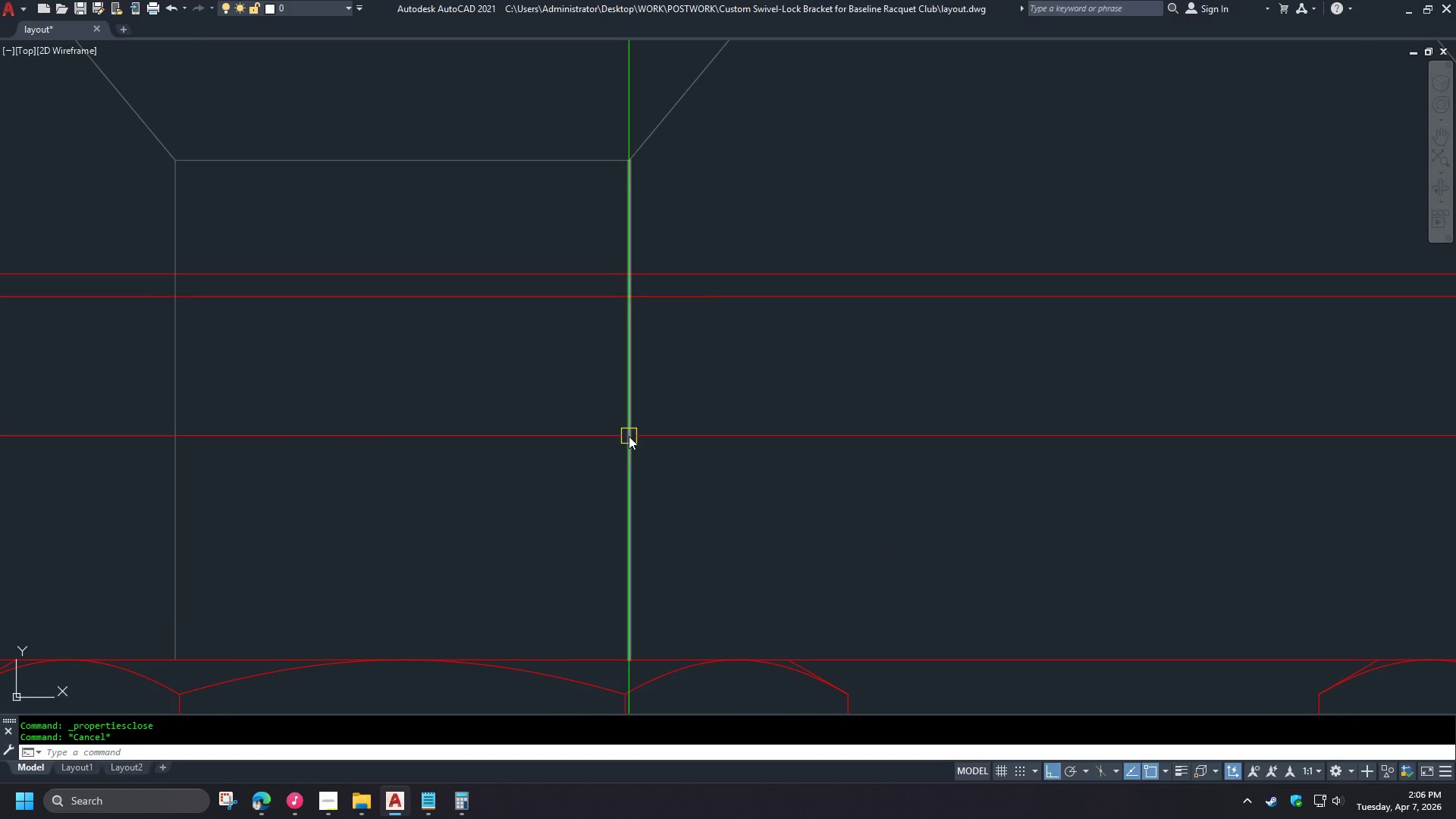 
key(Control+ControlLeft)
 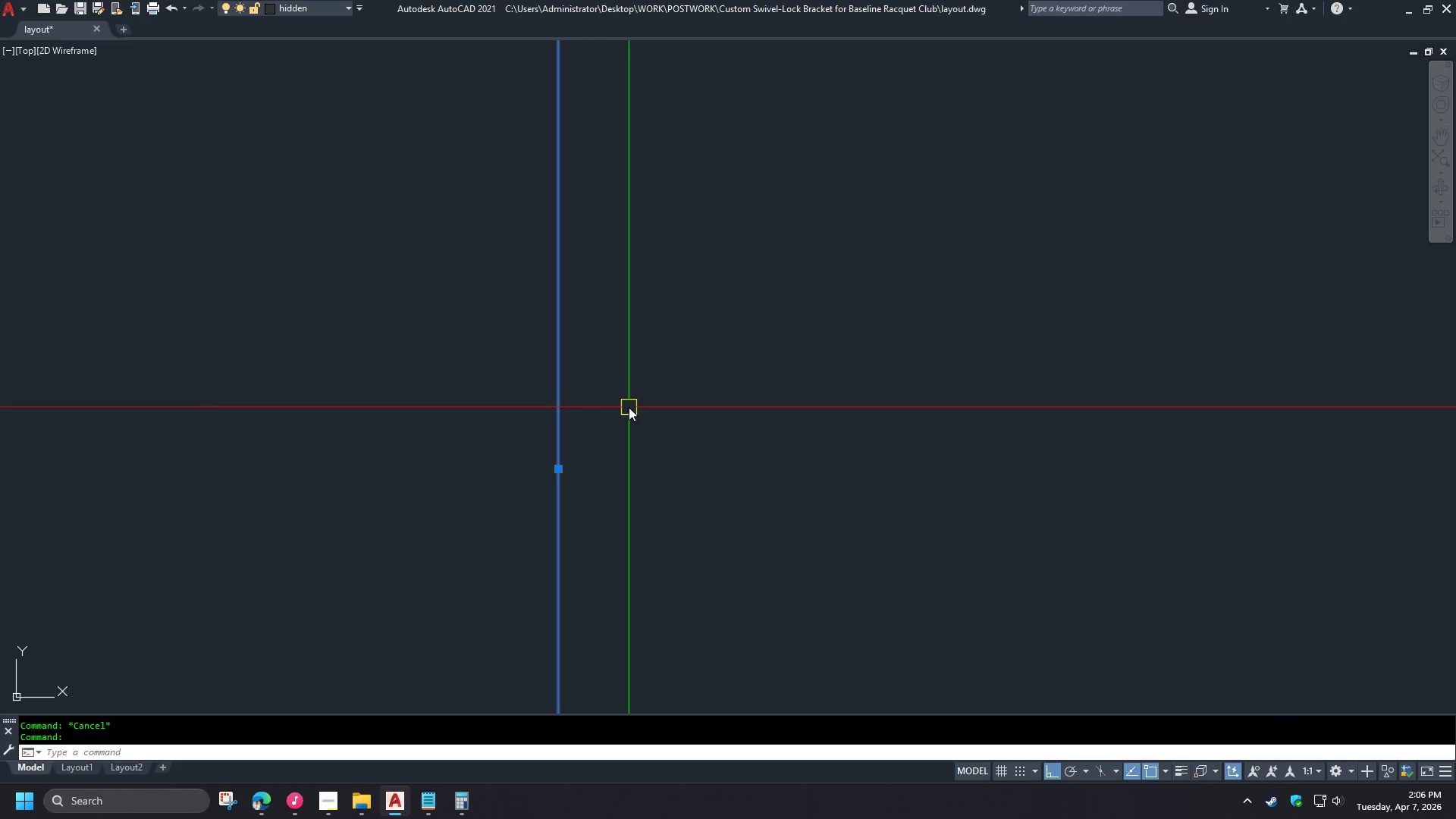 
key(Control+1)
 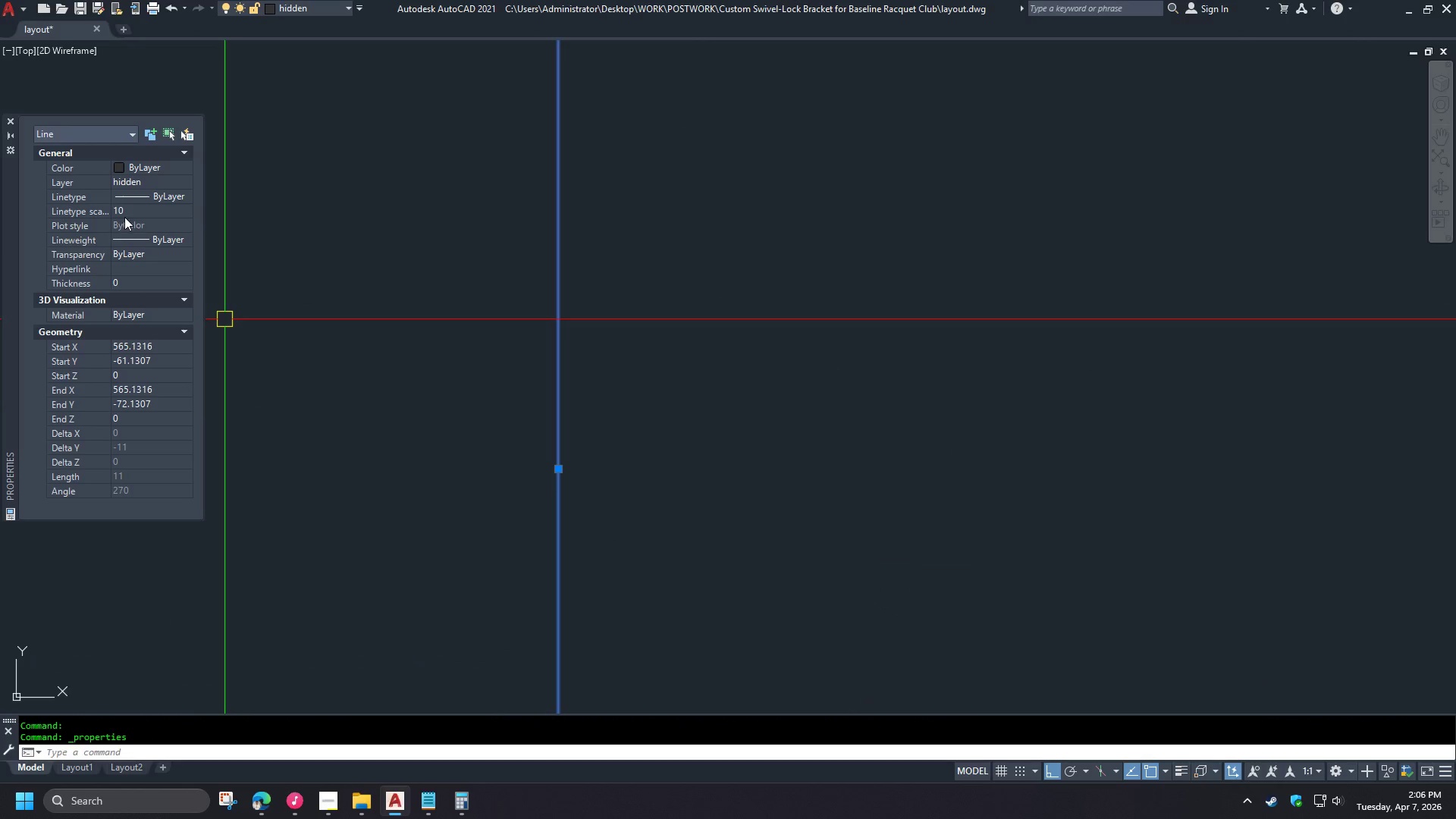 
left_click([129, 215])
 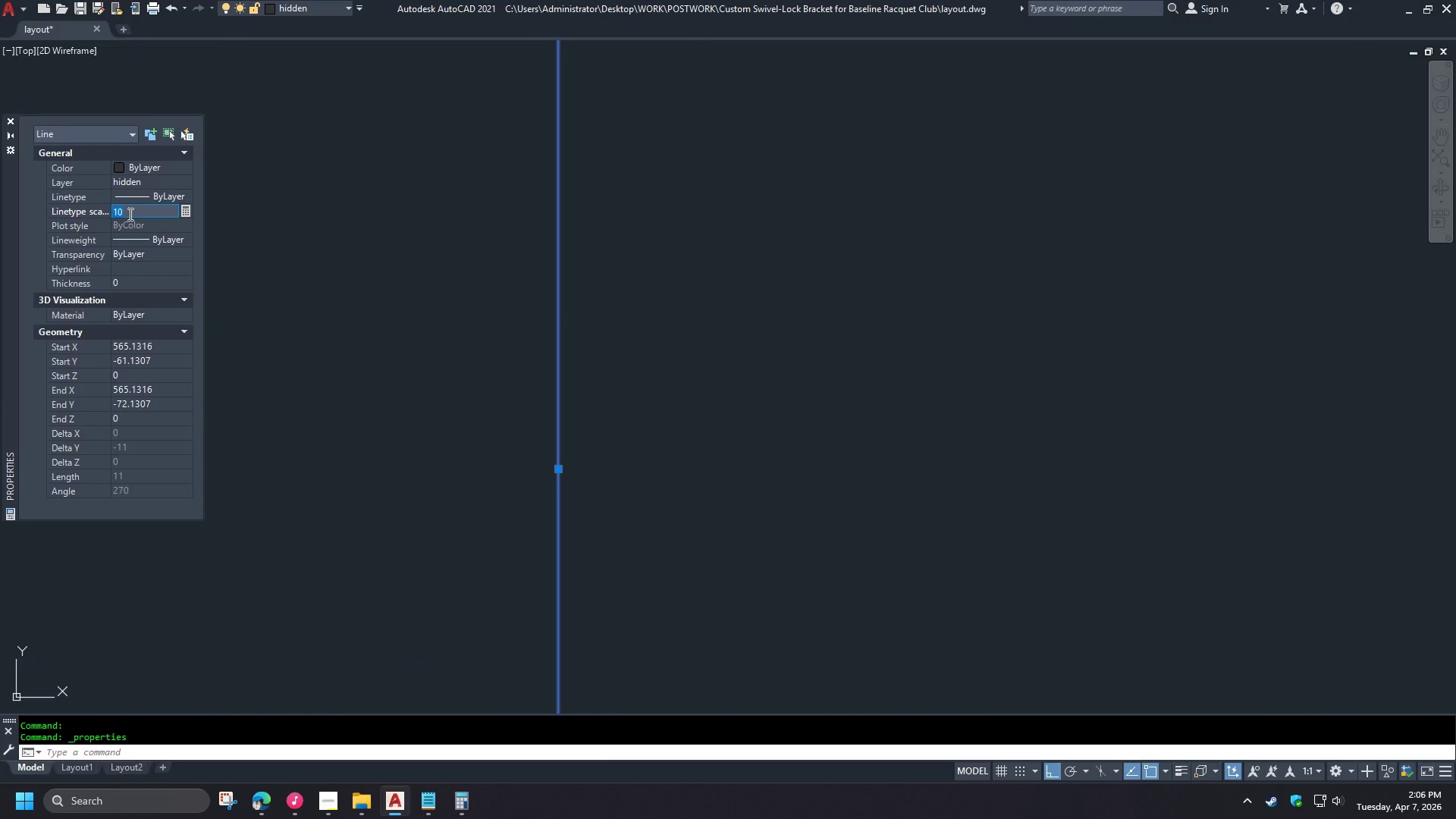 
key(Numpad1)
 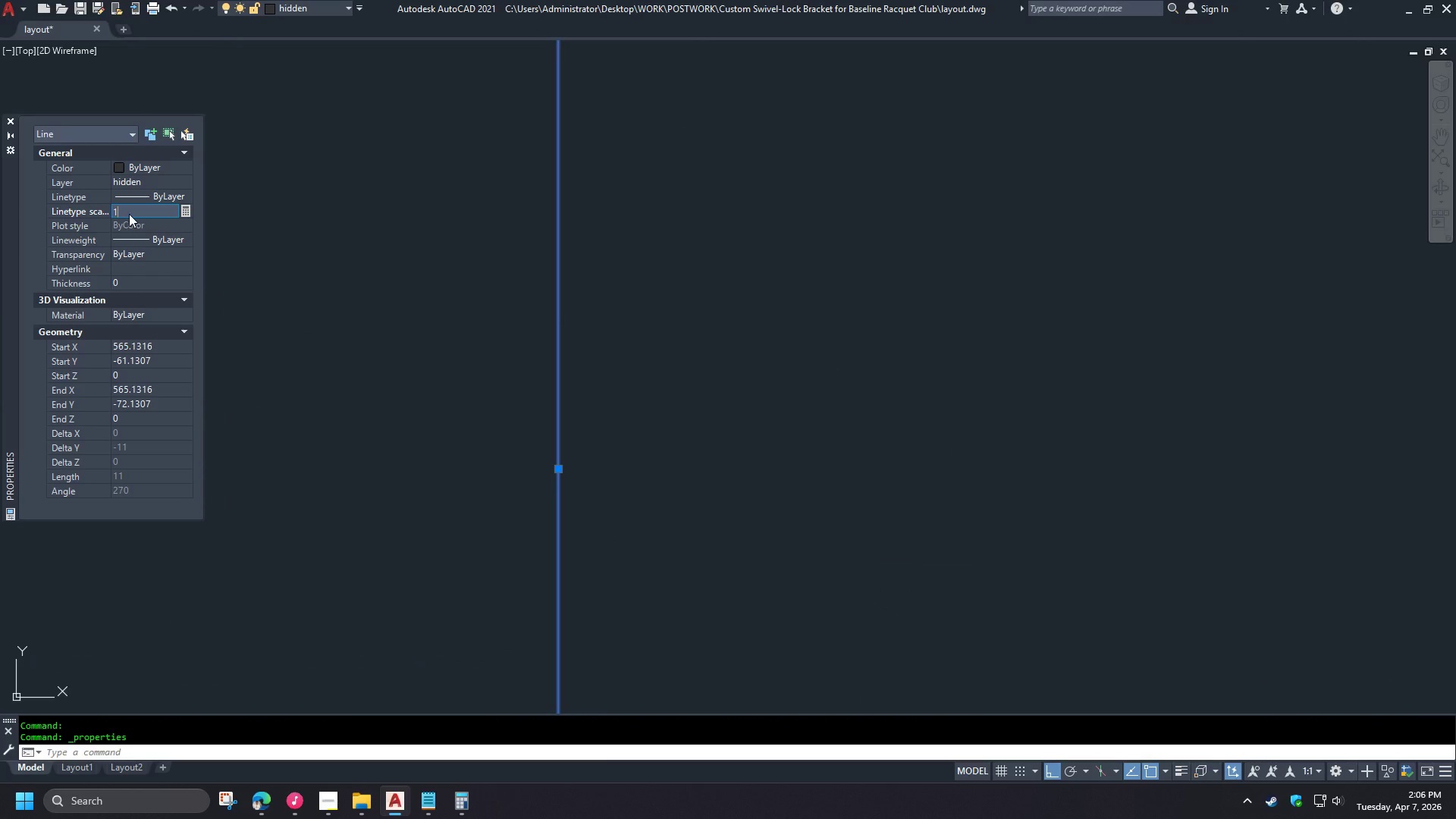 
key(Numpad0)
 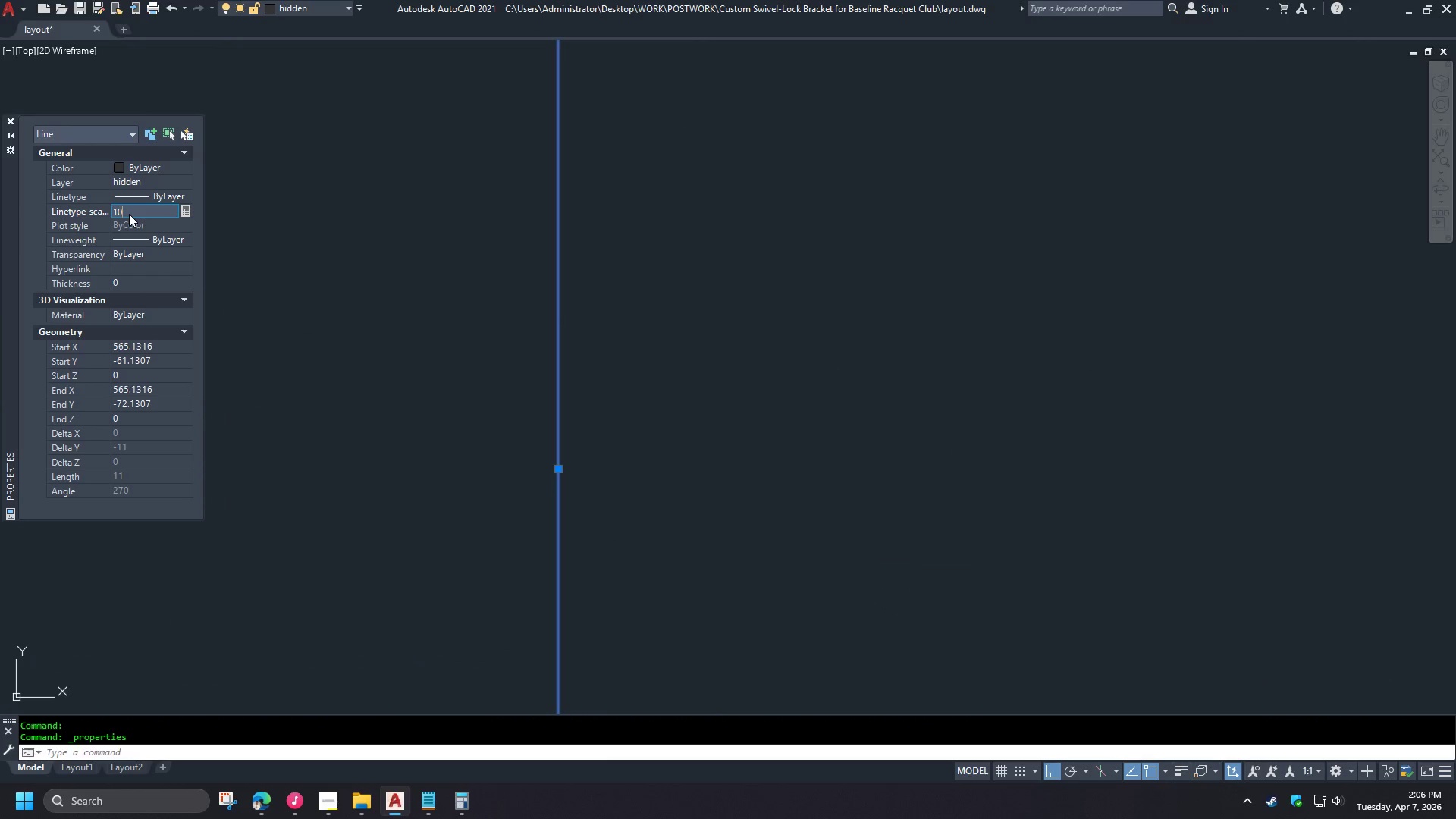 
key(Numpad0)
 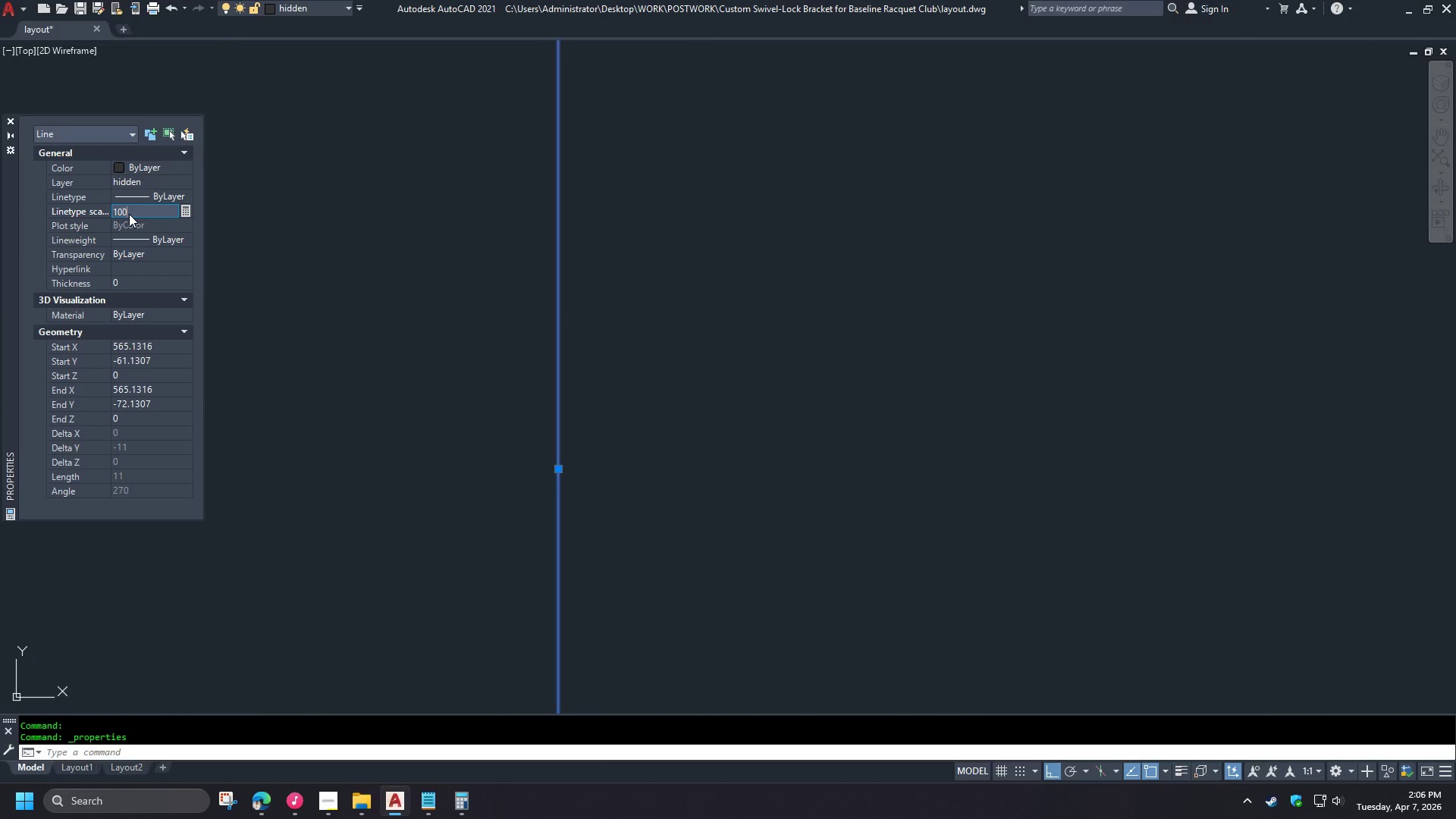 
key(NumpadEnter)
 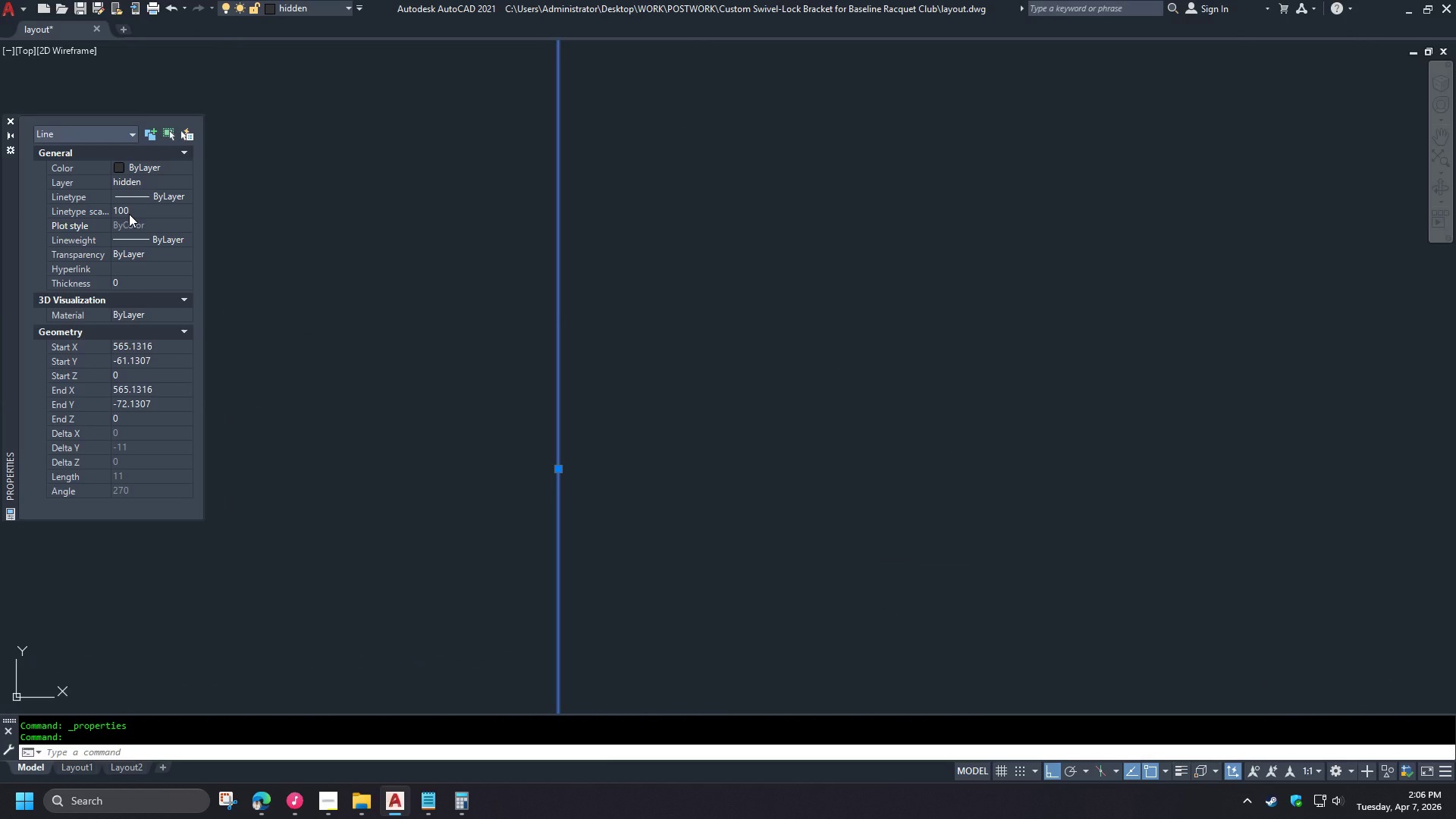 
scroll: coordinate [570, 393], scroll_direction: up, amount: 3.0
 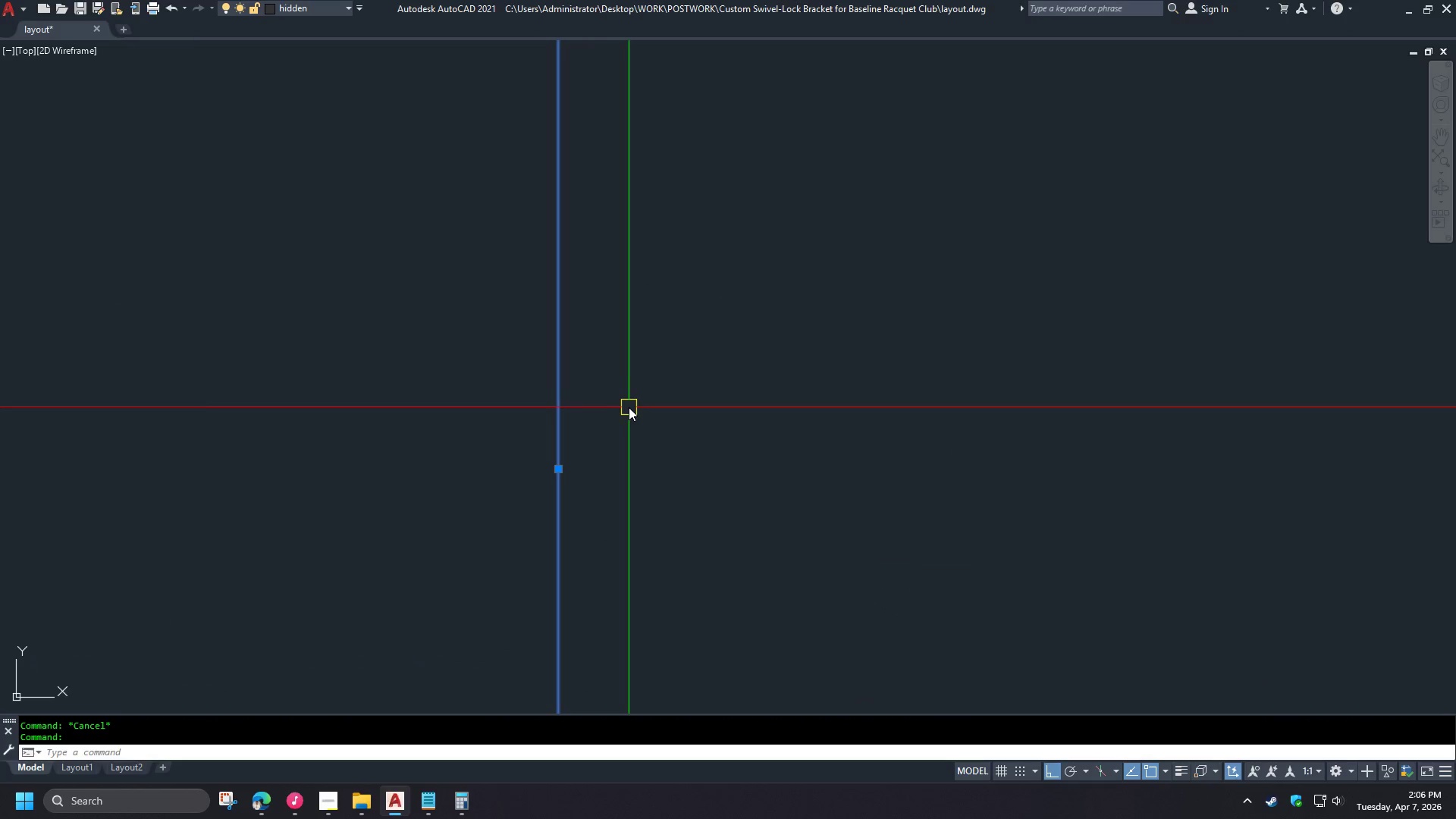 
left_click([129, 214])
 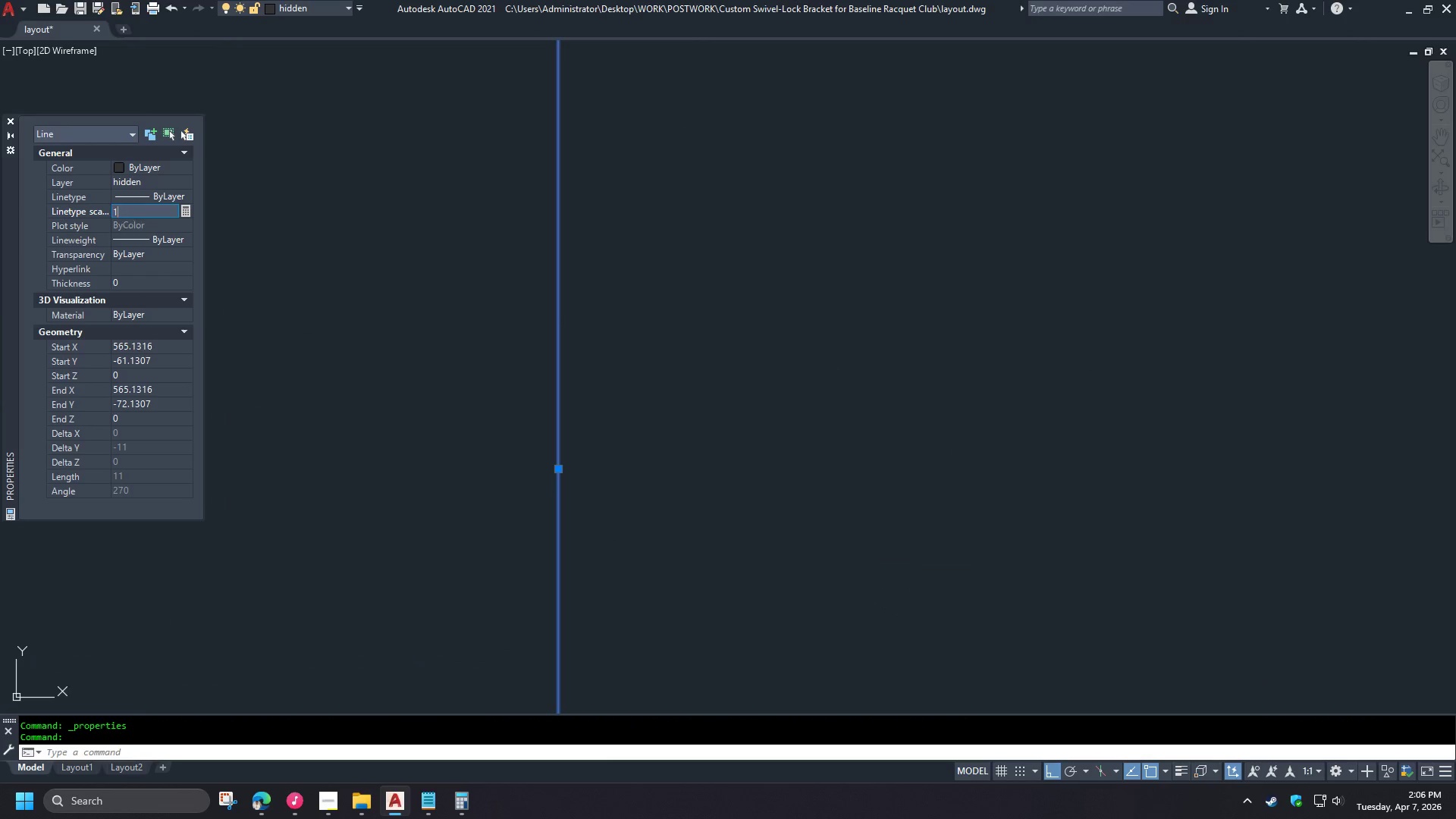 
key(Numpad1)
 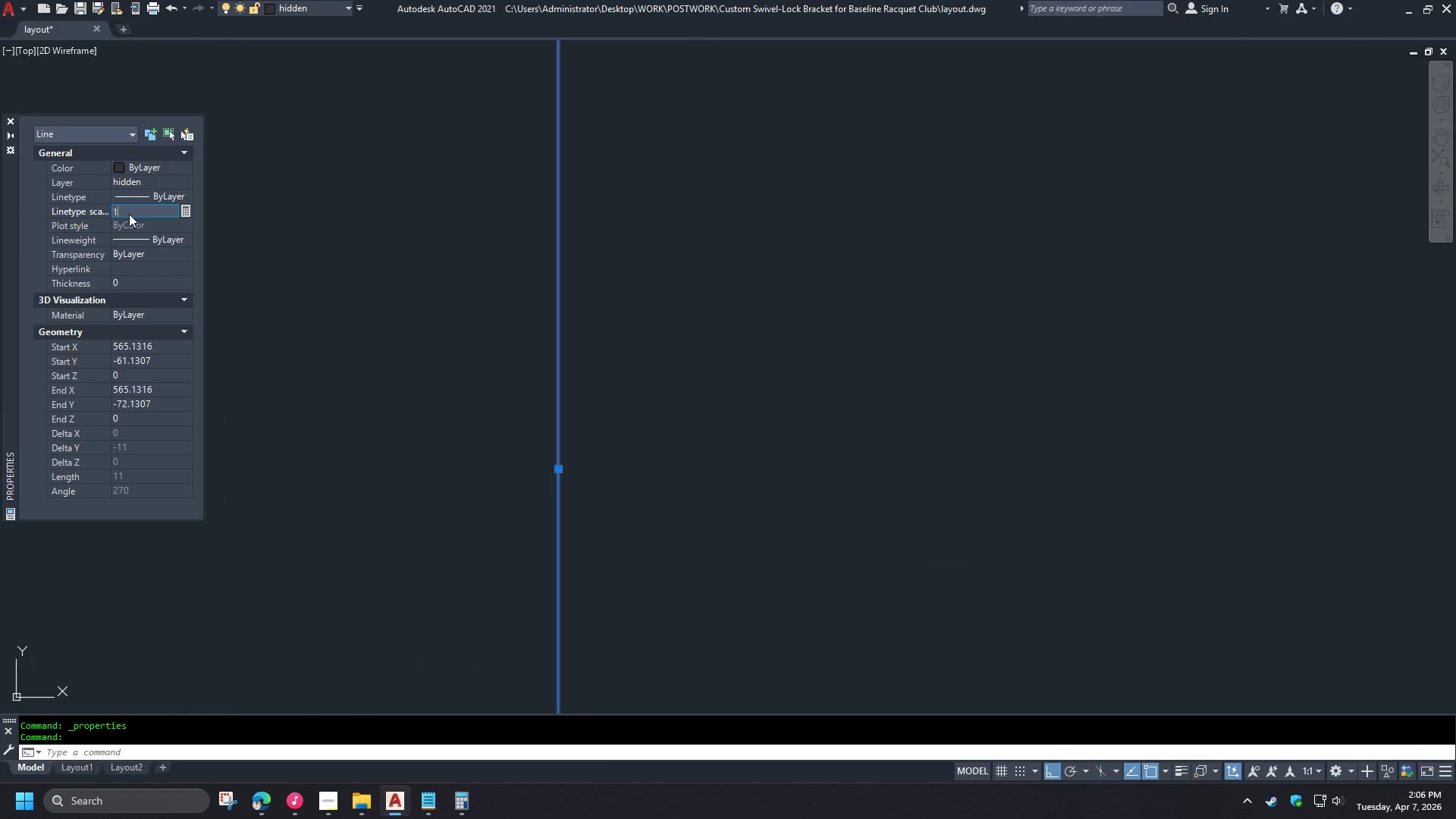 
key(NumpadEnter)
 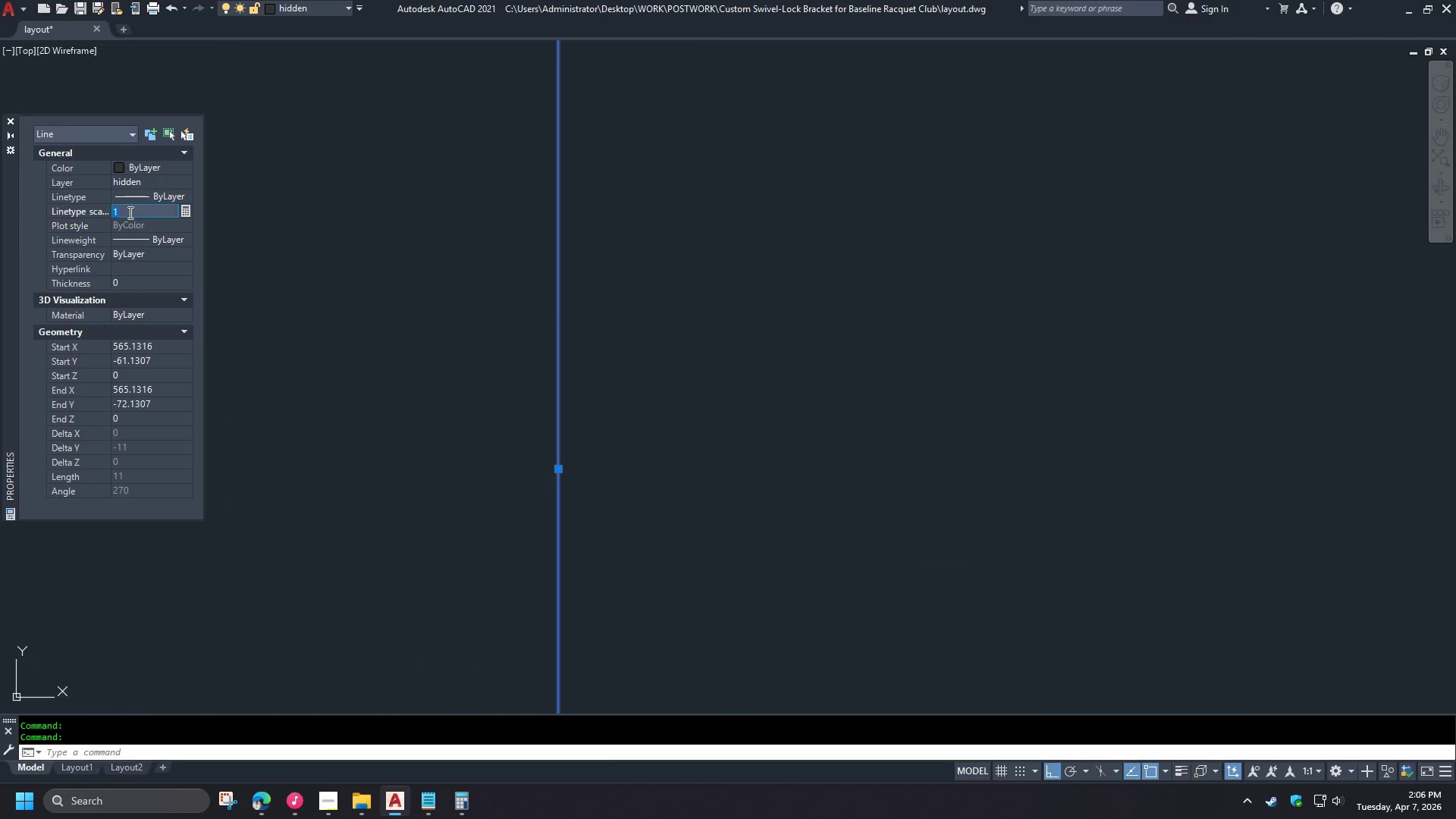 
left_click([129, 212])
 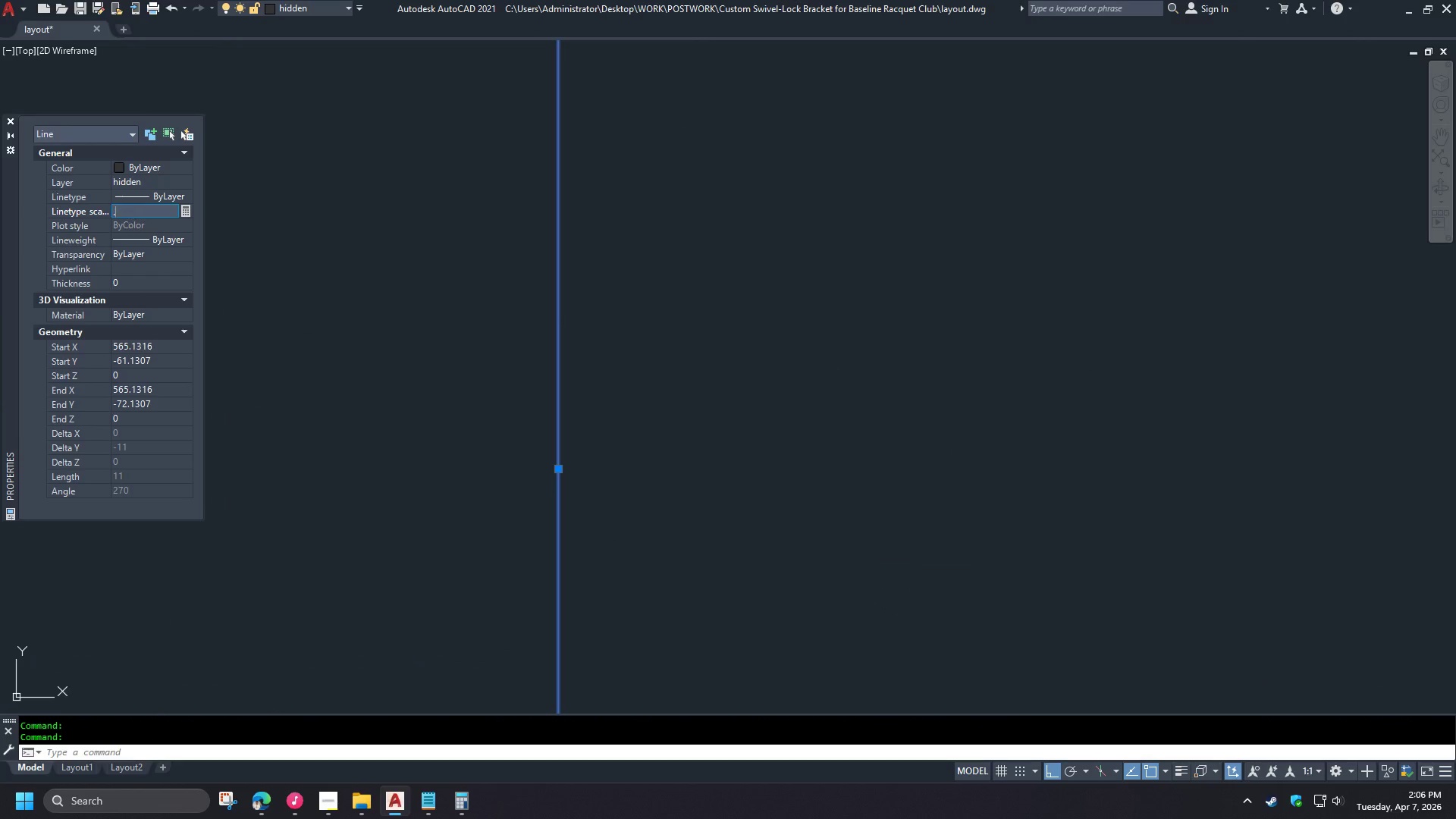 
key(NumpadDecimal)
 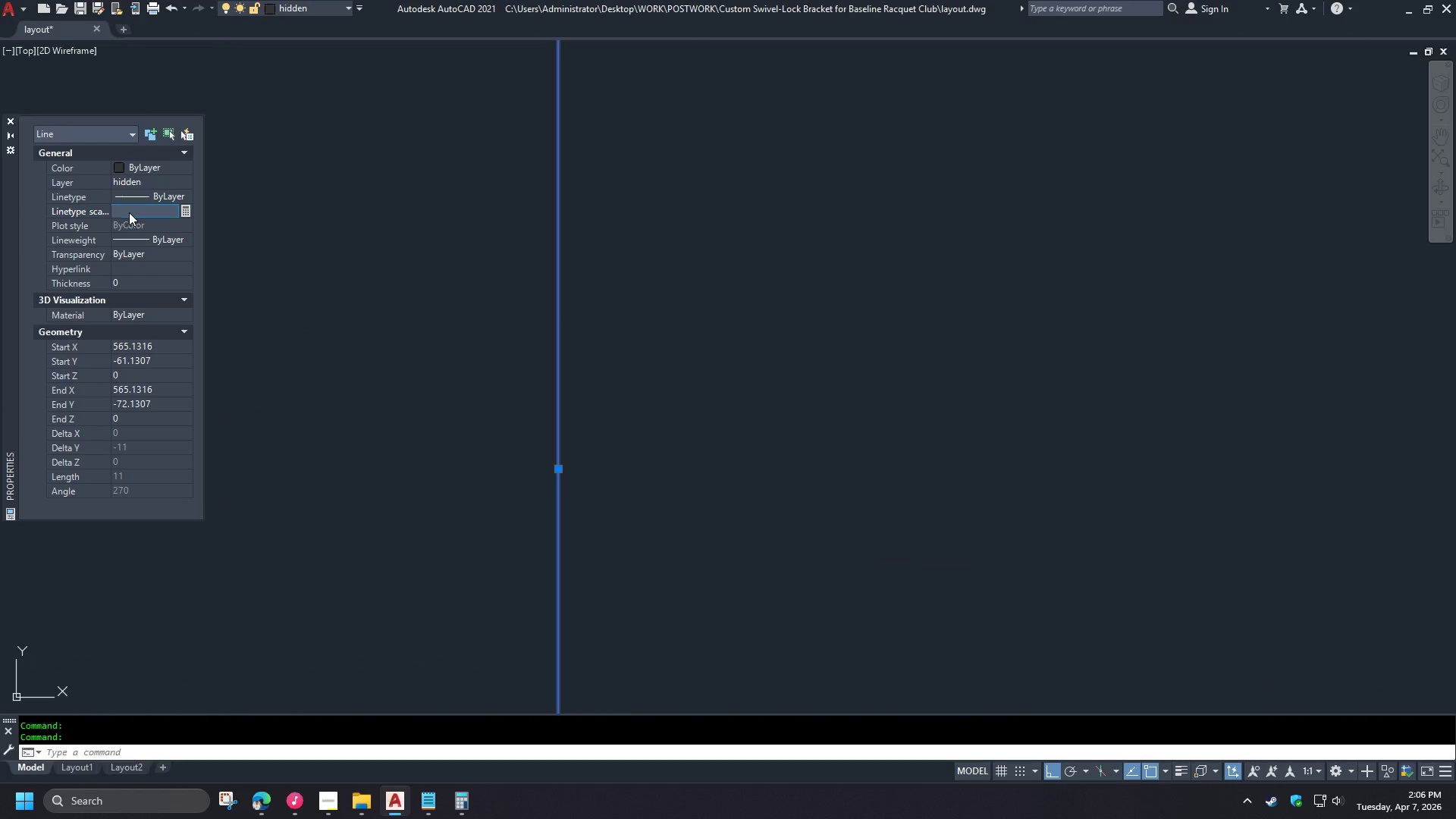 
key(Numpad0)
 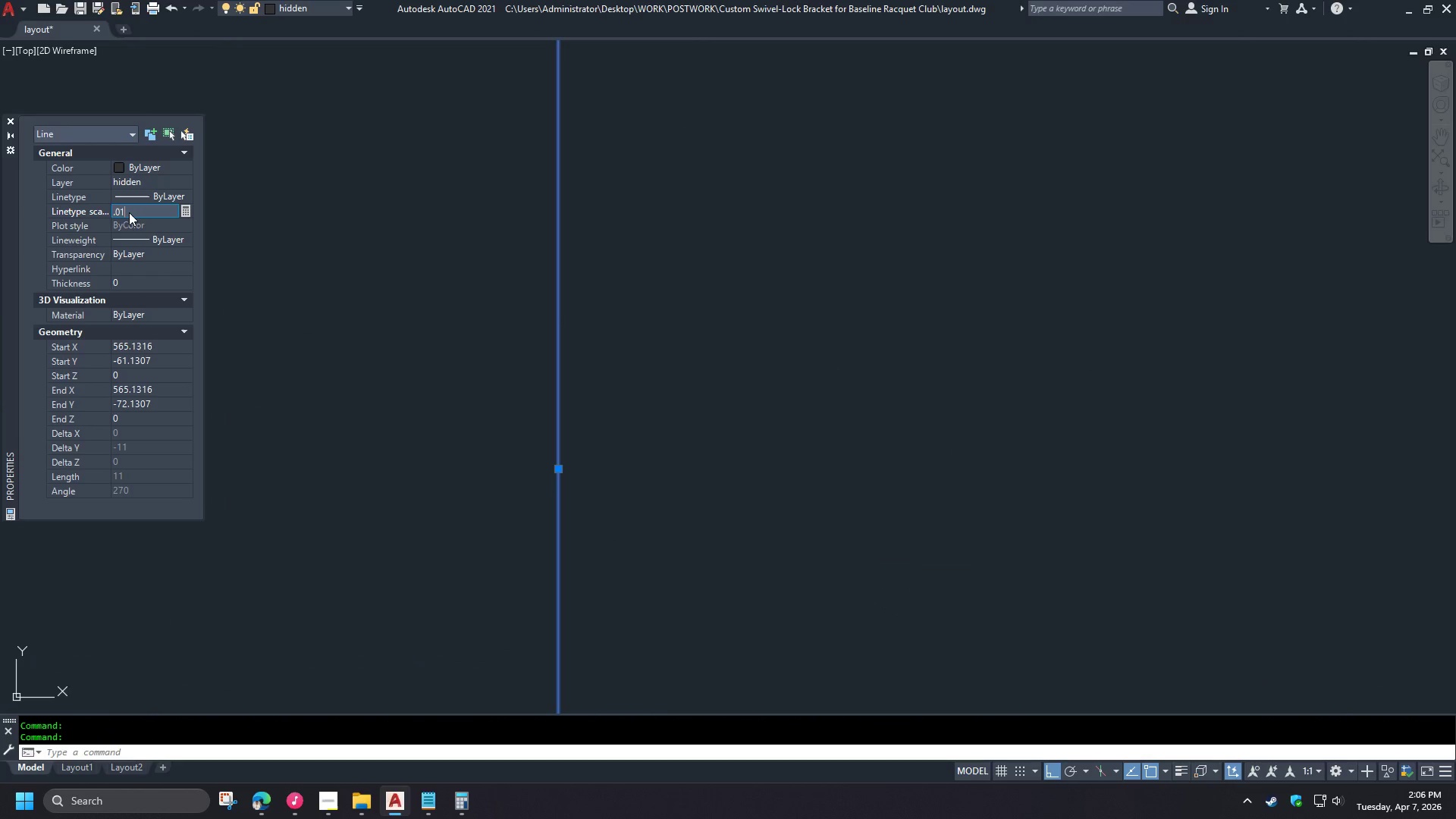 
key(Numpad1)
 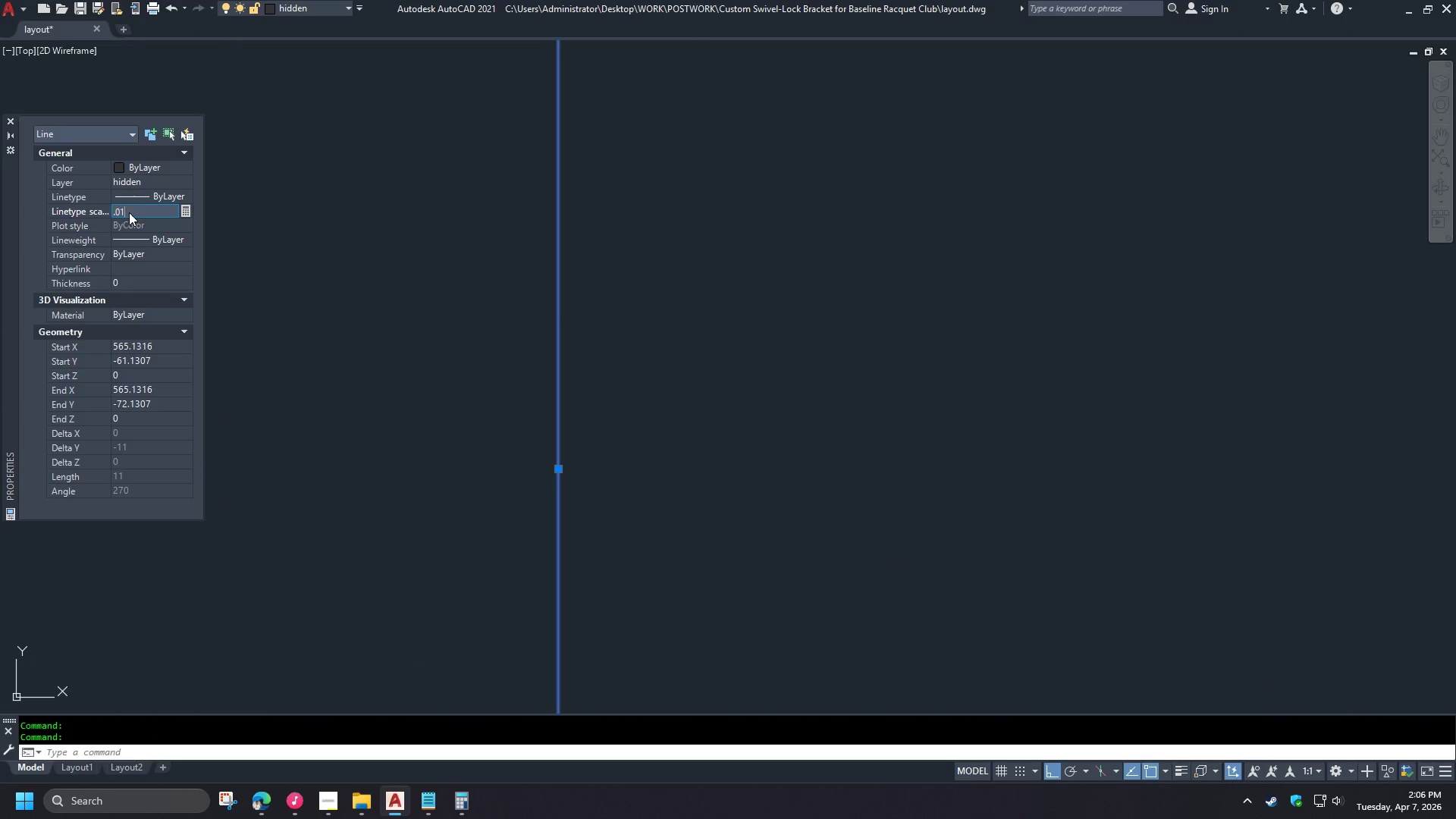 
key(NumpadEnter)
 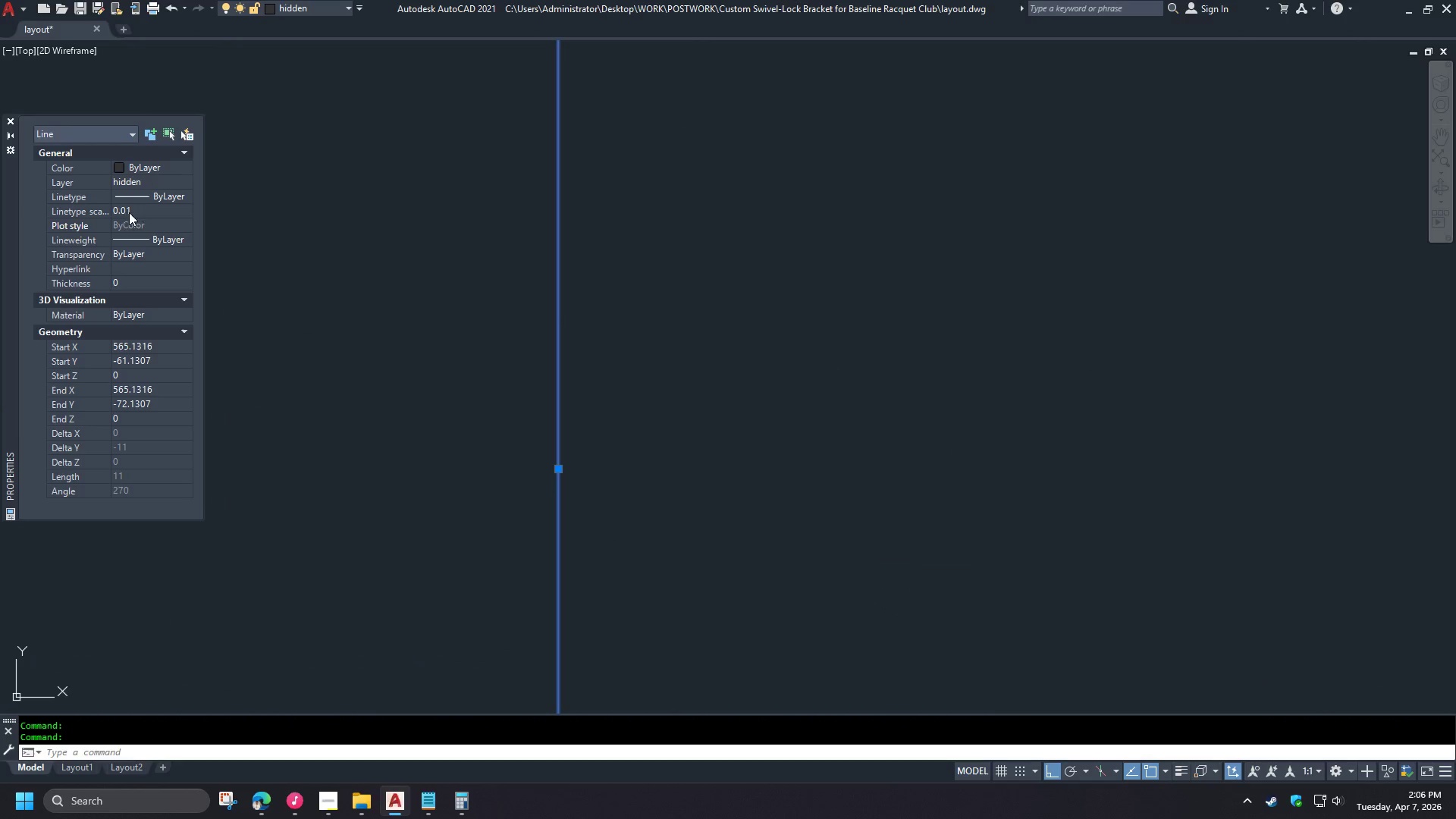 
left_click([129, 212])
 